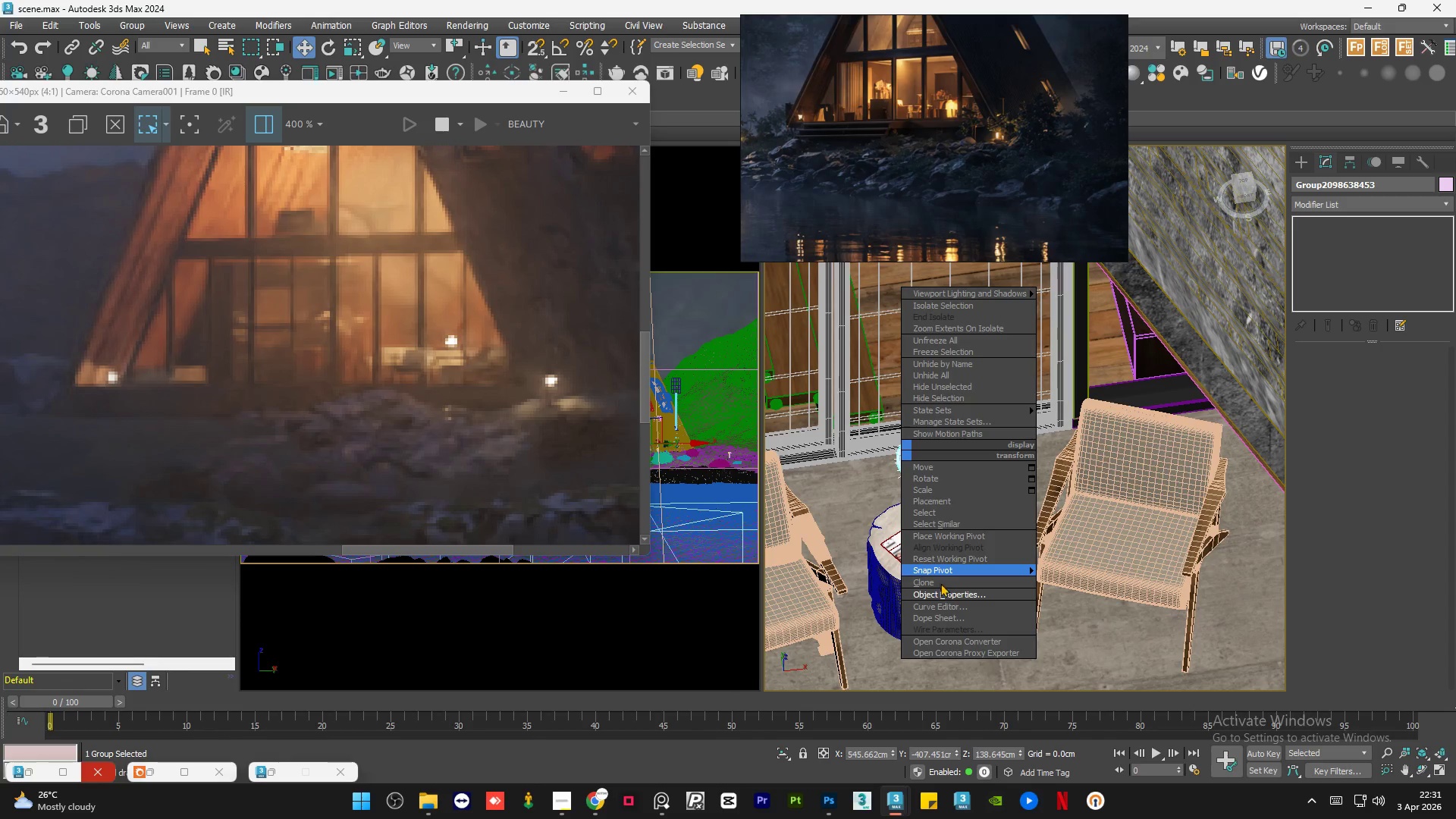 
left_click([950, 590])
 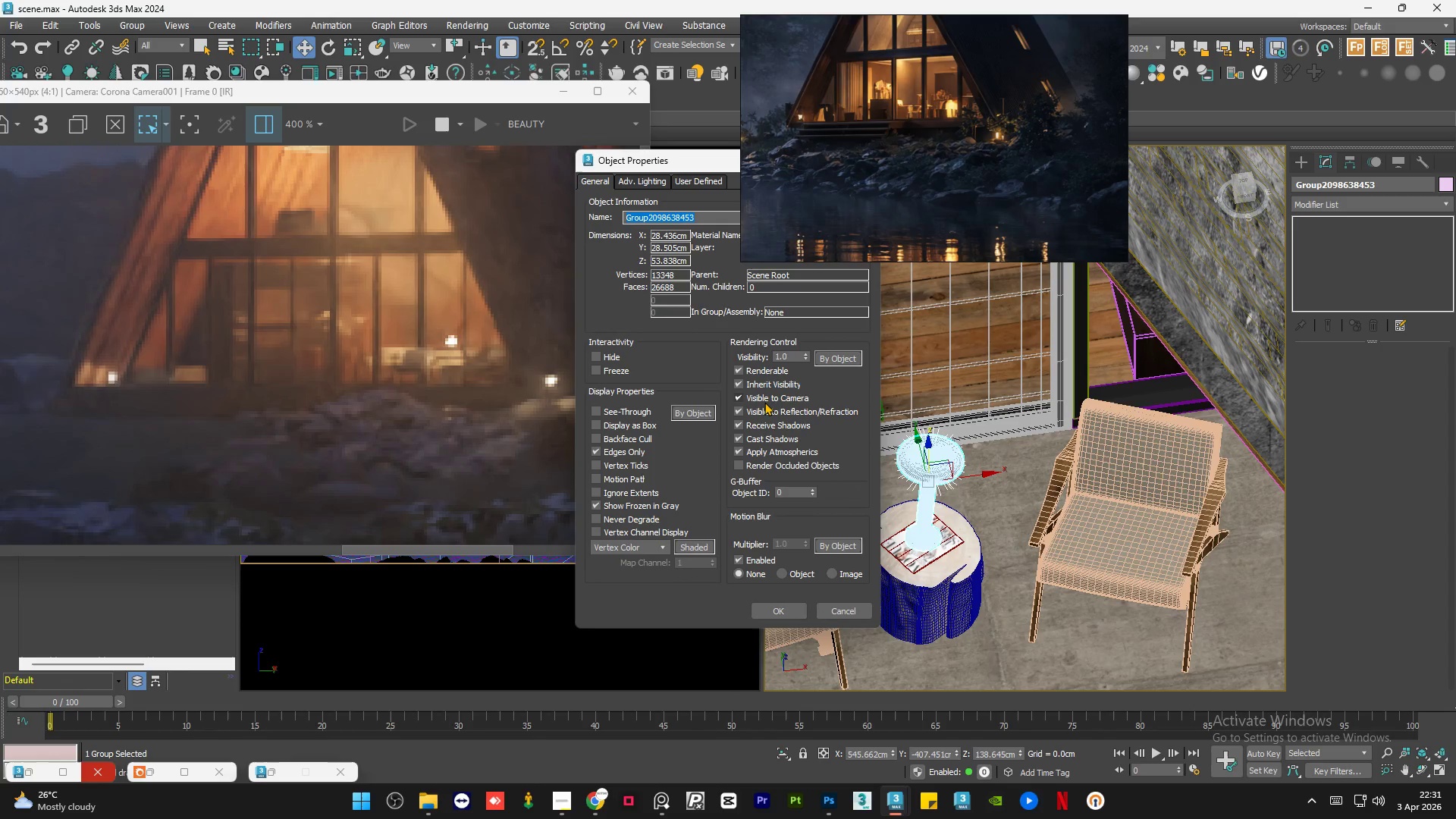 
left_click([755, 397])
 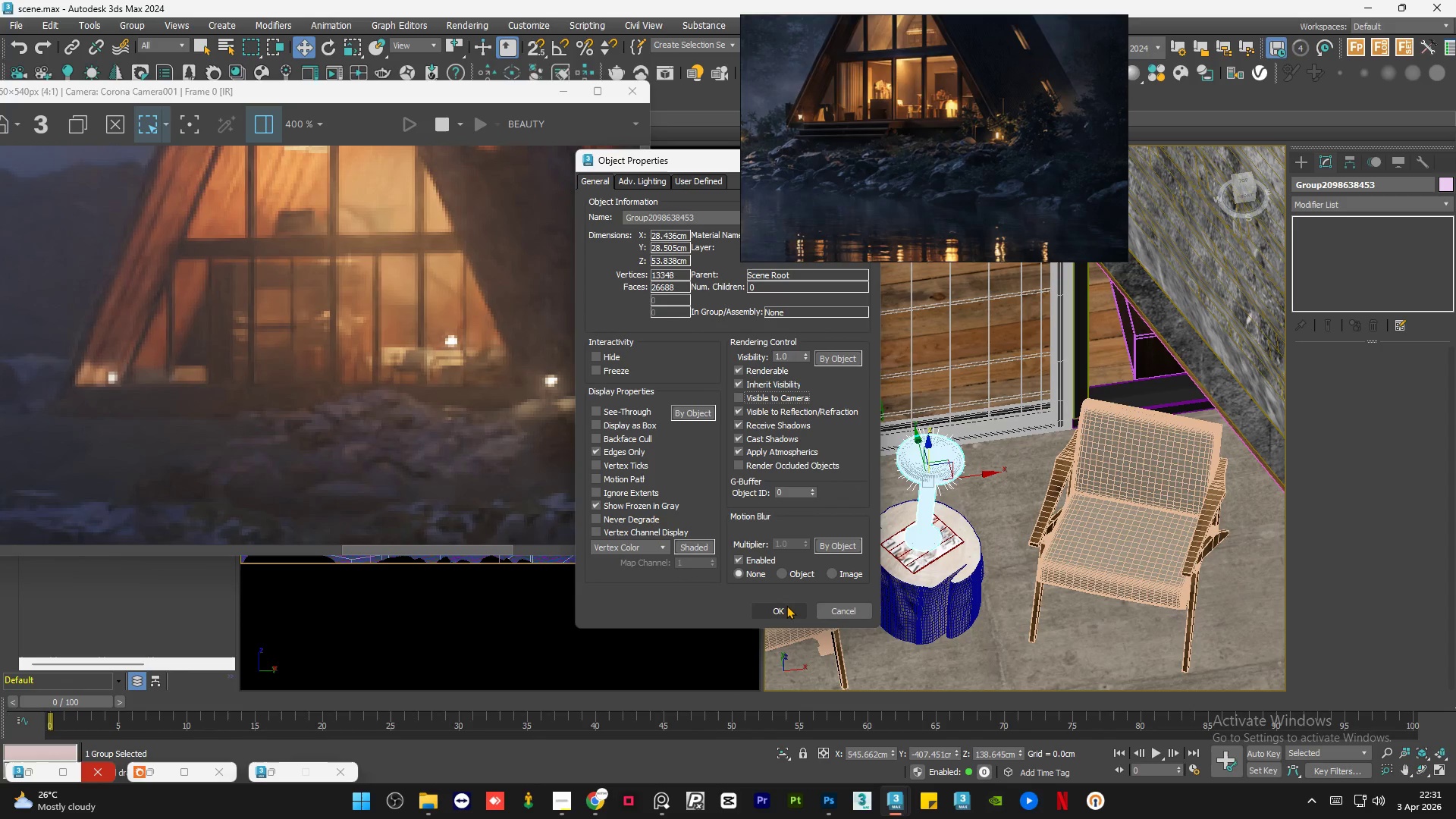 
left_click([786, 606])
 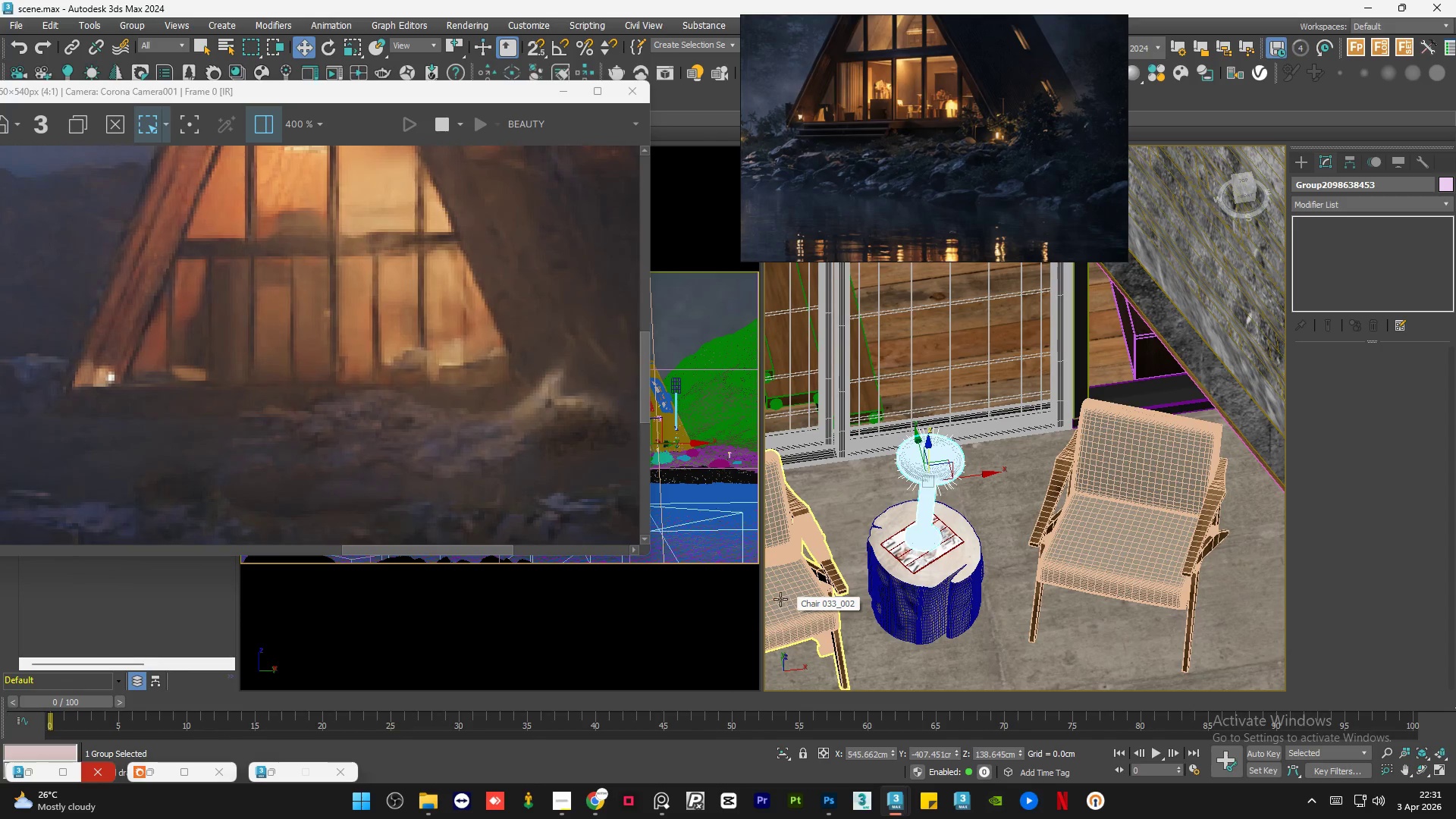 
scroll: coordinate [456, 359], scroll_direction: up, amount: 2.0
 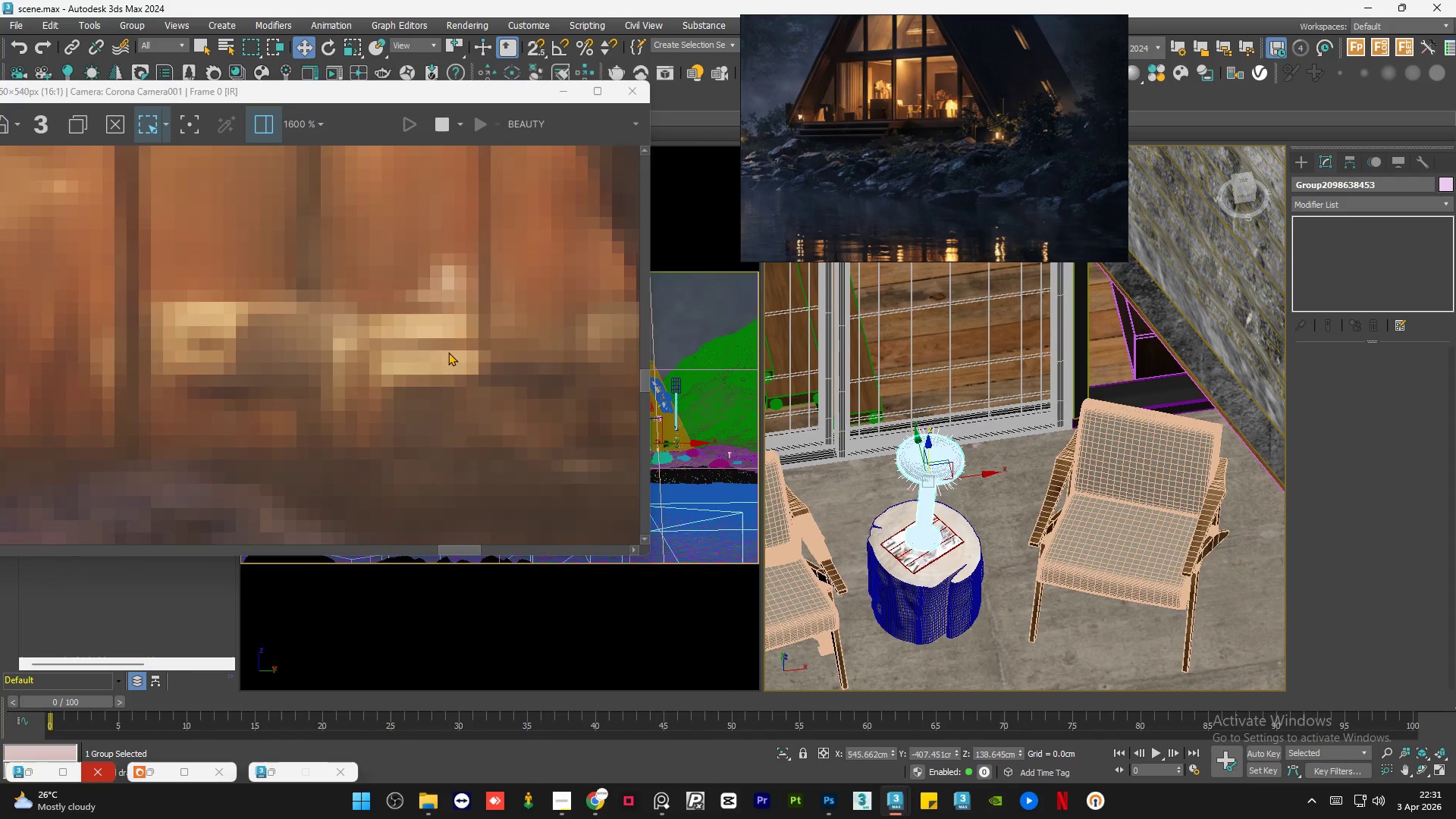 
scroll: coordinate [448, 352], scroll_direction: down, amount: 1.0
 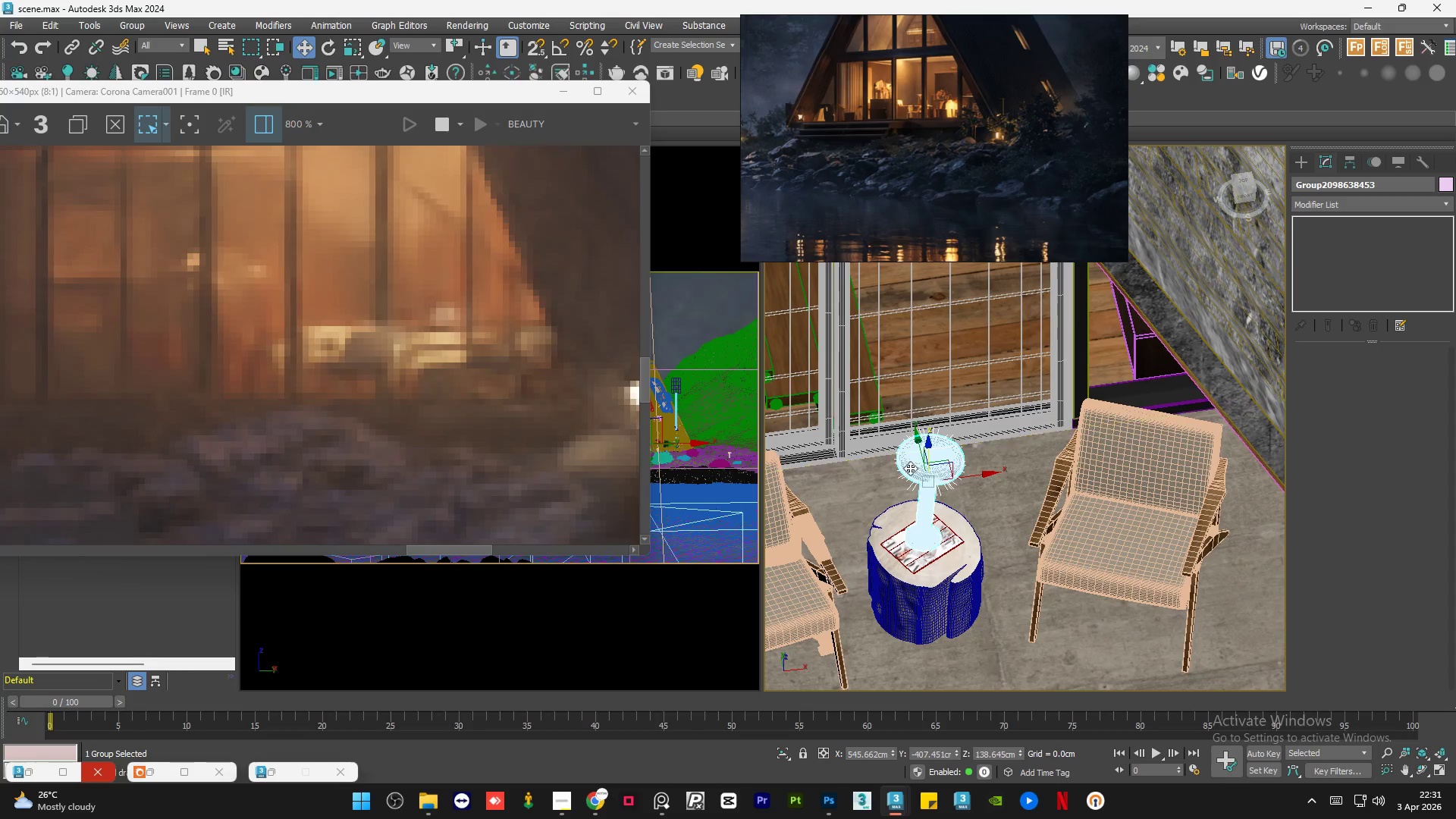 
right_click([910, 468])
 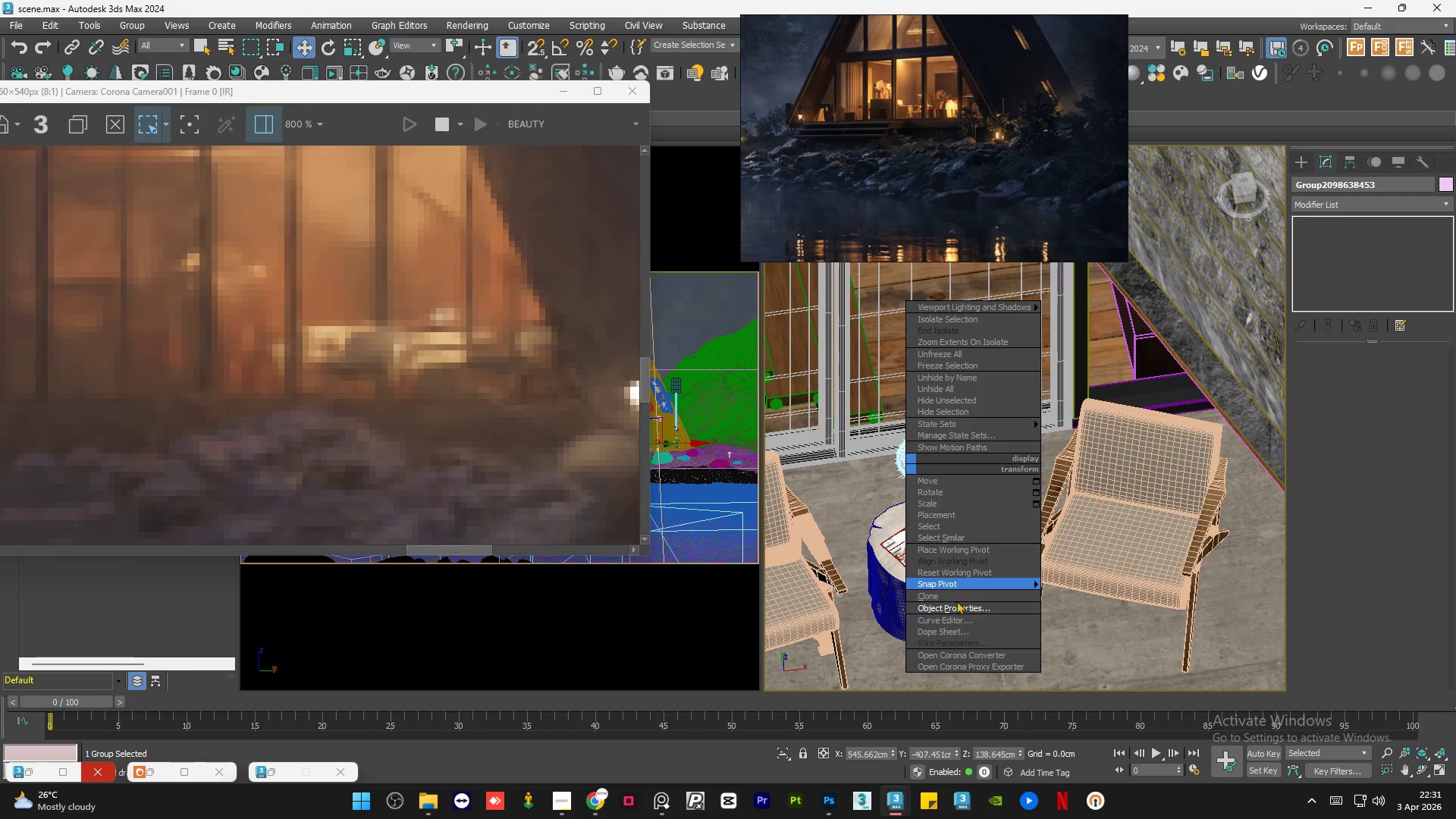 
left_click([958, 604])
 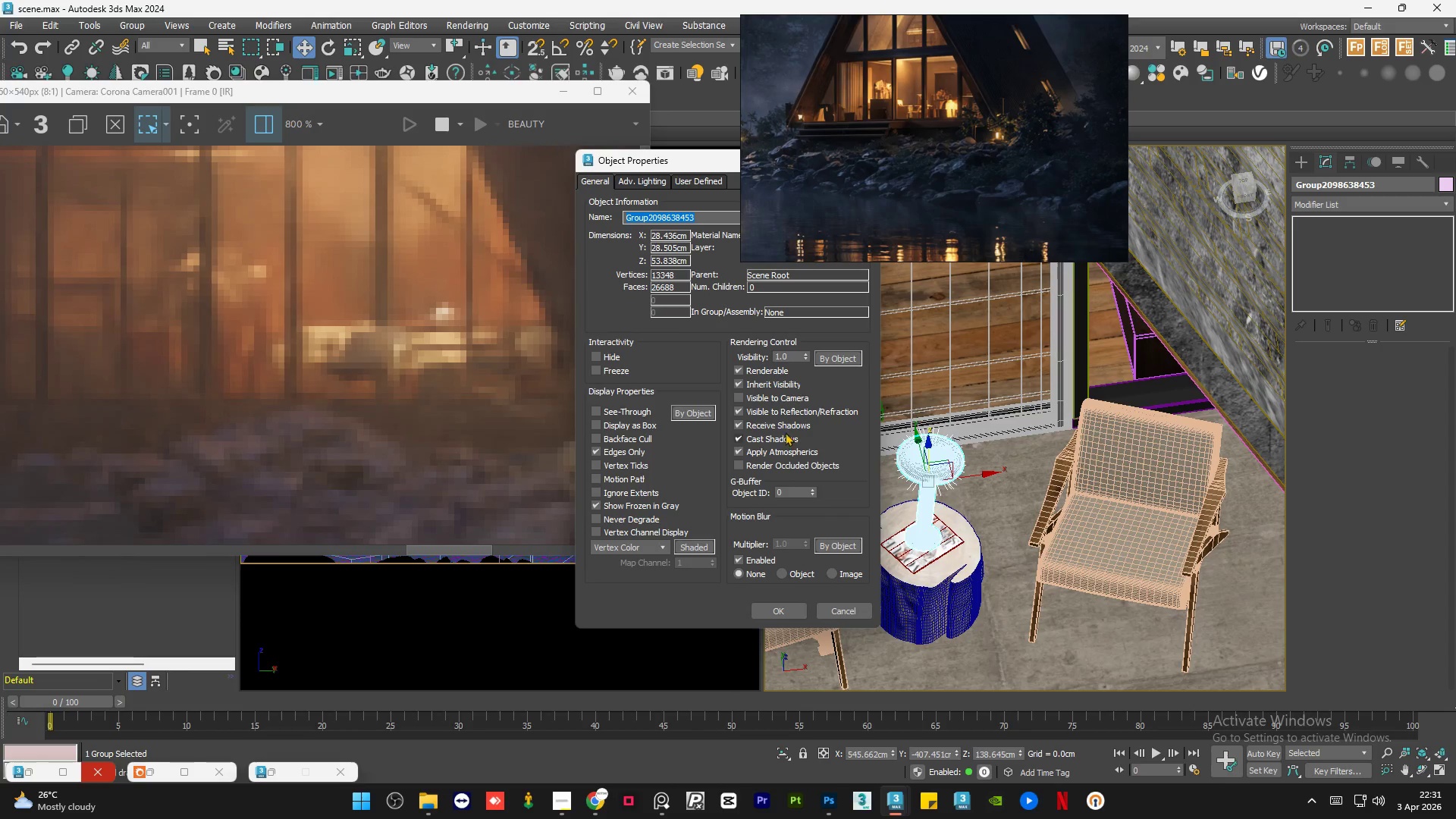 
left_click([779, 410])
 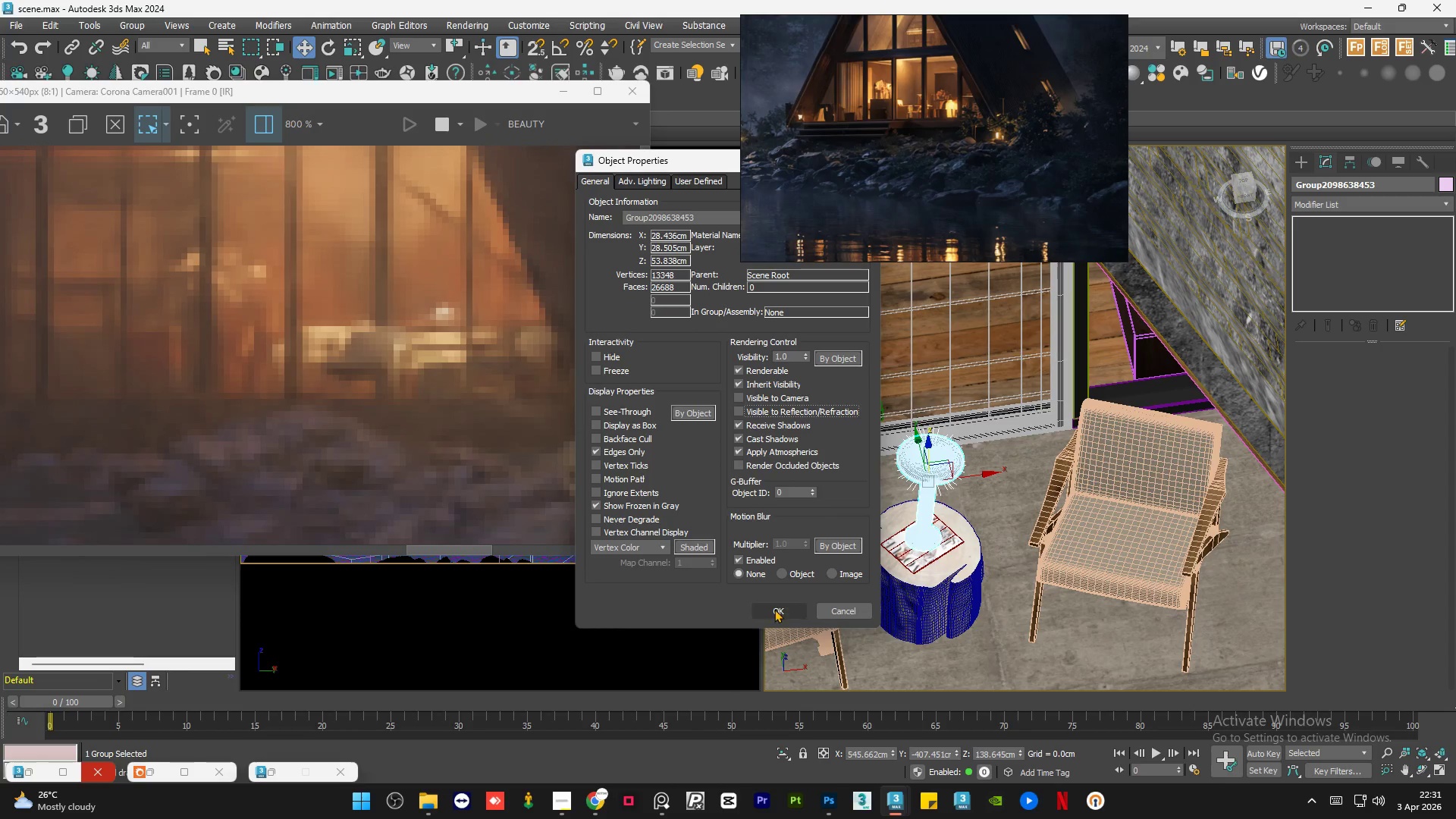 
left_click([774, 609])
 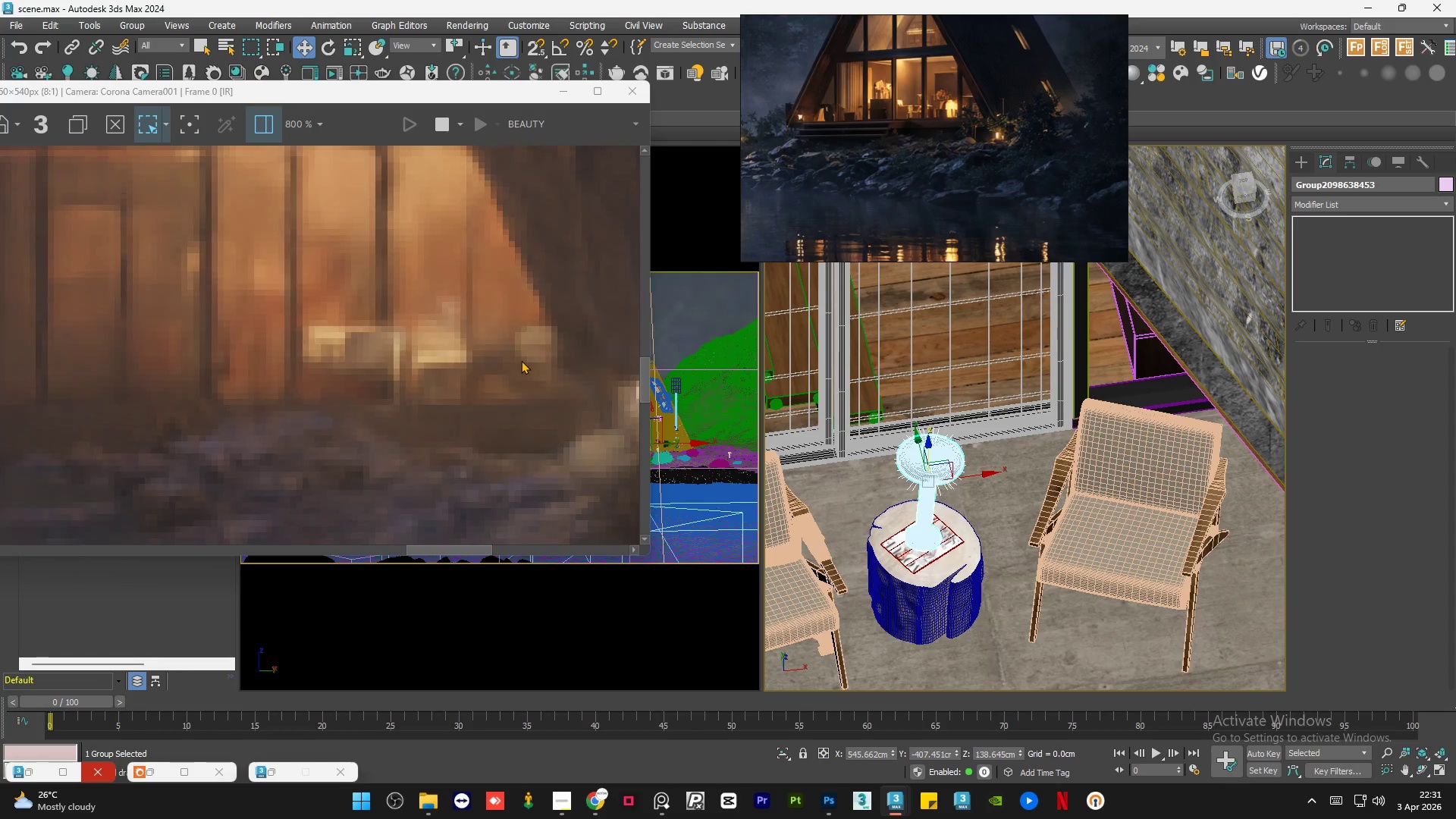 
scroll: coordinate [474, 355], scroll_direction: down, amount: 1.0
 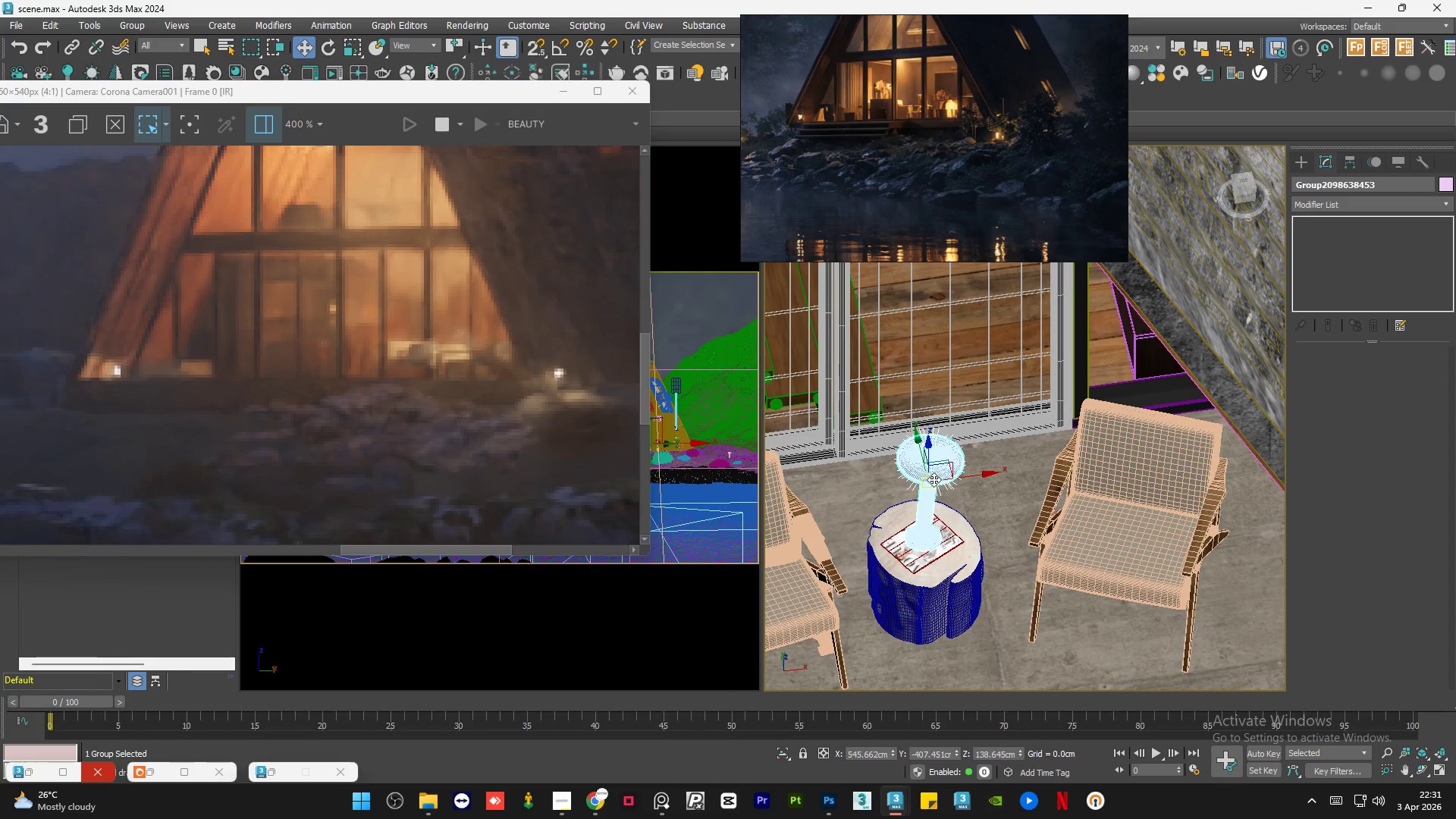 
key(Delete)
 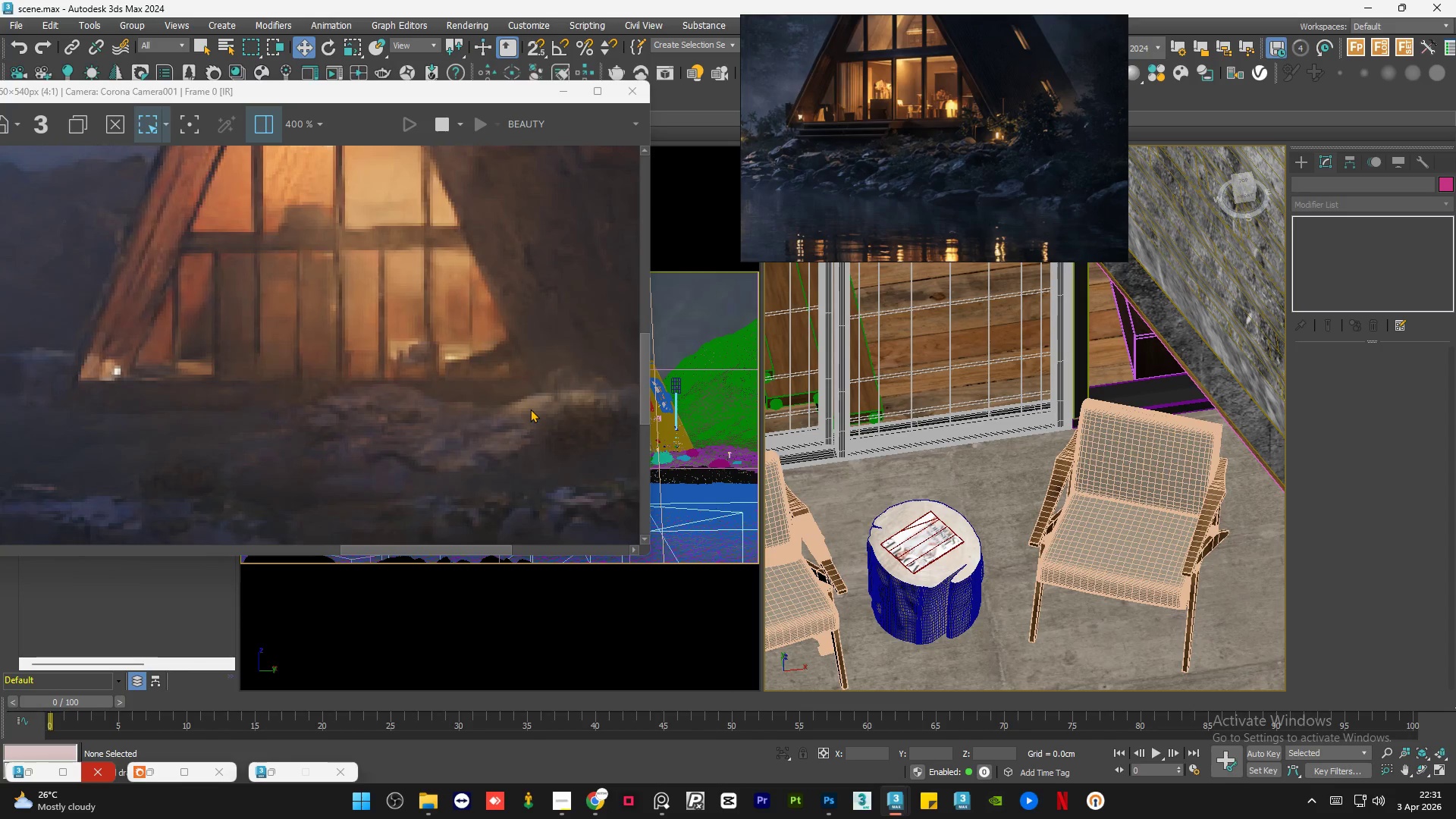 
scroll: coordinate [449, 378], scroll_direction: up, amount: 1.0
 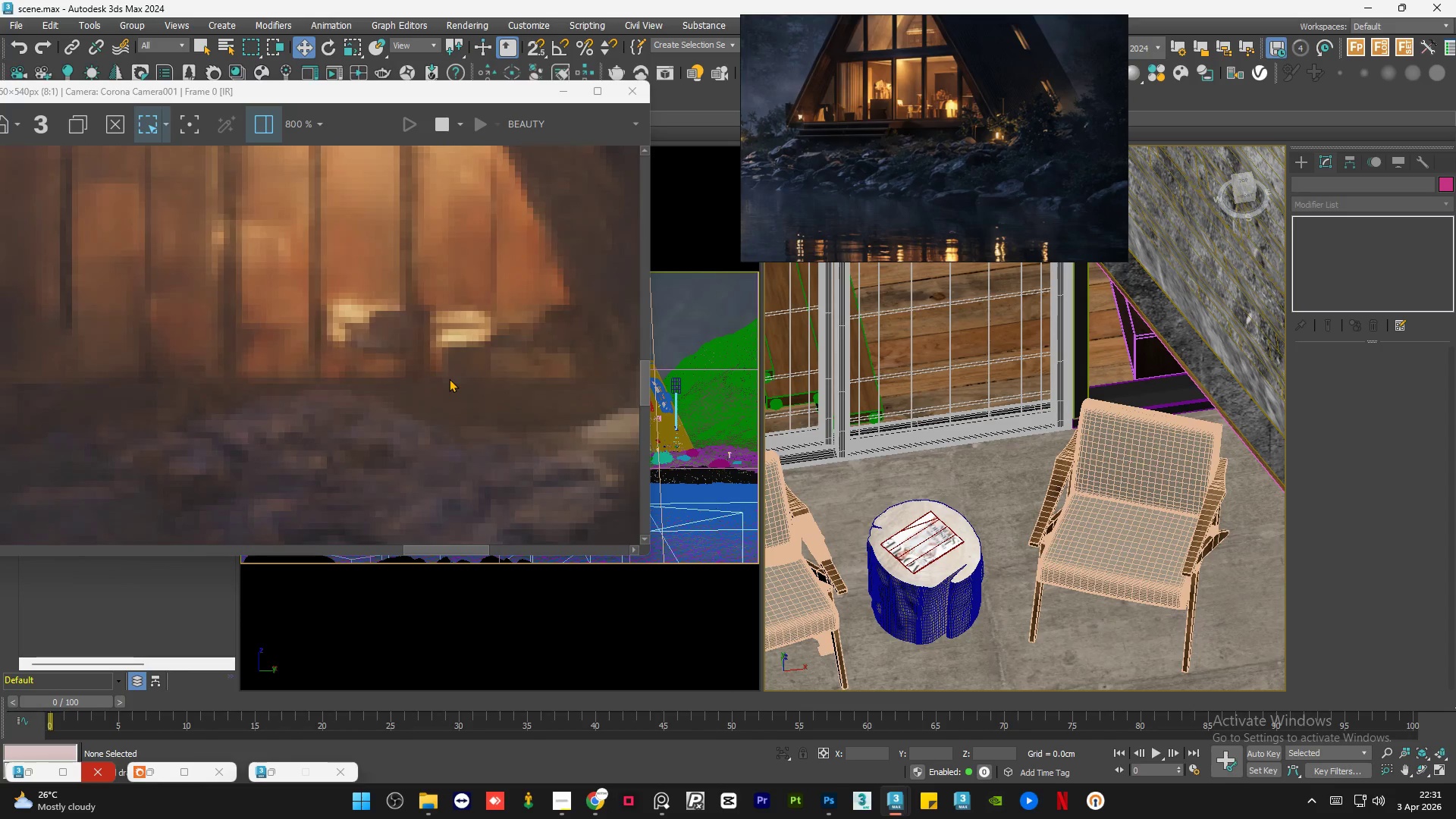 
key(Control+Z)
 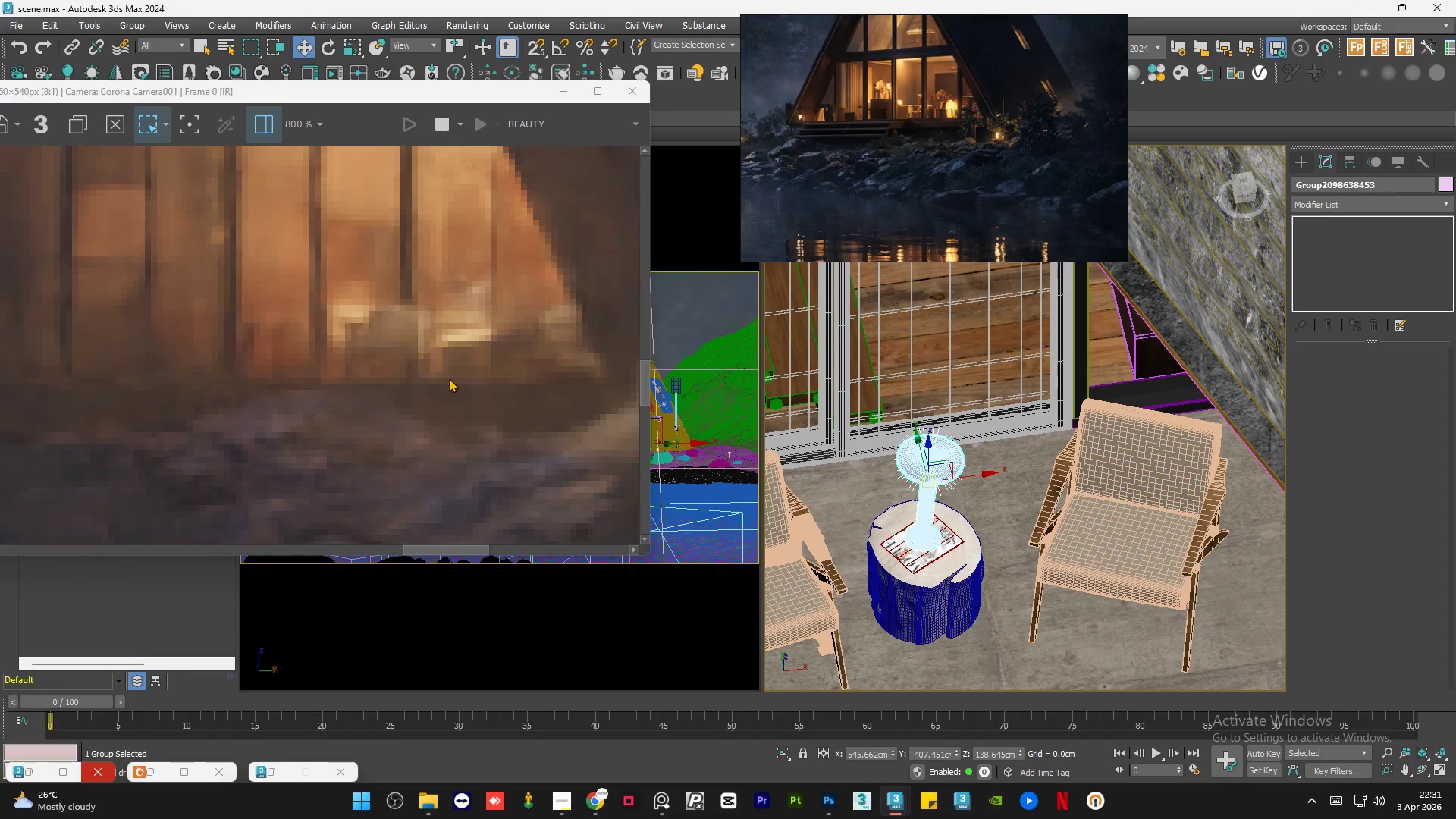 
scroll: coordinate [449, 378], scroll_direction: down, amount: 2.0
 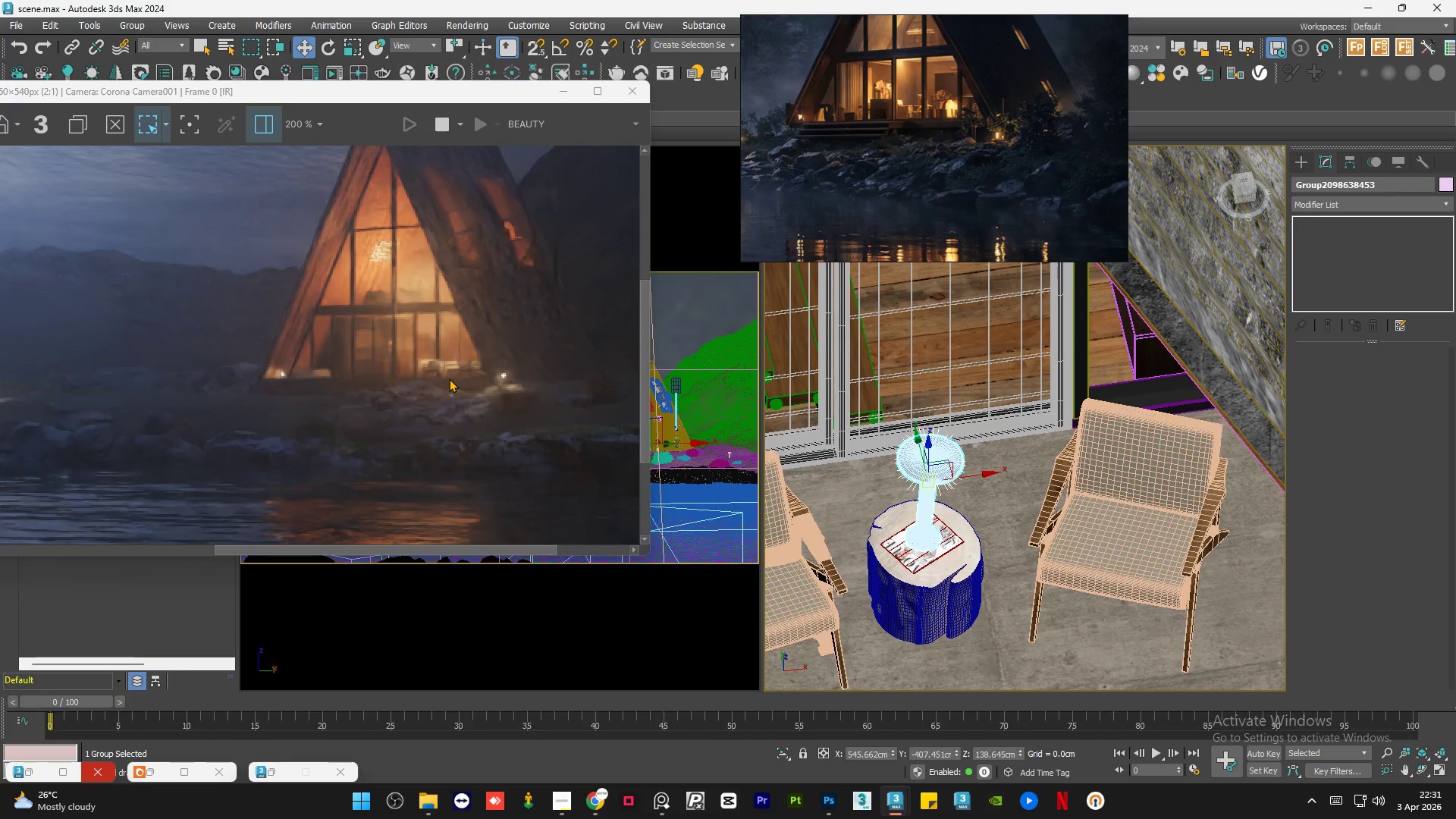 
scroll: coordinate [276, 362], scroll_direction: up, amount: 2.0
 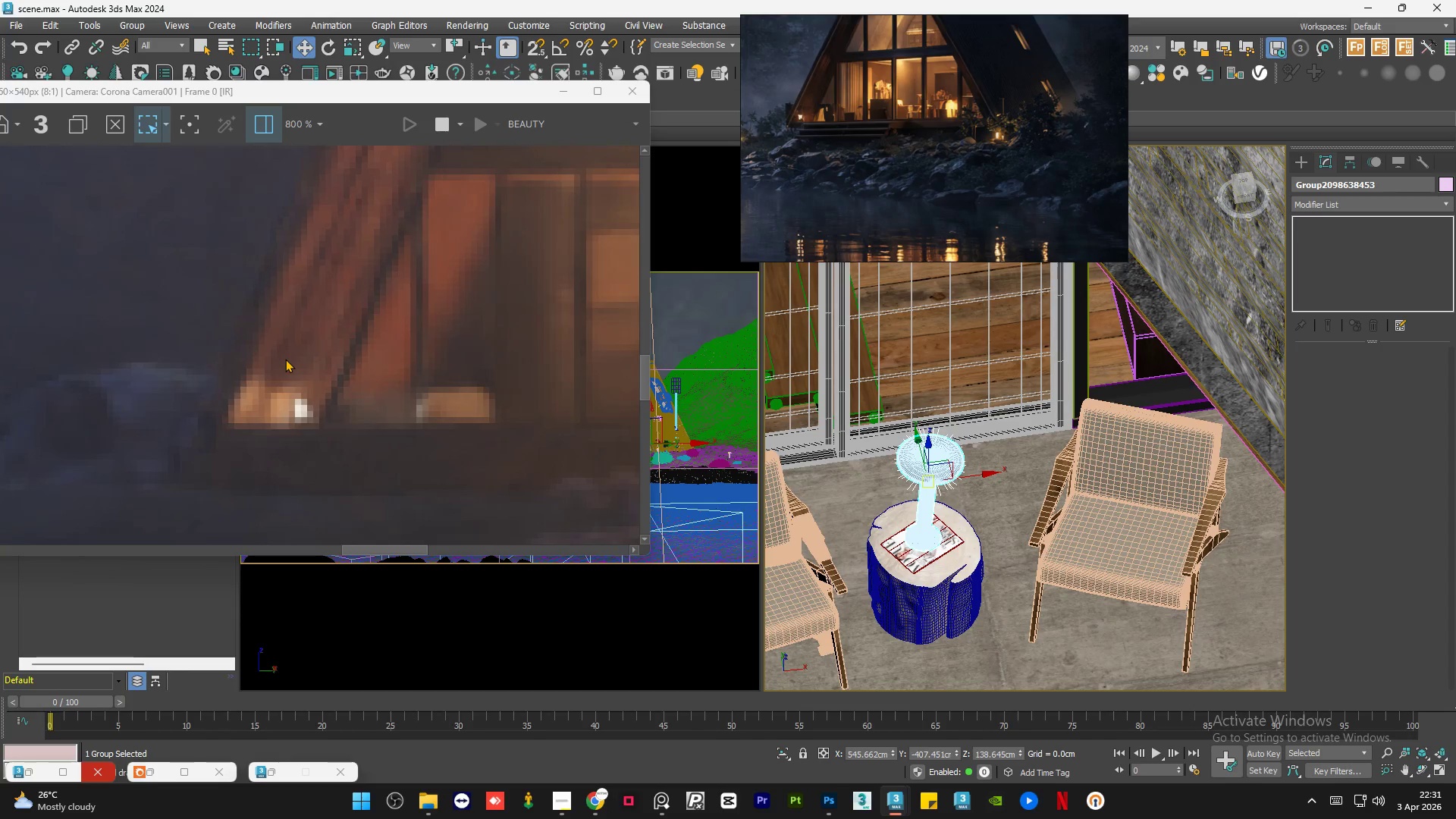 
scroll: coordinate [285, 359], scroll_direction: down, amount: 2.0
 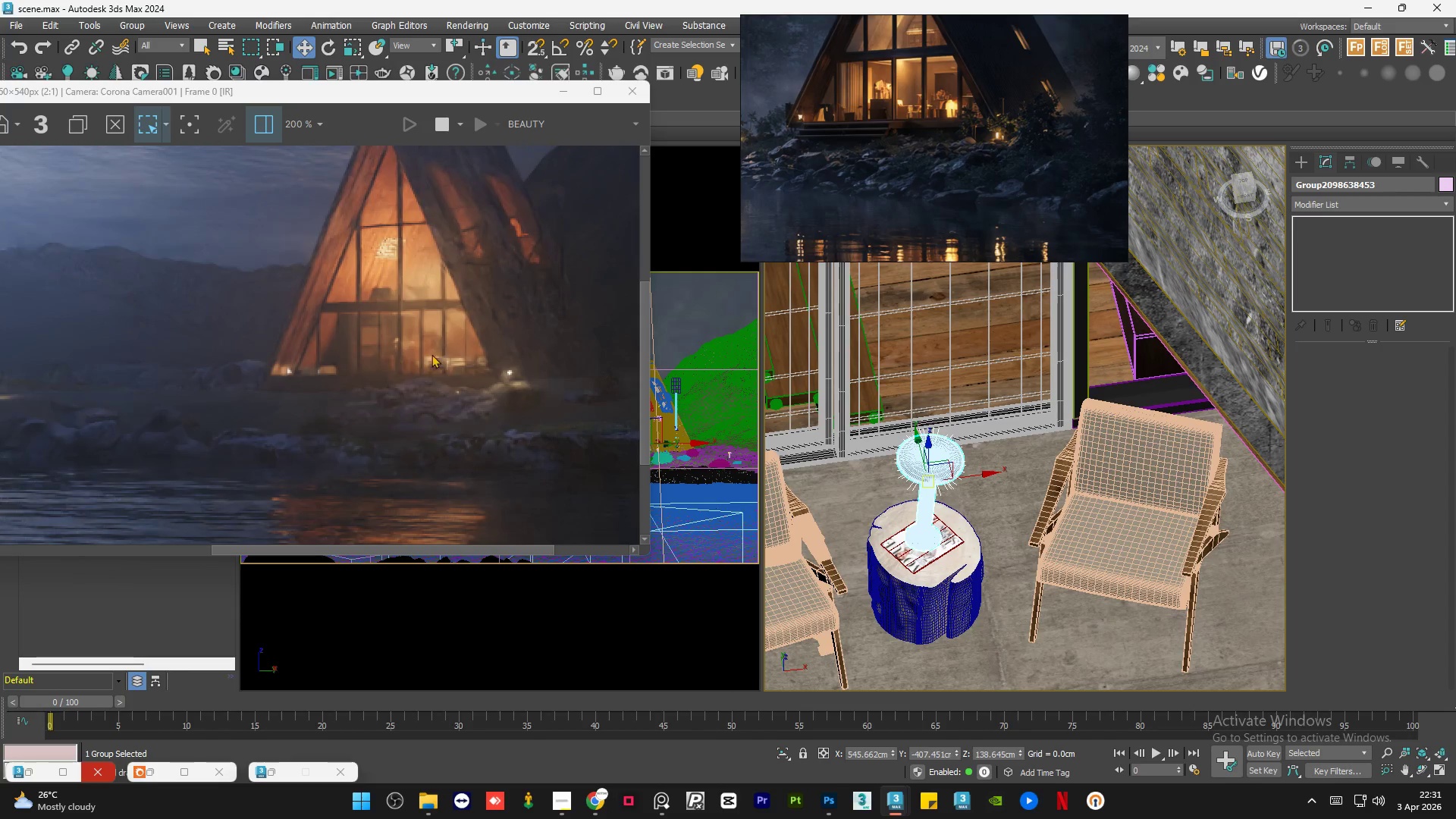 
scroll: coordinate [458, 353], scroll_direction: up, amount: 2.0
 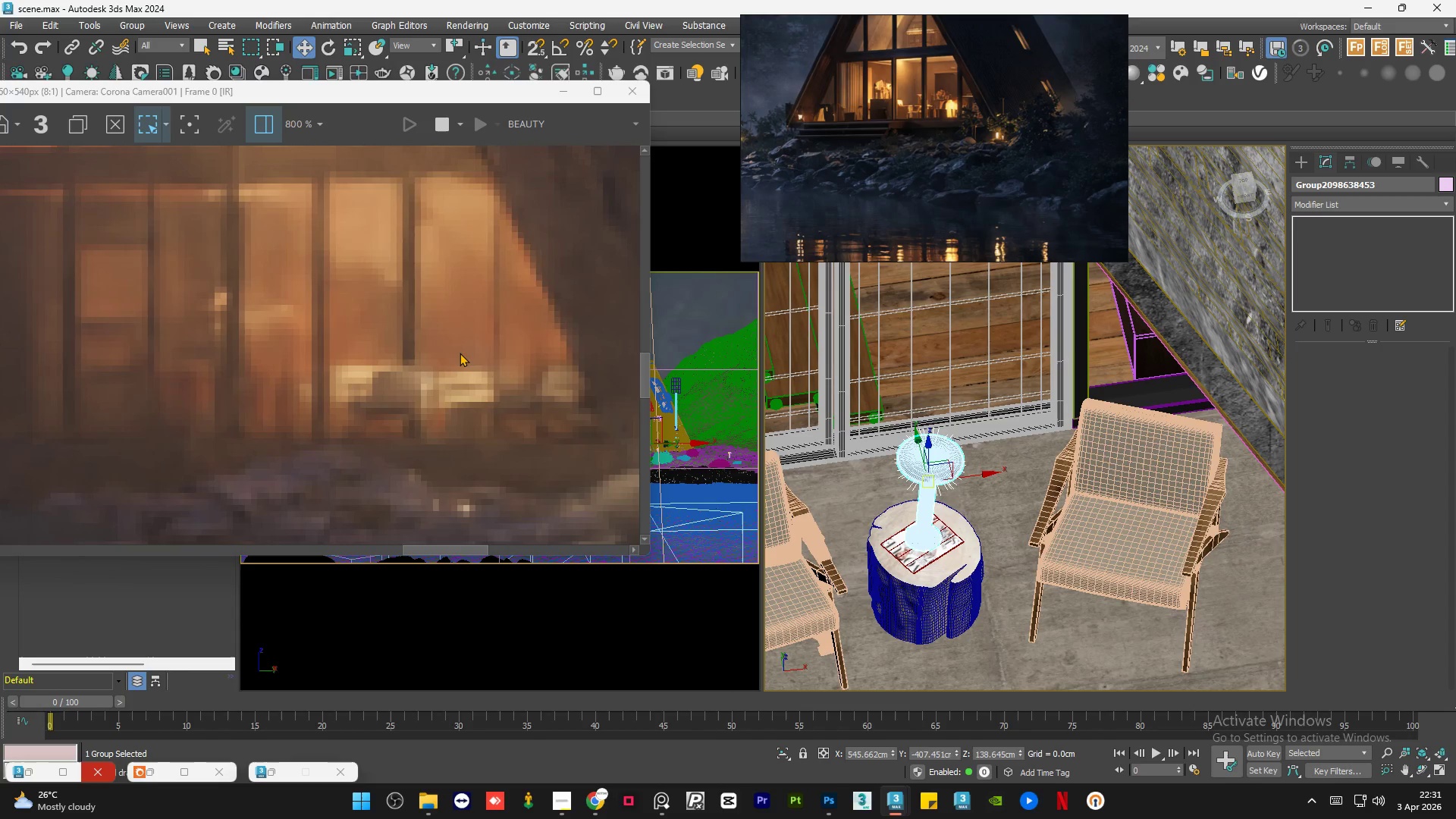 
scroll: coordinate [460, 353], scroll_direction: down, amount: 2.0
 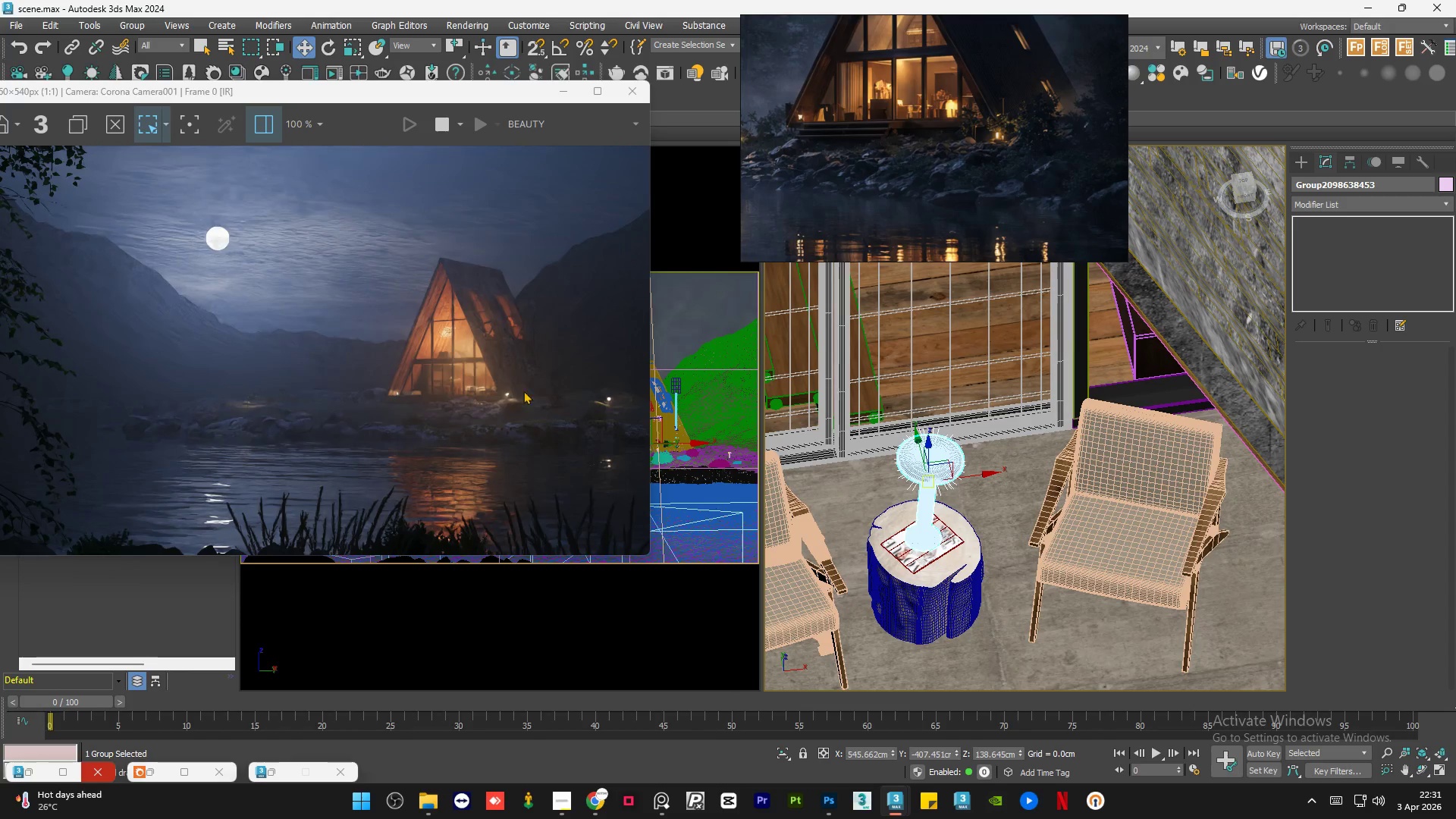 
scroll: coordinate [580, 416], scroll_direction: up, amount: 2.0
 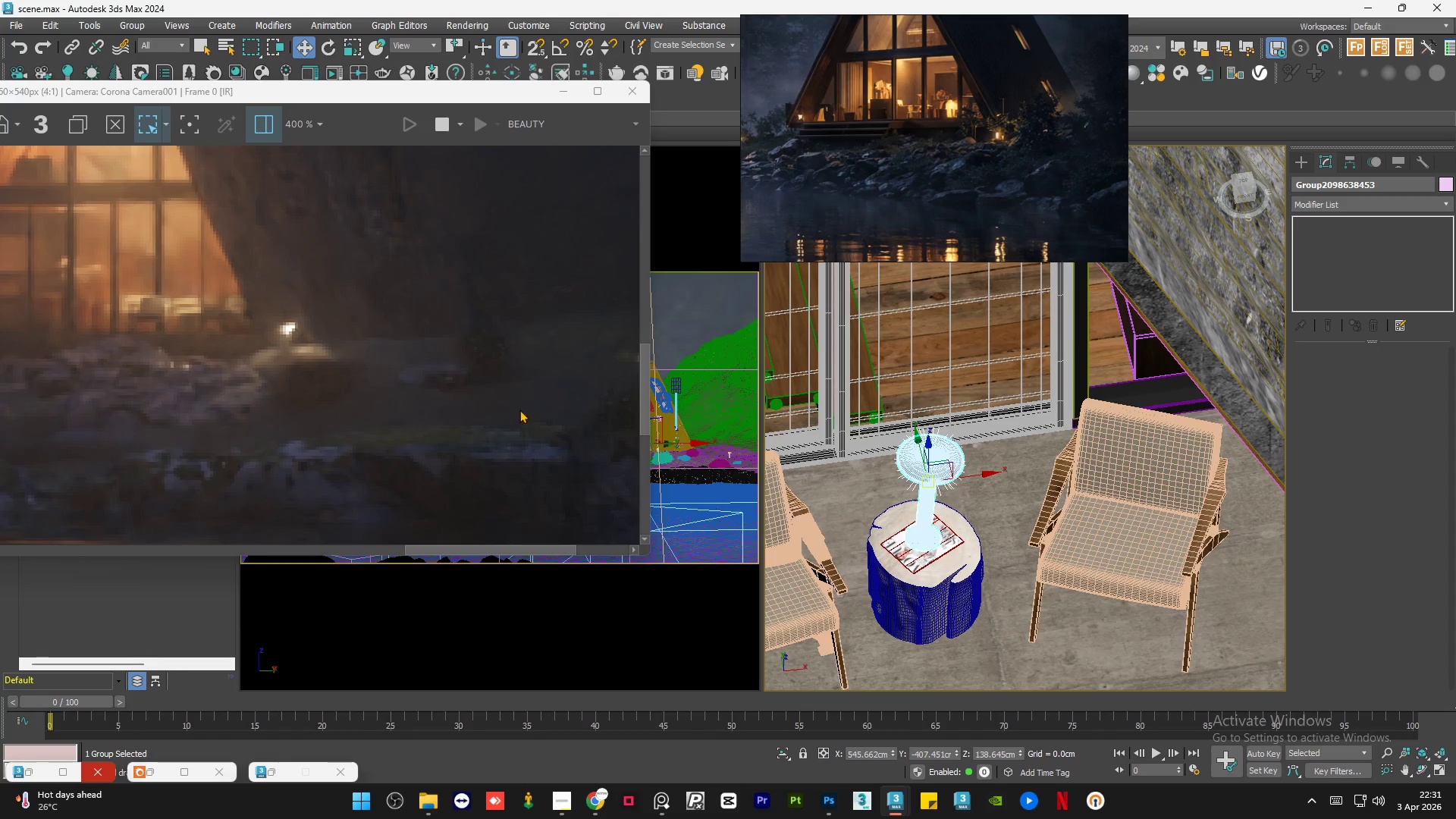 
scroll: coordinate [450, 400], scroll_direction: down, amount: 1.0
 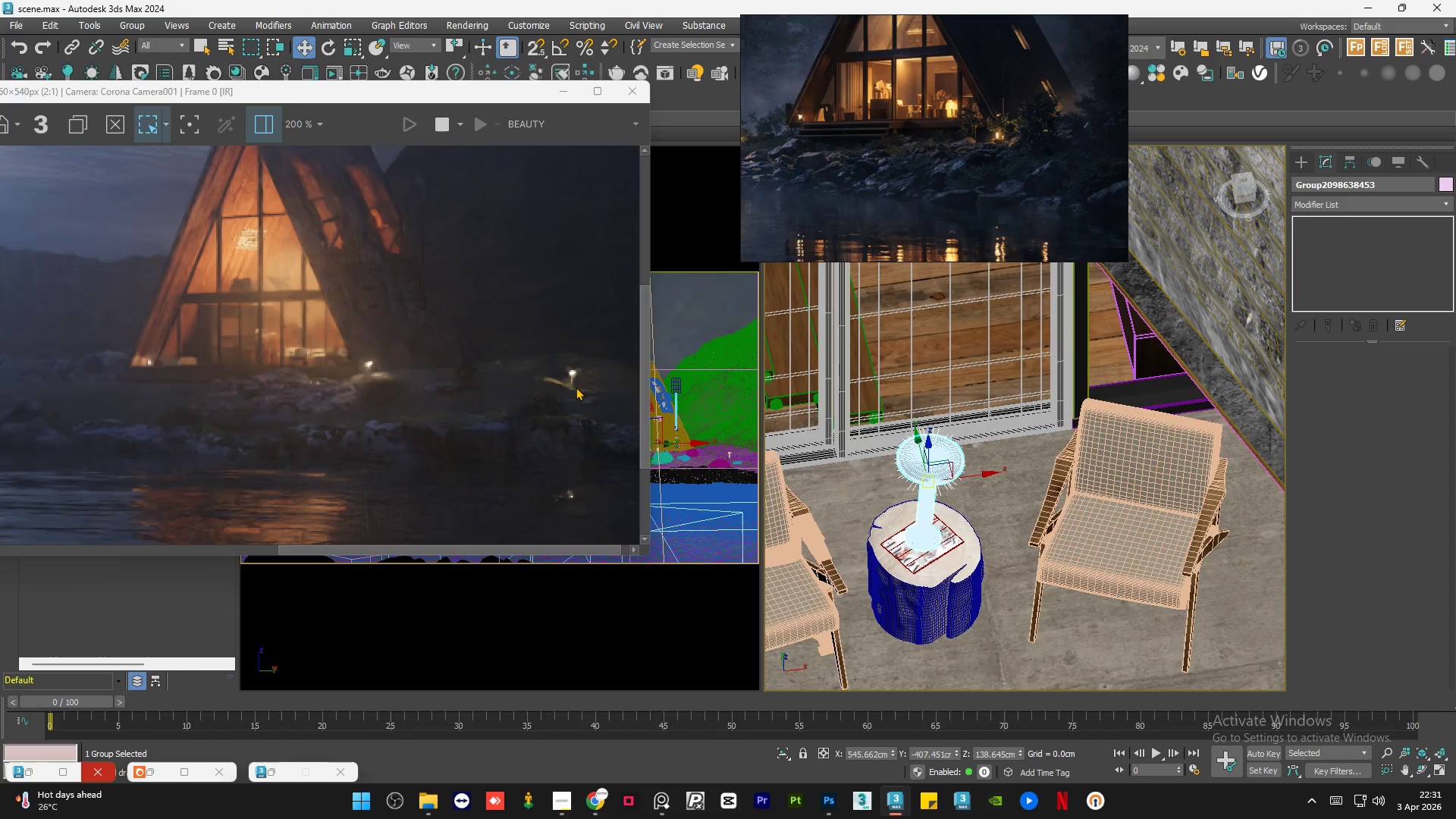 
scroll: coordinate [584, 387], scroll_direction: up, amount: 1.0
 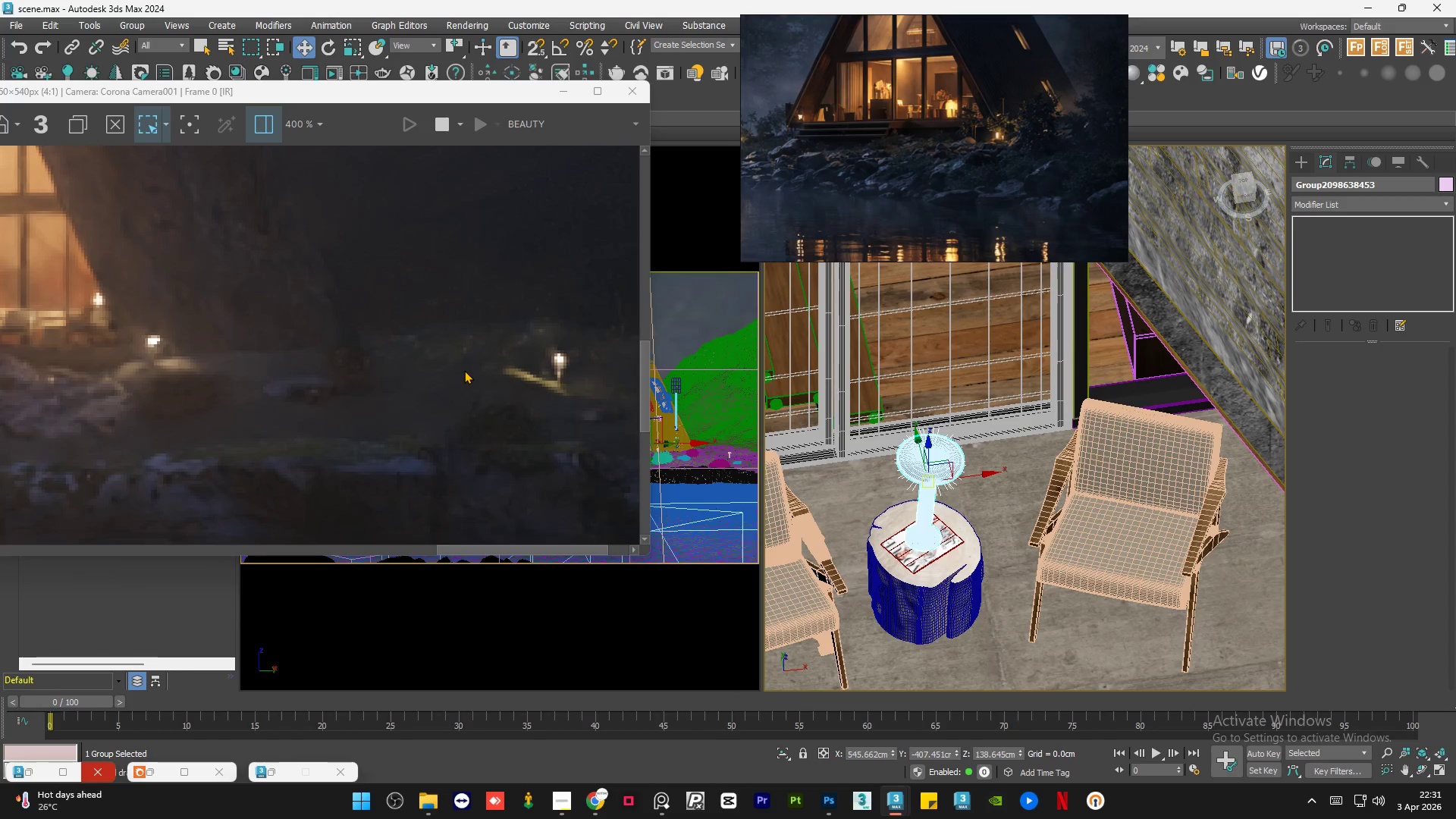 
scroll: coordinate [464, 370], scroll_direction: down, amount: 2.0
 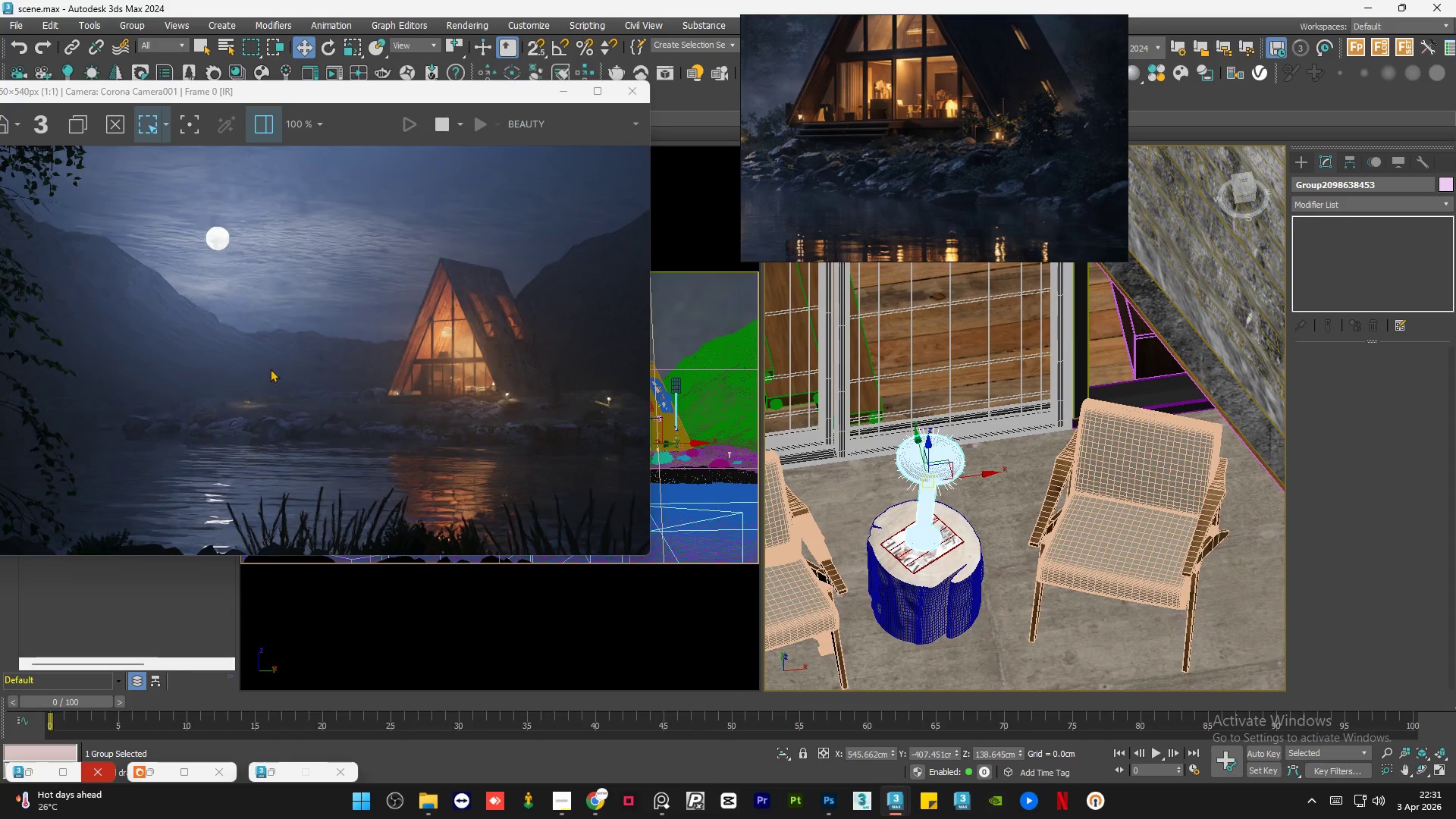 
scroll: coordinate [235, 438], scroll_direction: up, amount: 2.0
 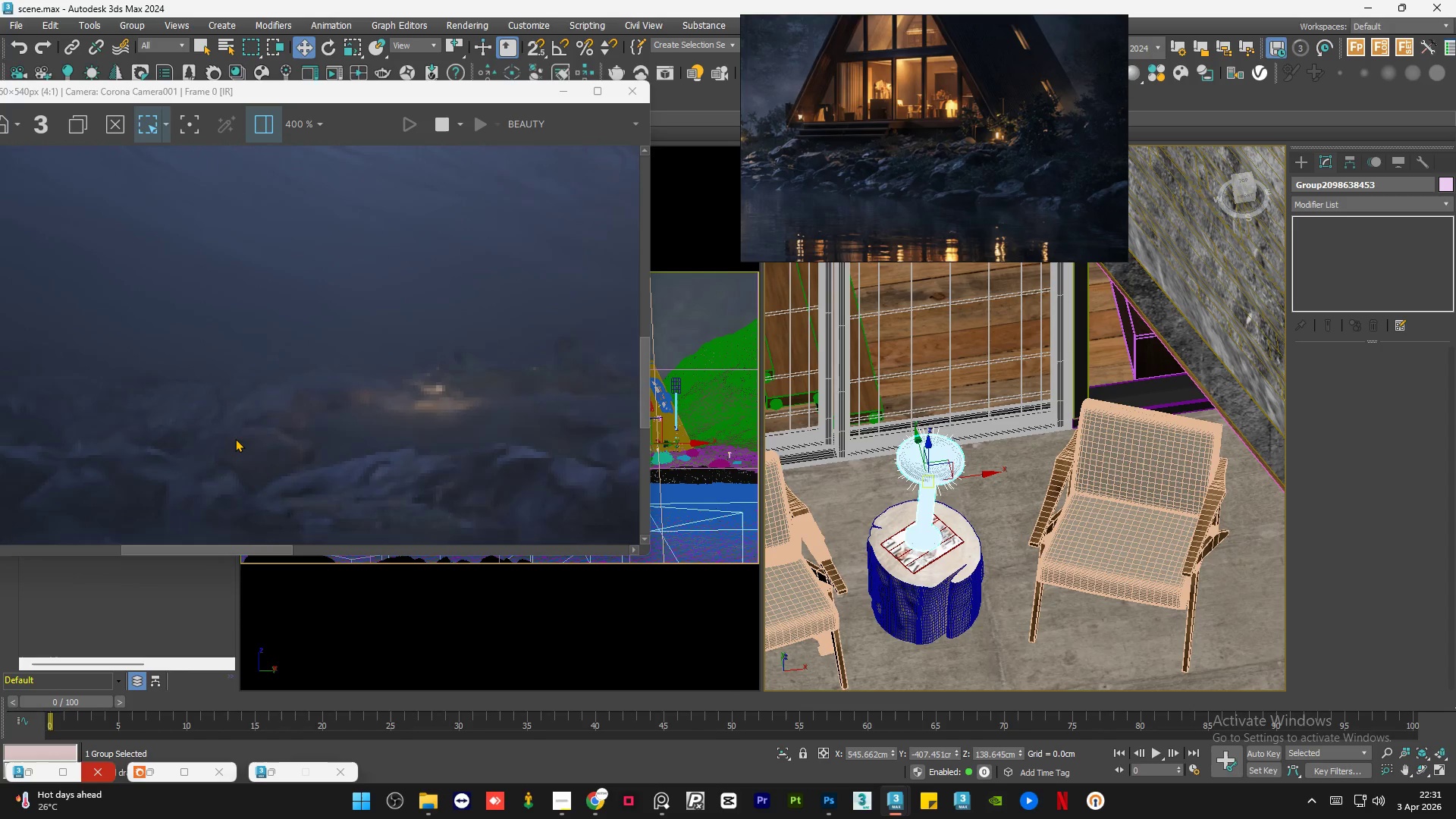 
scroll: coordinate [167, 429], scroll_direction: down, amount: 2.0
 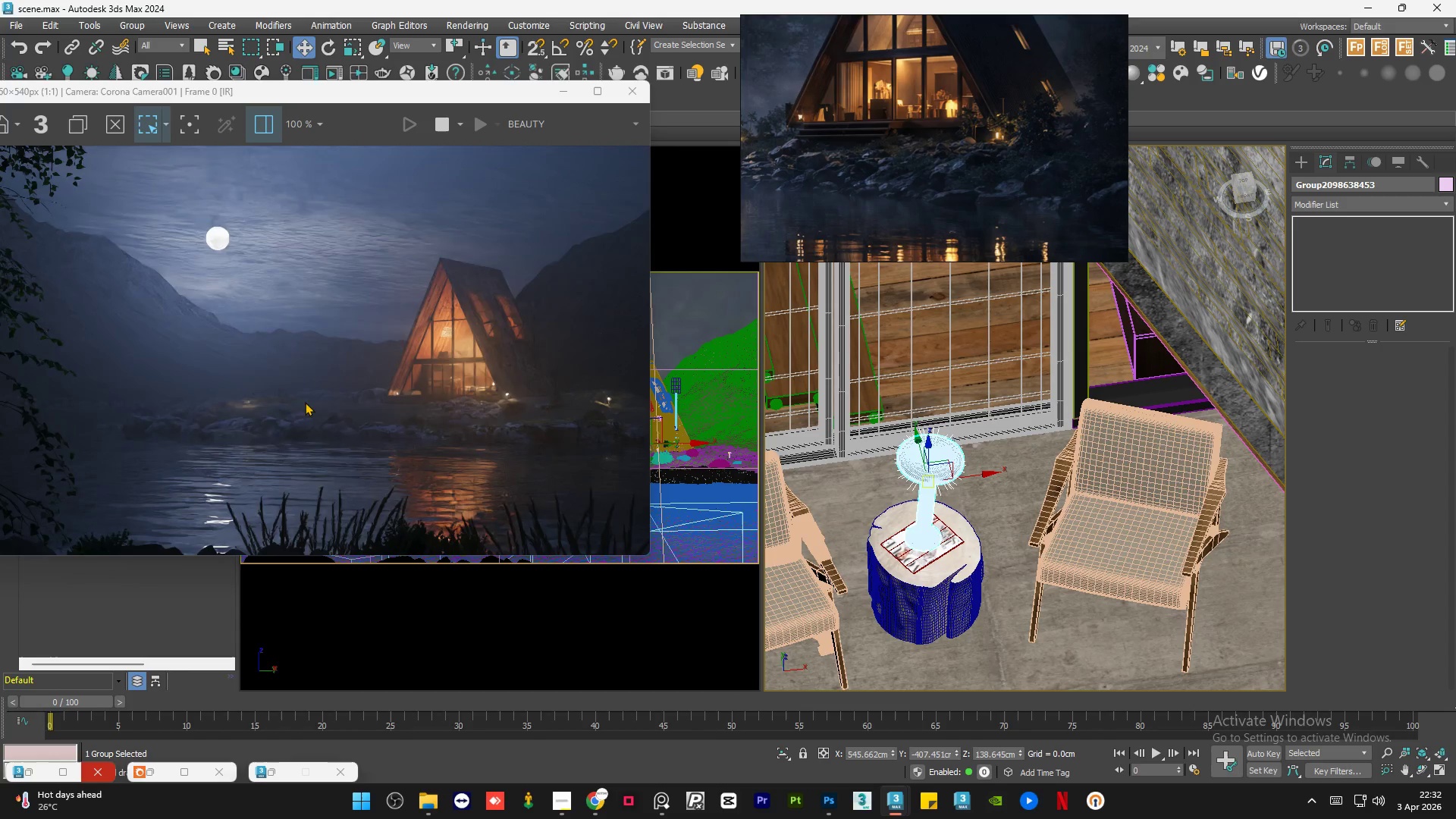 
scroll: coordinate [320, 400], scroll_direction: up, amount: 2.0
 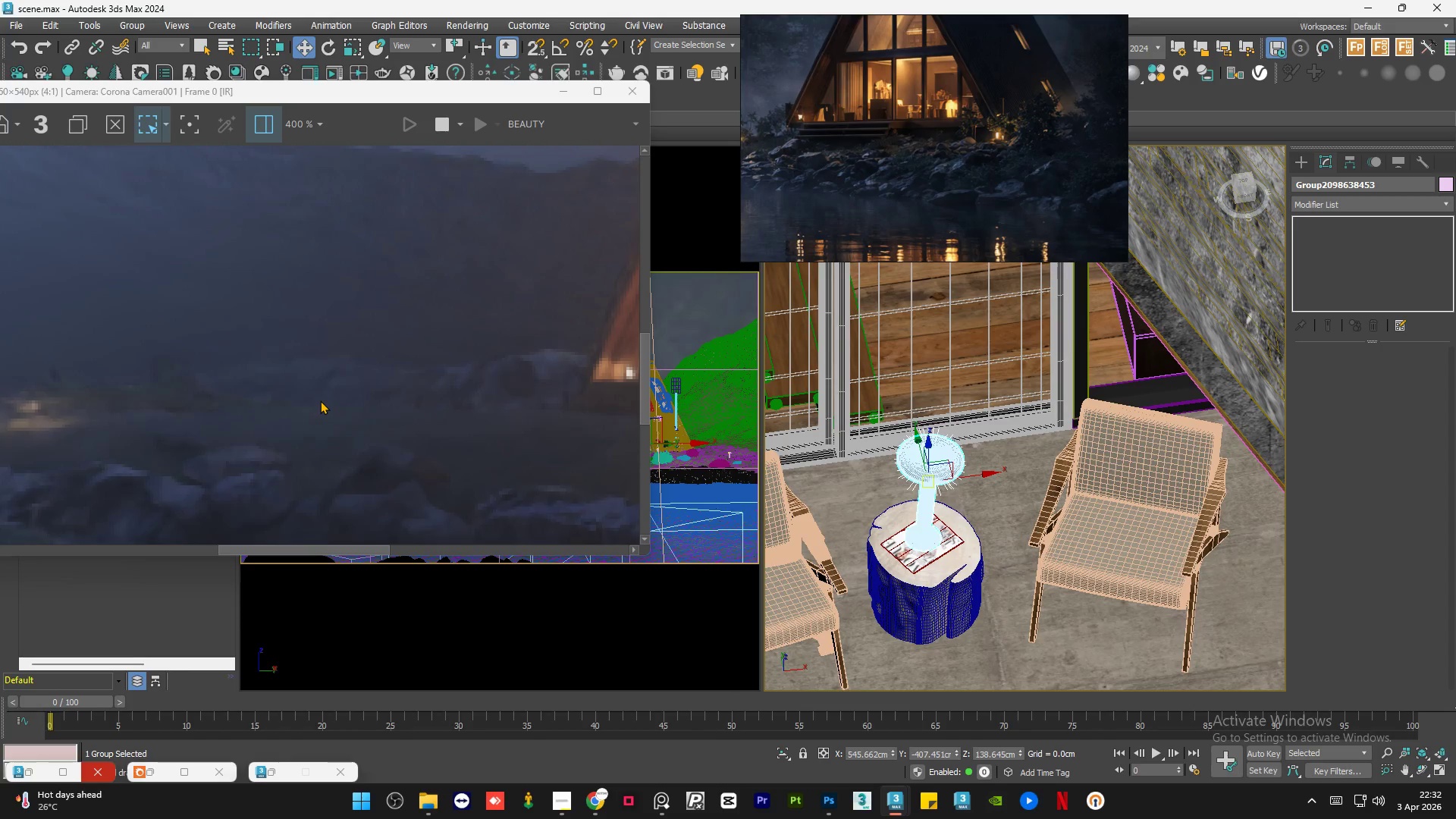 
scroll: coordinate [1111, 498], scroll_direction: down, amount: 16.0
 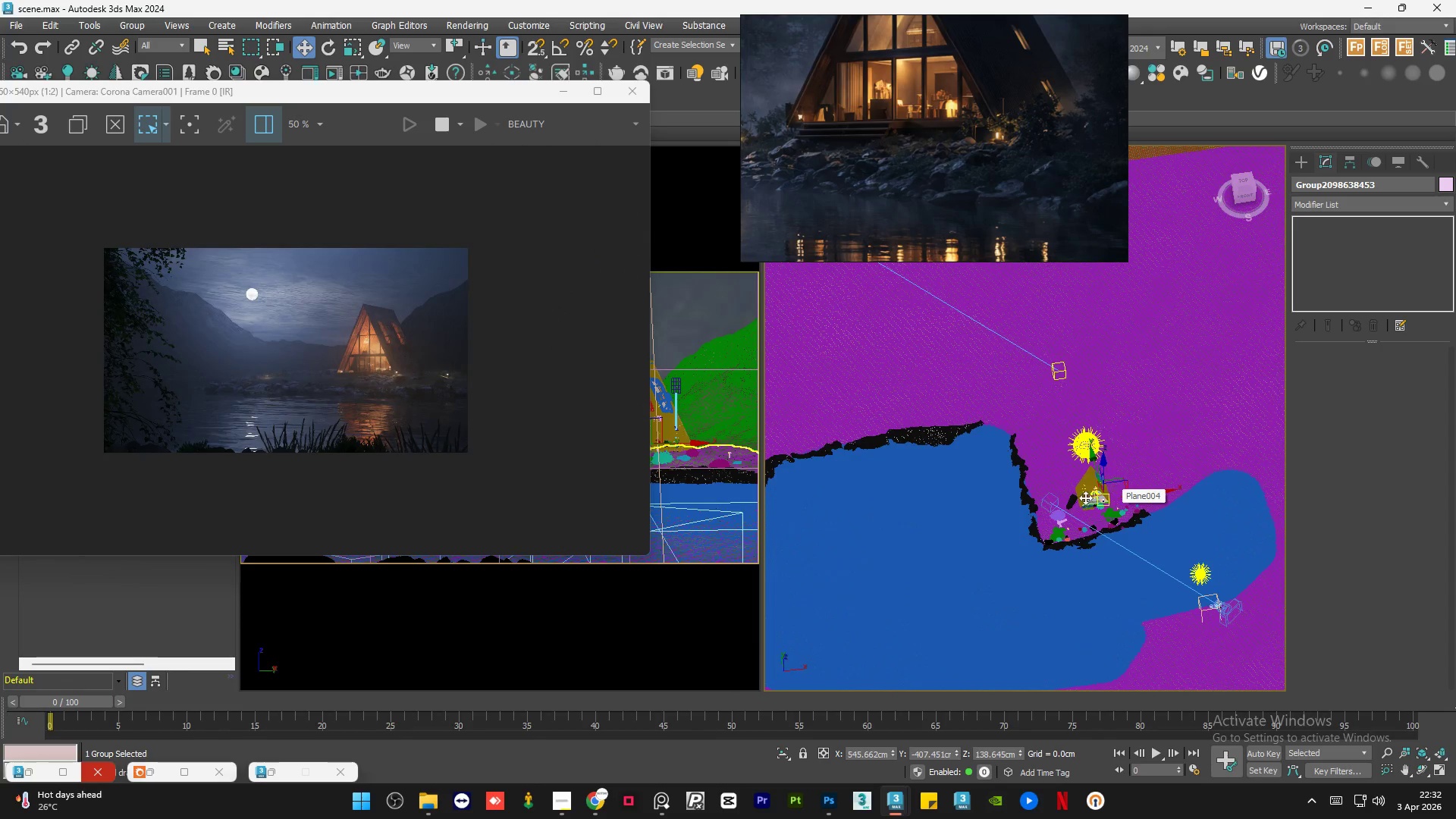 
scroll: coordinate [1103, 496], scroll_direction: up, amount: 8.0
 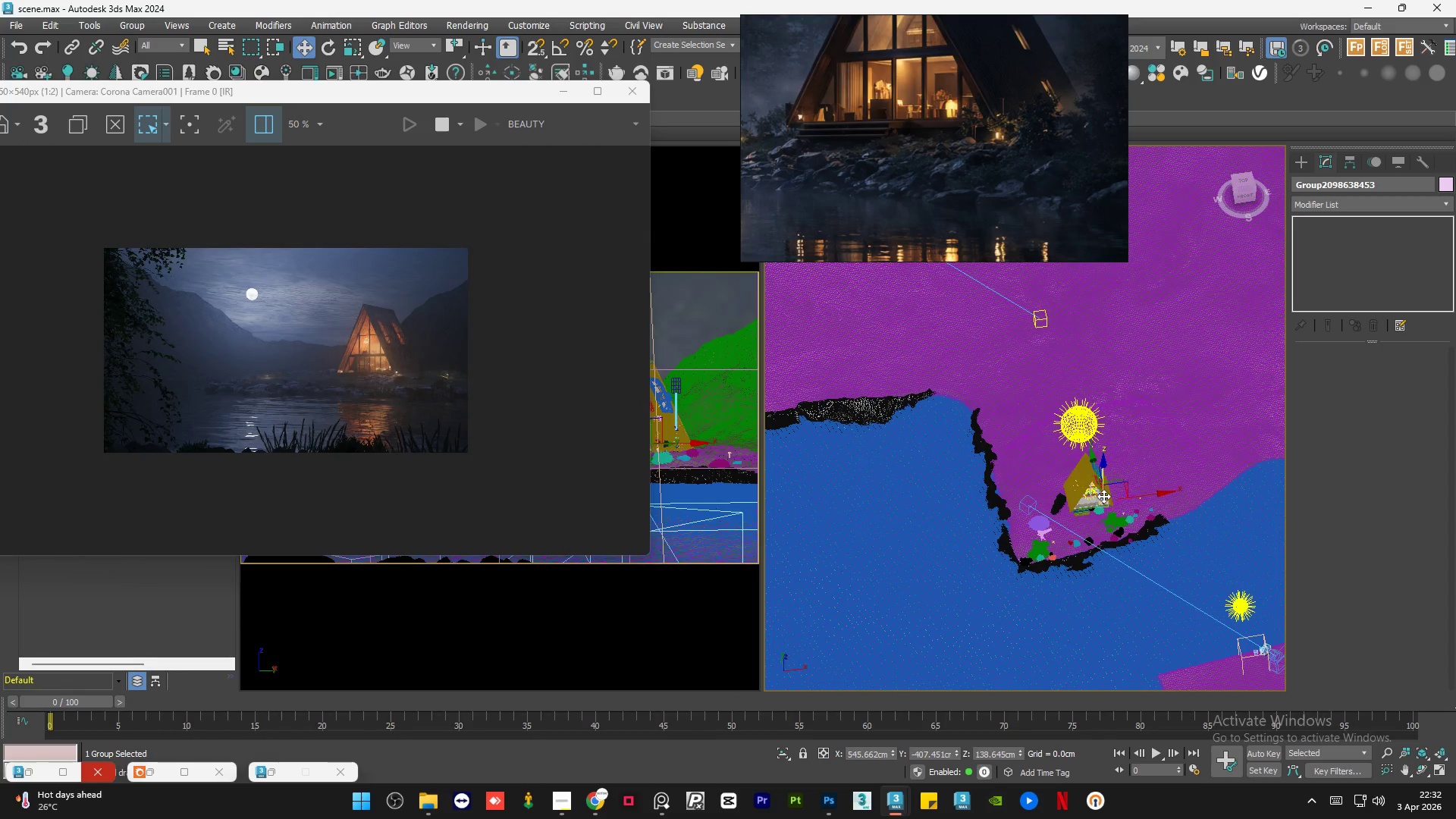 
scroll: coordinate [980, 161], scroll_direction: down, amount: 6.0
 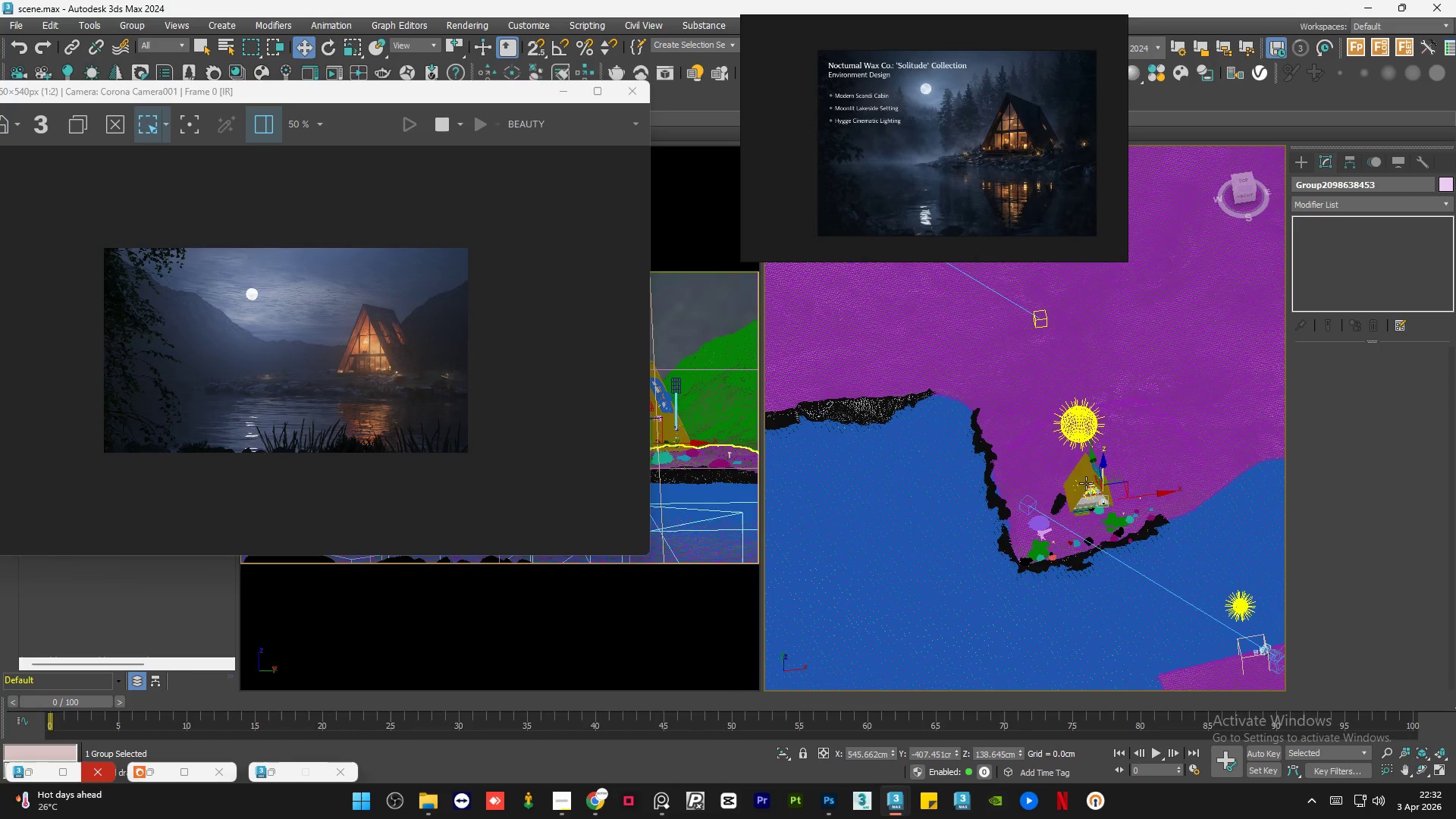 
scroll: coordinate [165, 456], scroll_direction: up, amount: 6.0
 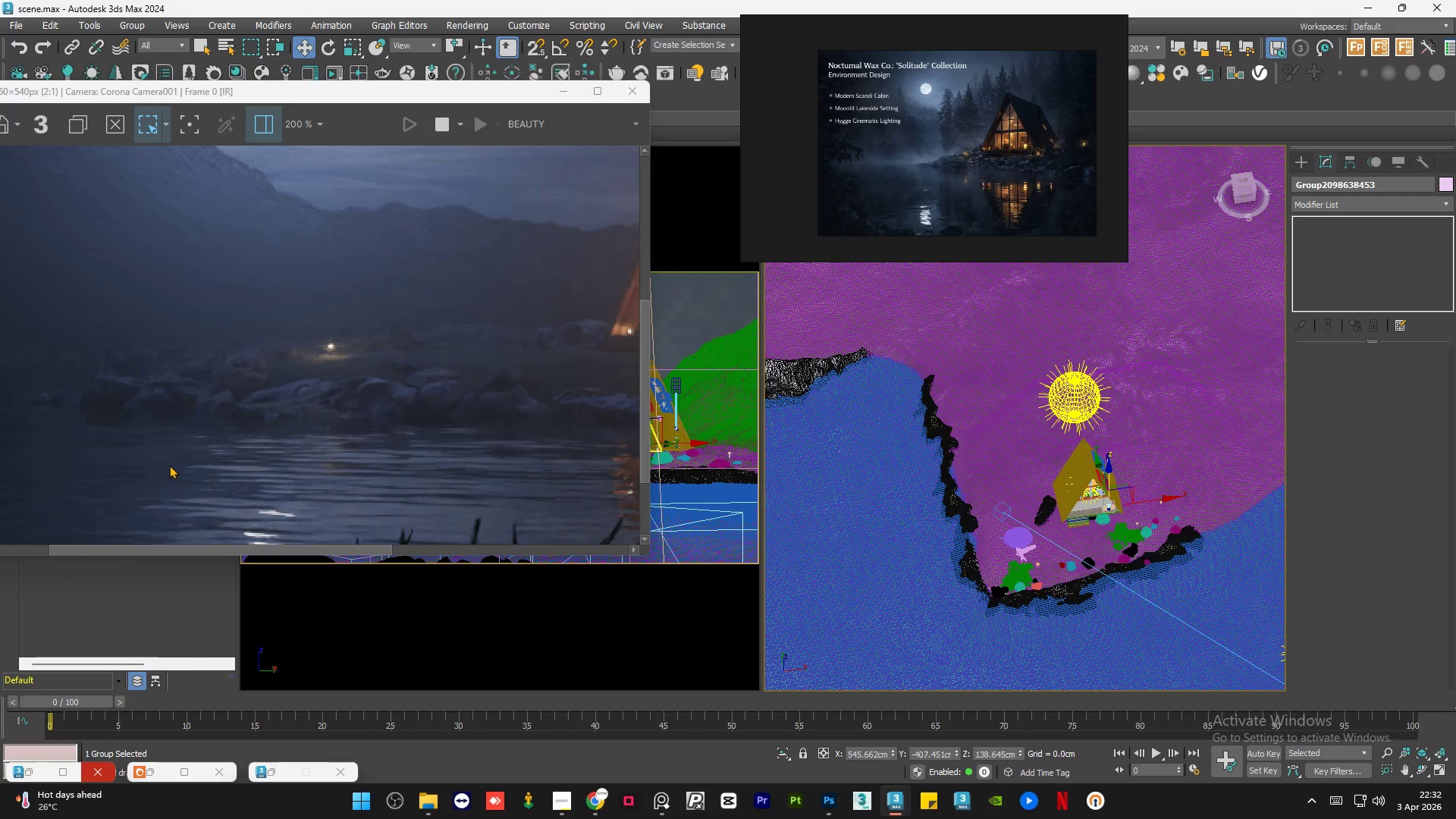 
scroll: coordinate [174, 462], scroll_direction: down, amount: 1.0
 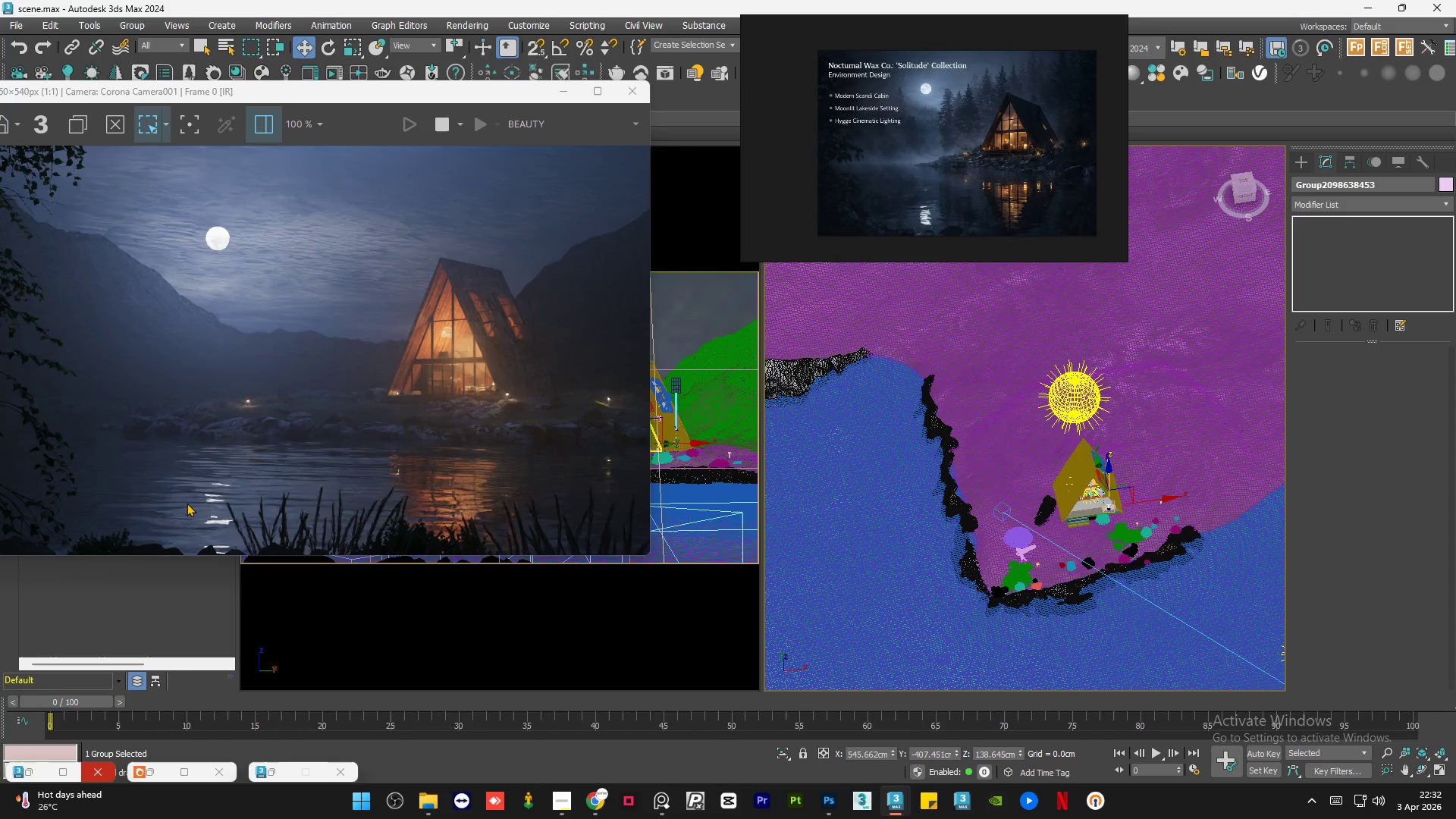 
scroll: coordinate [164, 502], scroll_direction: none, amount: 0.0
 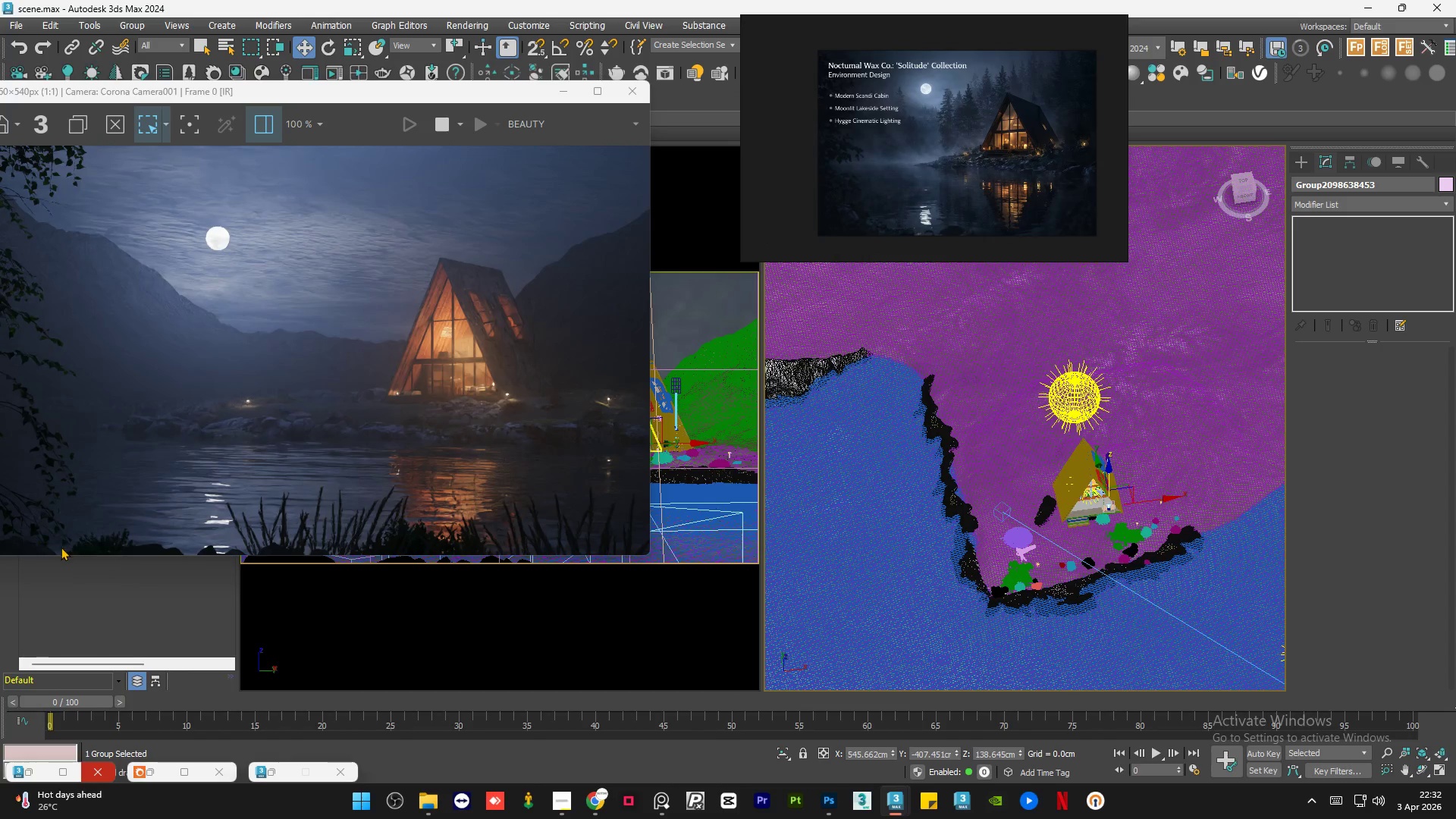 
scroll: coordinate [30, 551], scroll_direction: up, amount: 2.0
 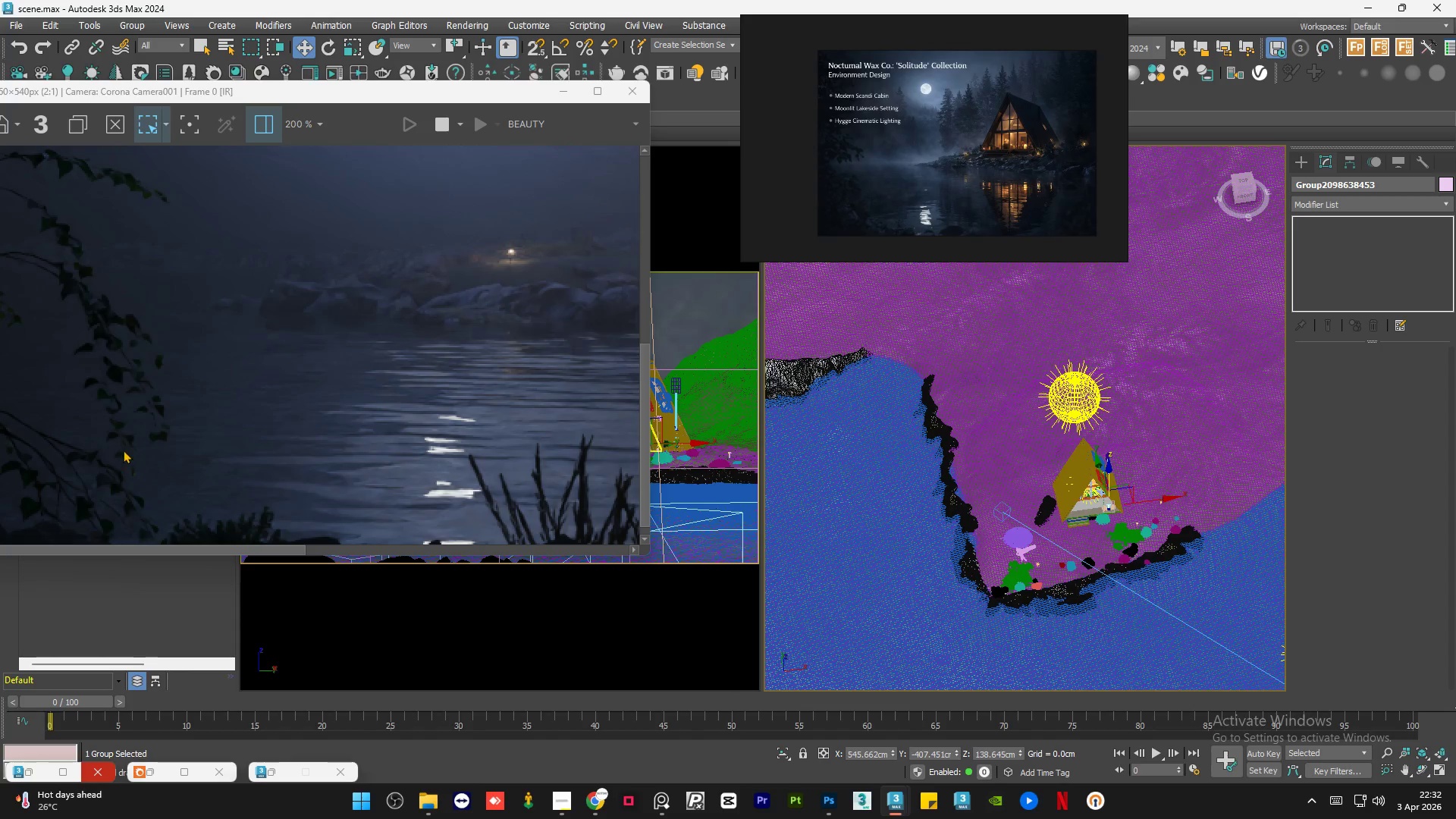 
scroll: coordinate [123, 450], scroll_direction: down, amount: 2.0
 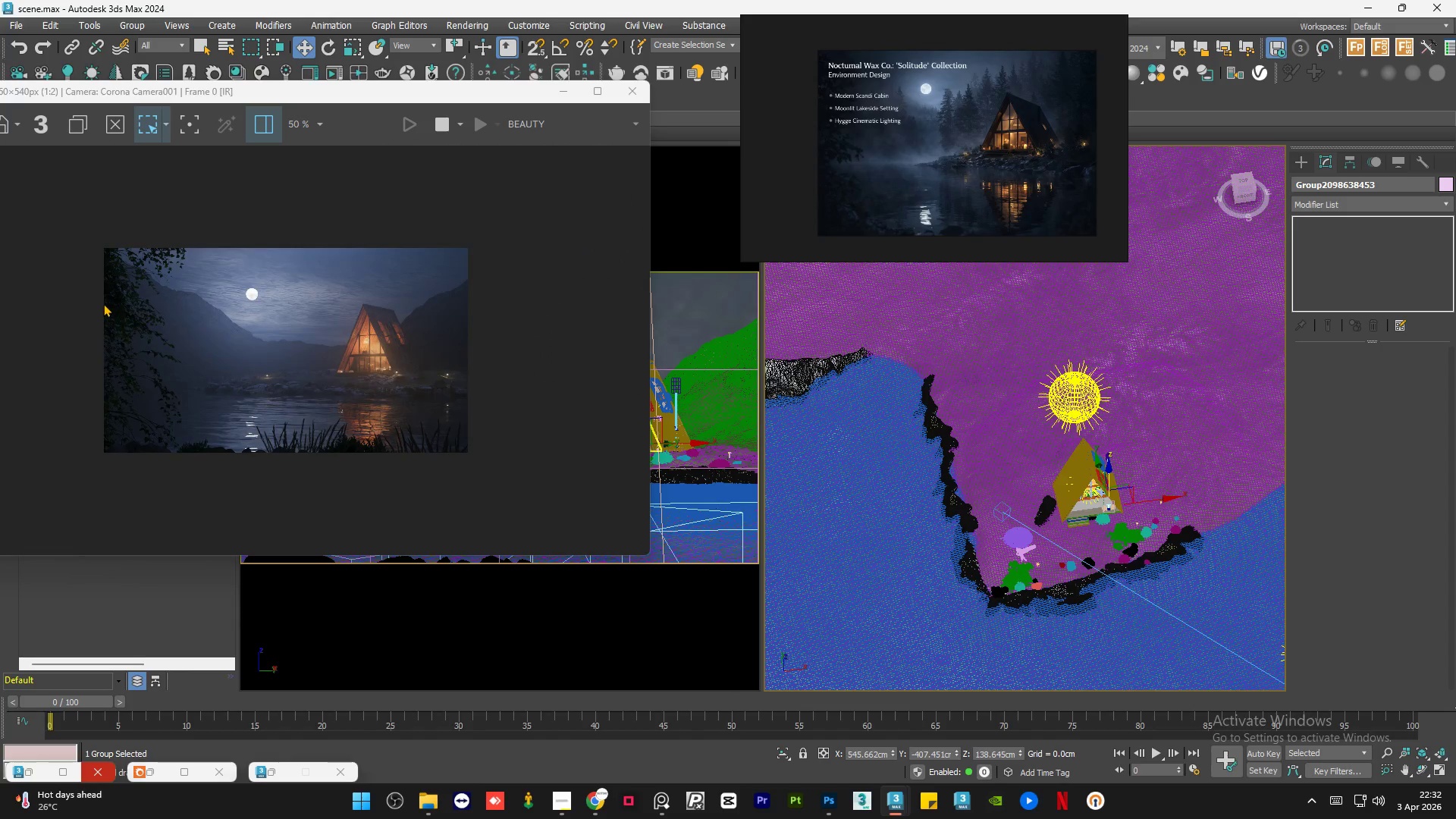 
scroll: coordinate [0, 297], scroll_direction: up, amount: 3.0
 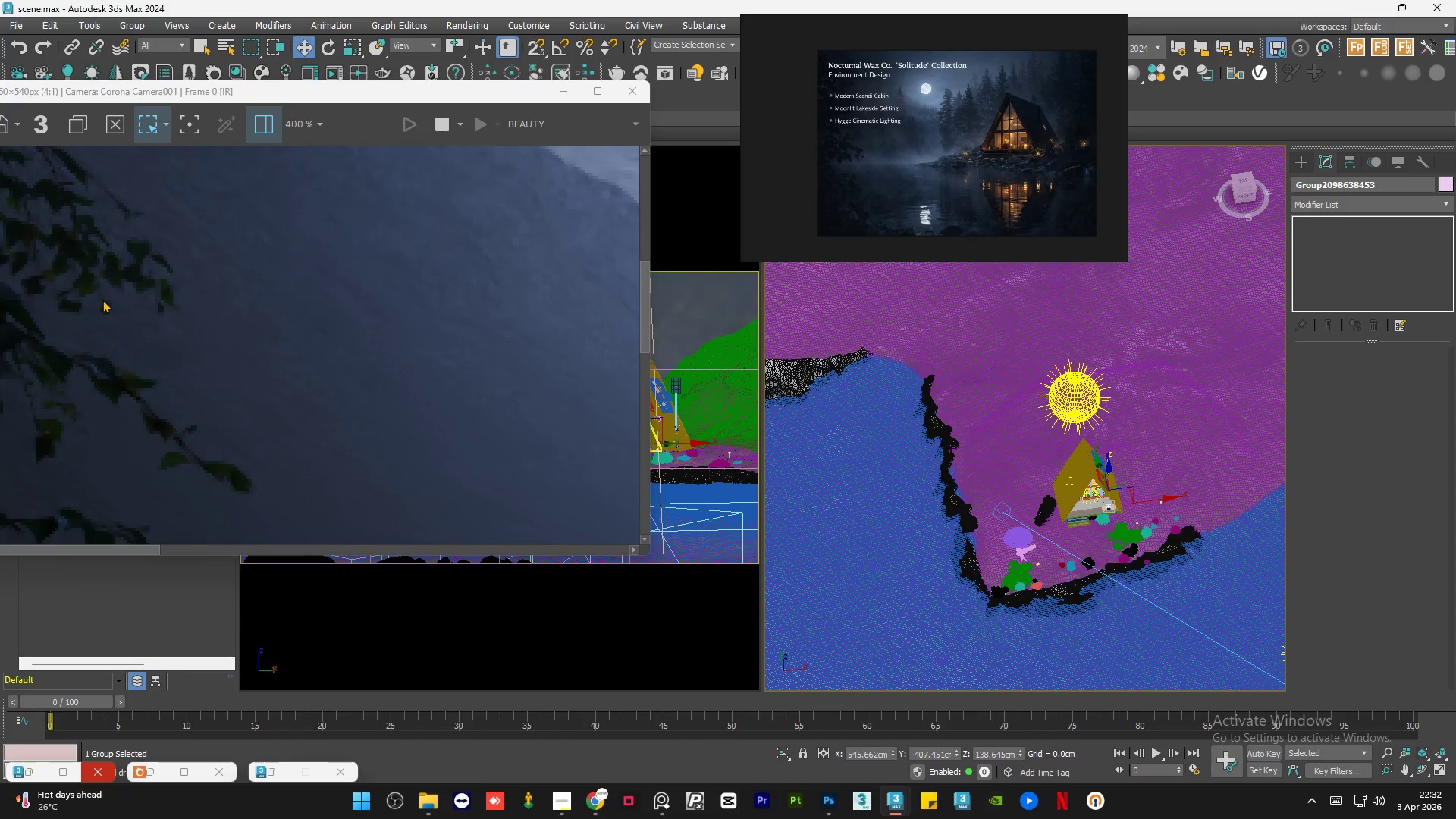 
scroll: coordinate [102, 300], scroll_direction: down, amount: 1.0
 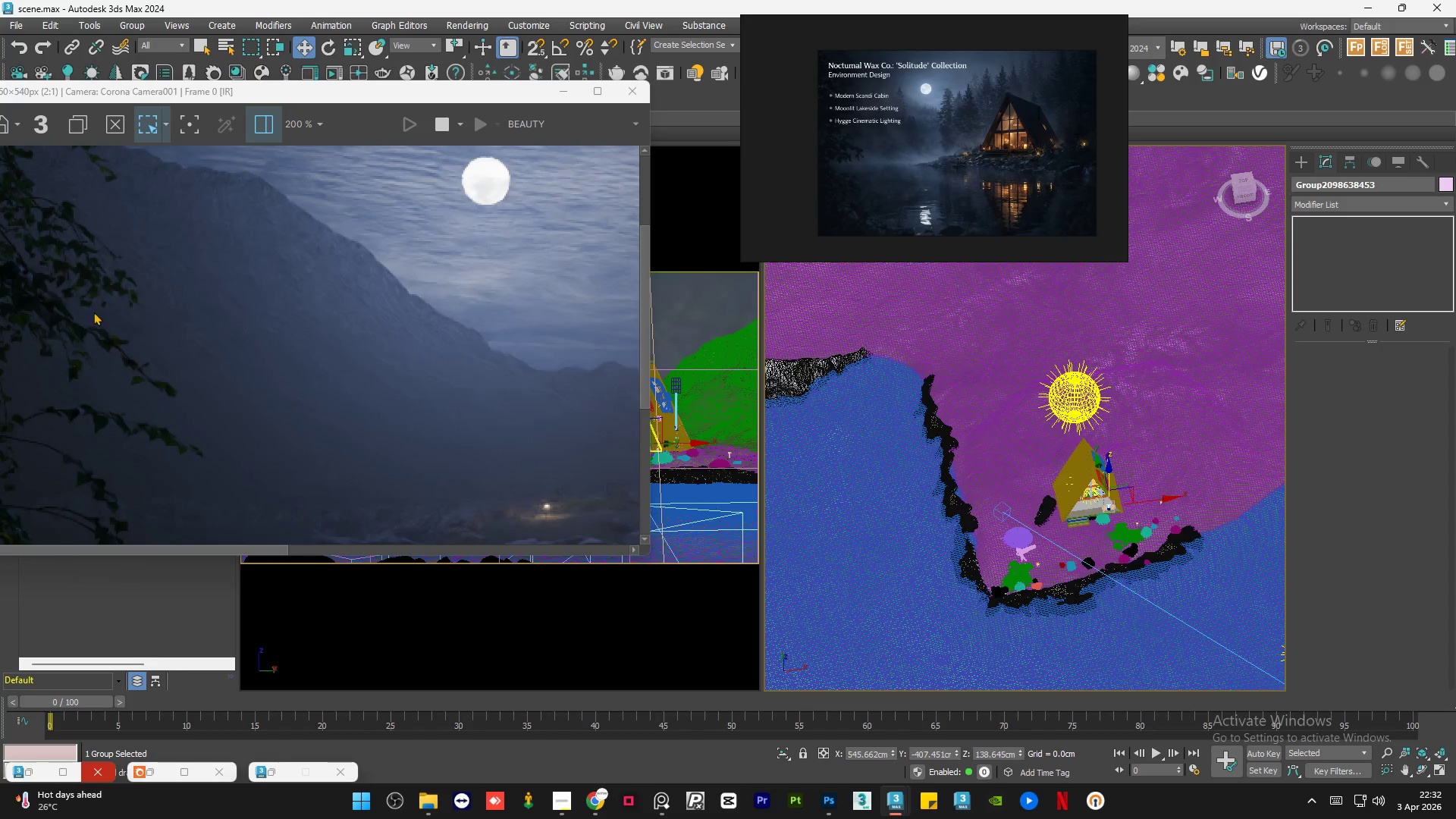 
scroll: coordinate [83, 320], scroll_direction: up, amount: 1.0
 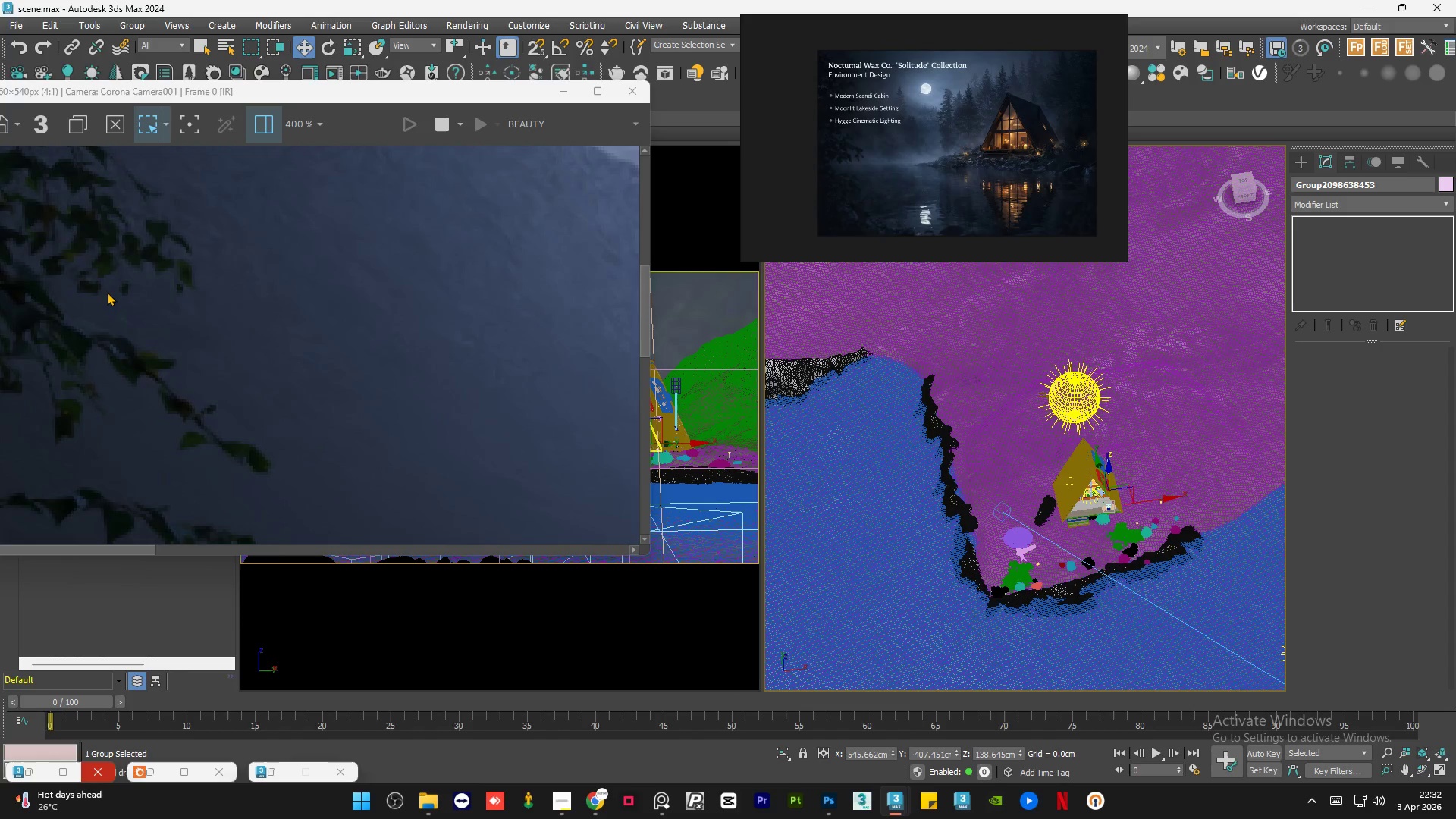 
scroll: coordinate [107, 292], scroll_direction: down, amount: 2.0
 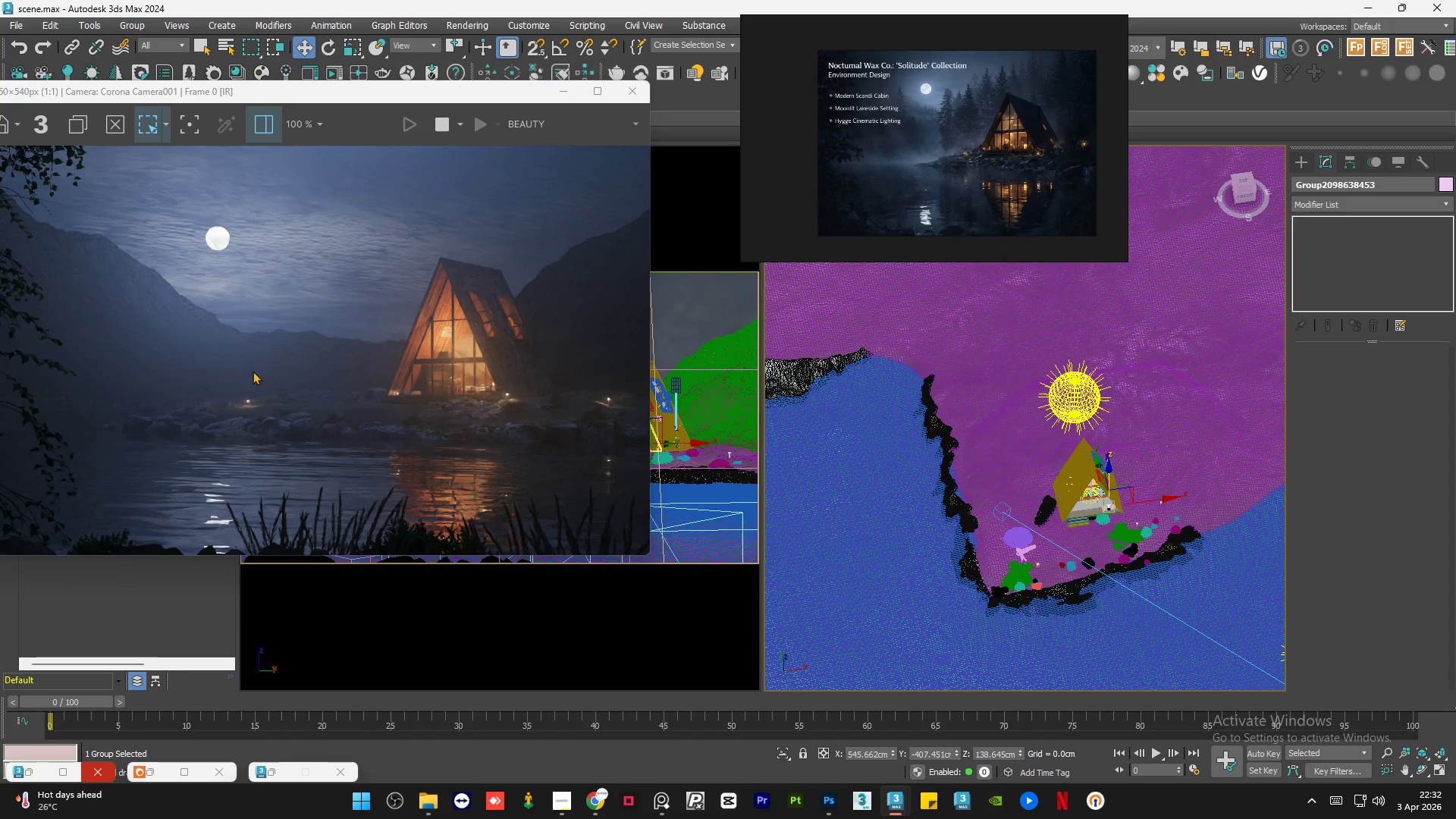 
scroll: coordinate [279, 419], scroll_direction: up, amount: 2.0
 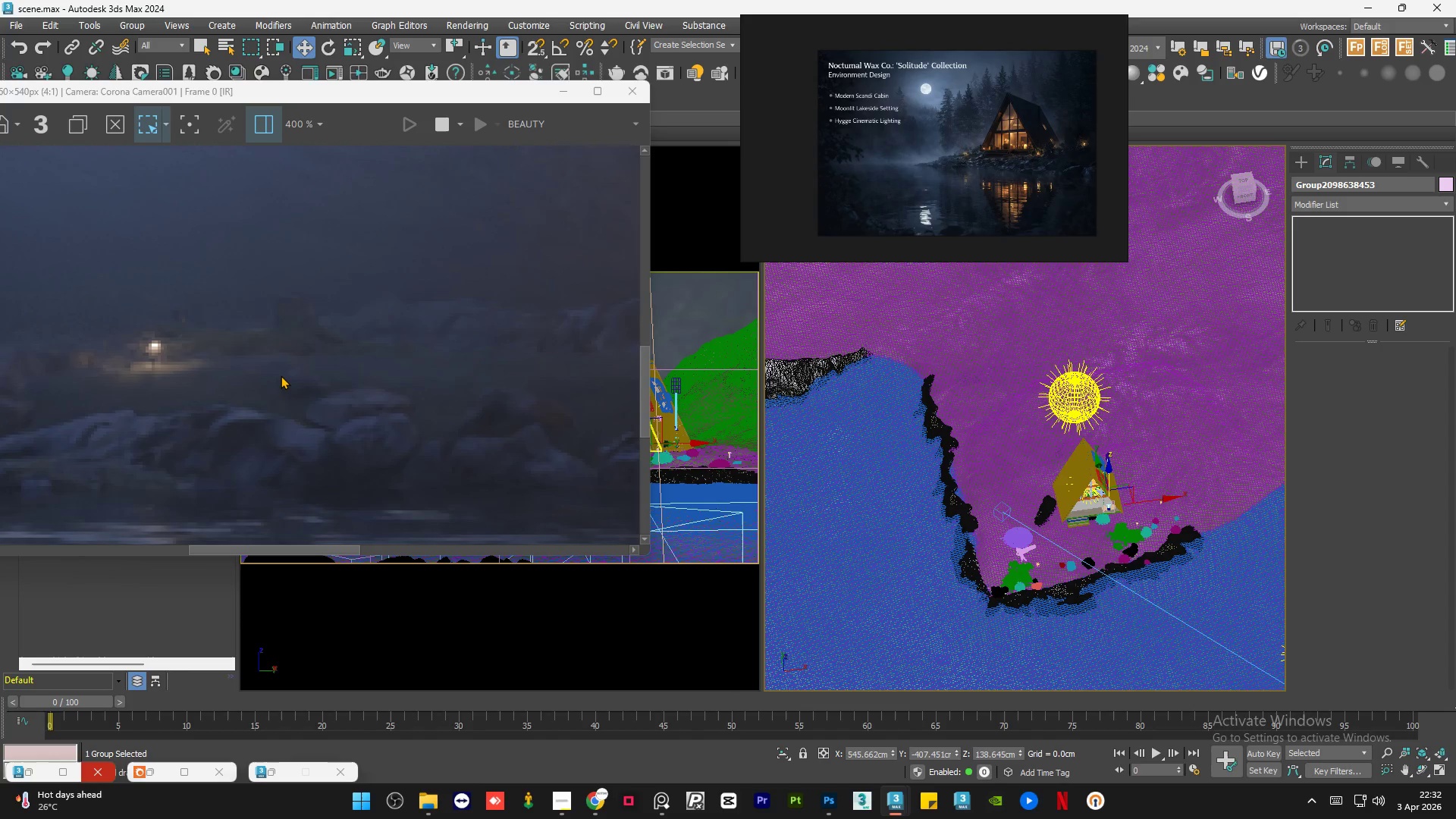 
scroll: coordinate [281, 375], scroll_direction: down, amount: 1.0
 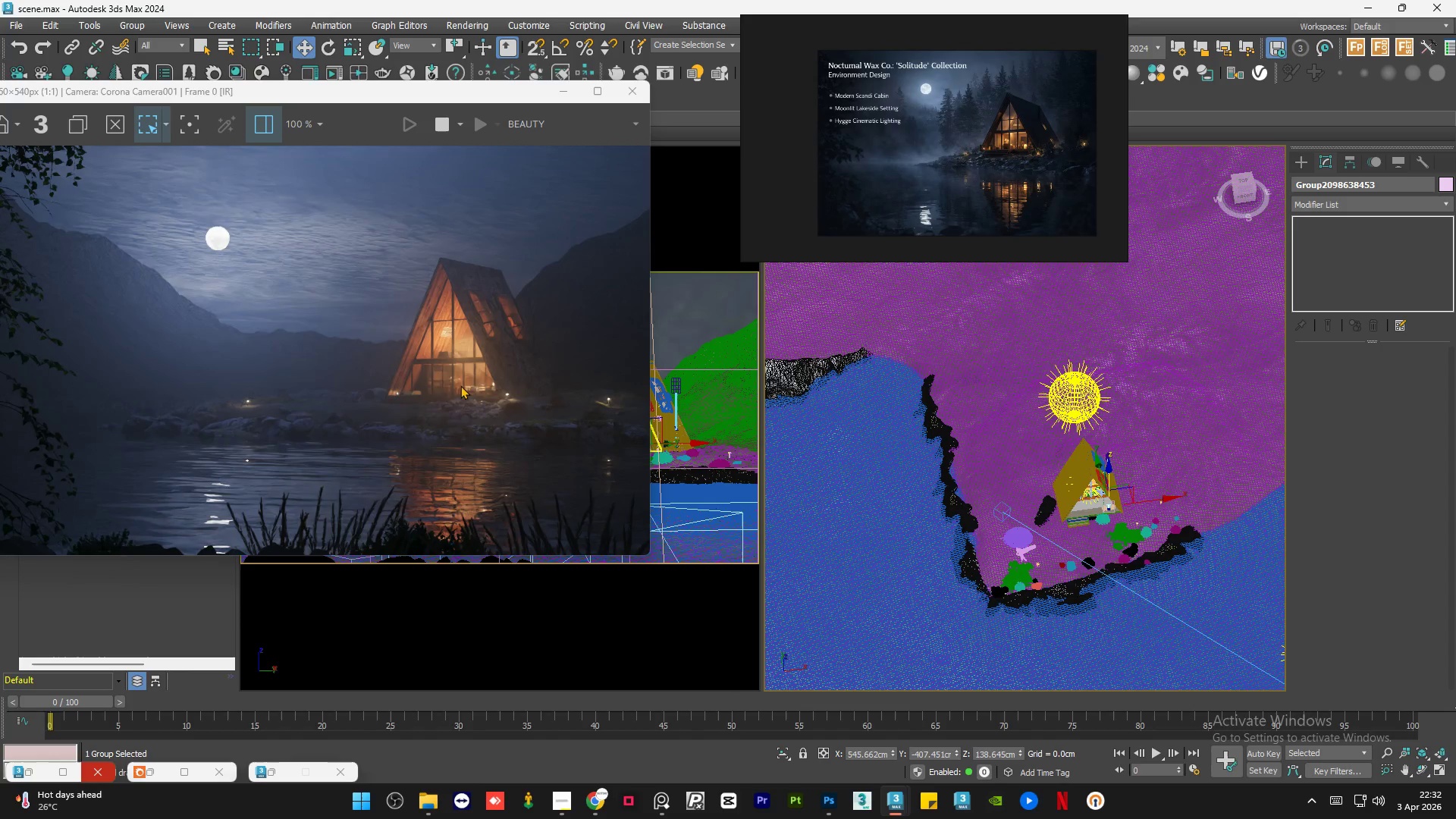 
scroll: coordinate [547, 389], scroll_direction: up, amount: 1.0
 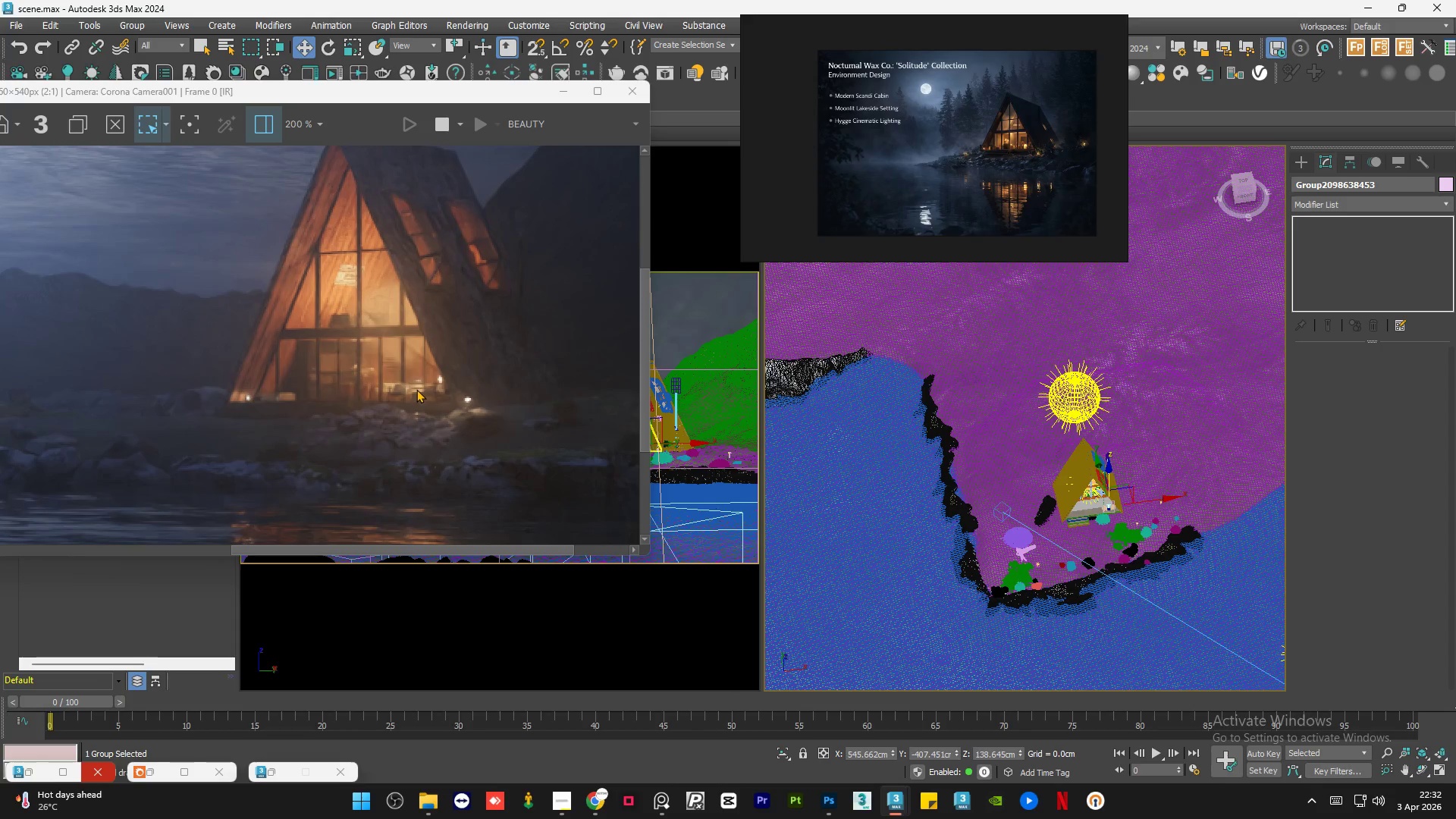 
scroll: coordinate [416, 389], scroll_direction: down, amount: 1.0
 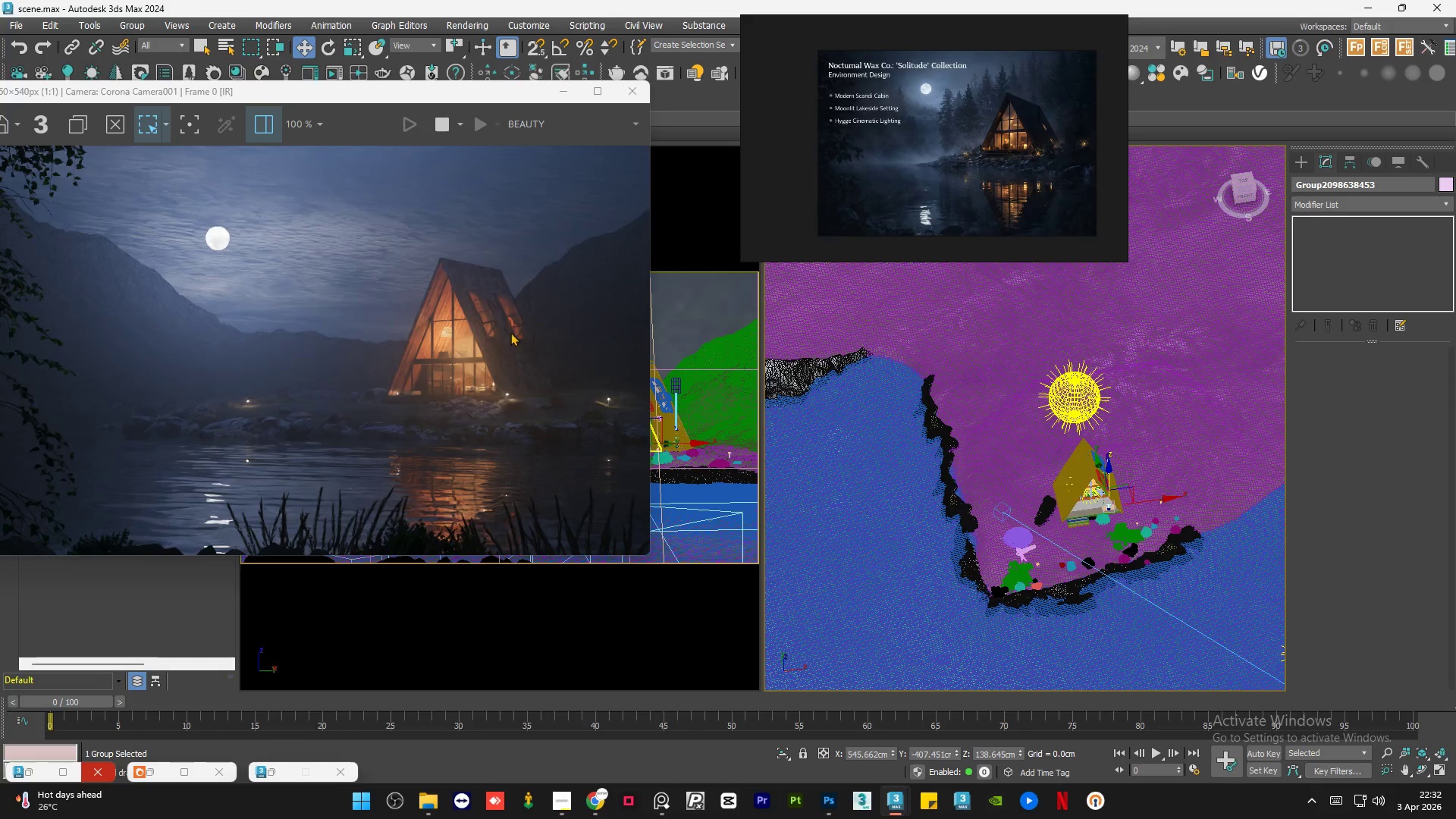 
scroll: coordinate [528, 325], scroll_direction: up, amount: 2.0
 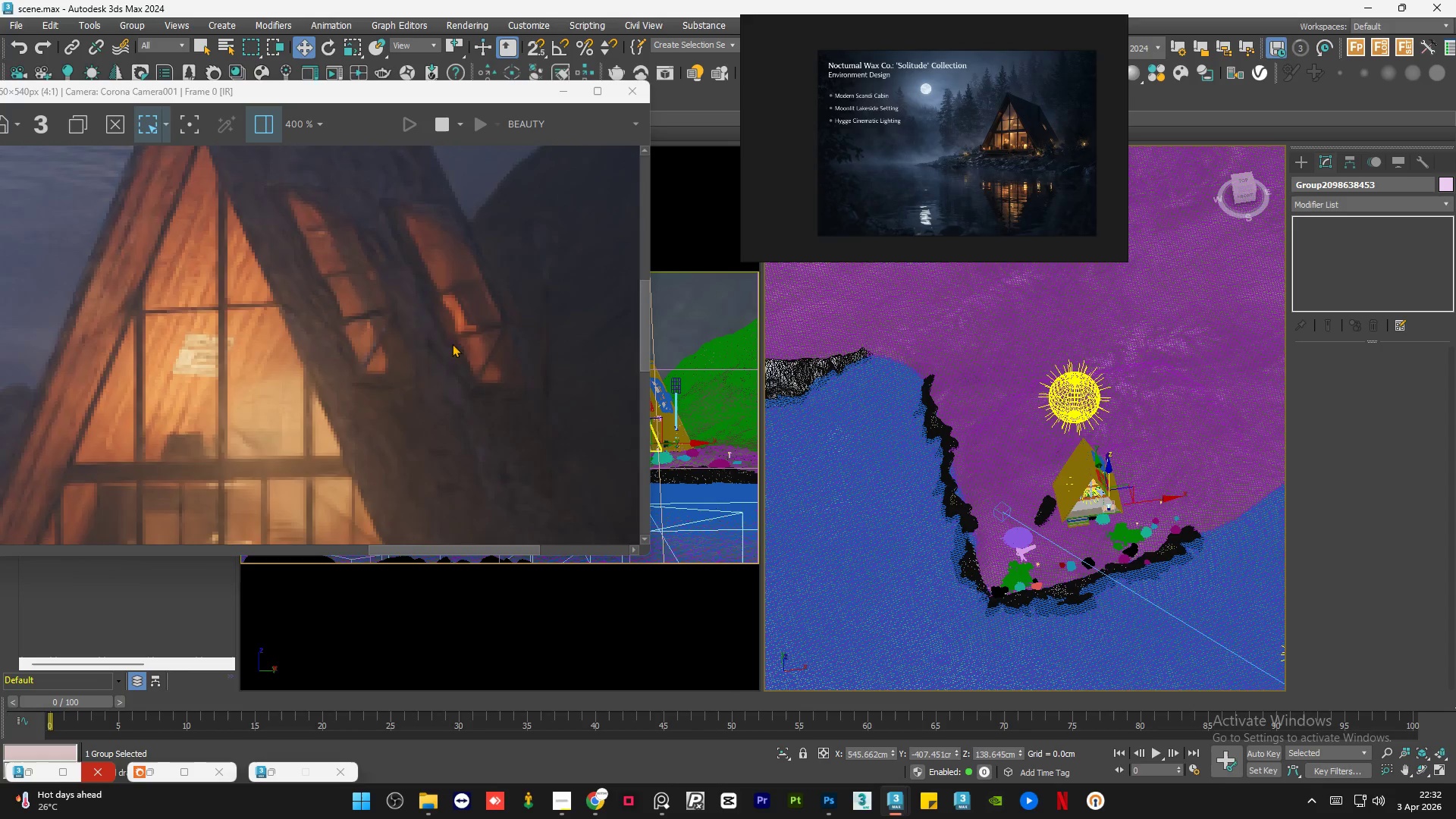 
scroll: coordinate [1035, 461], scroll_direction: down, amount: 6.0
 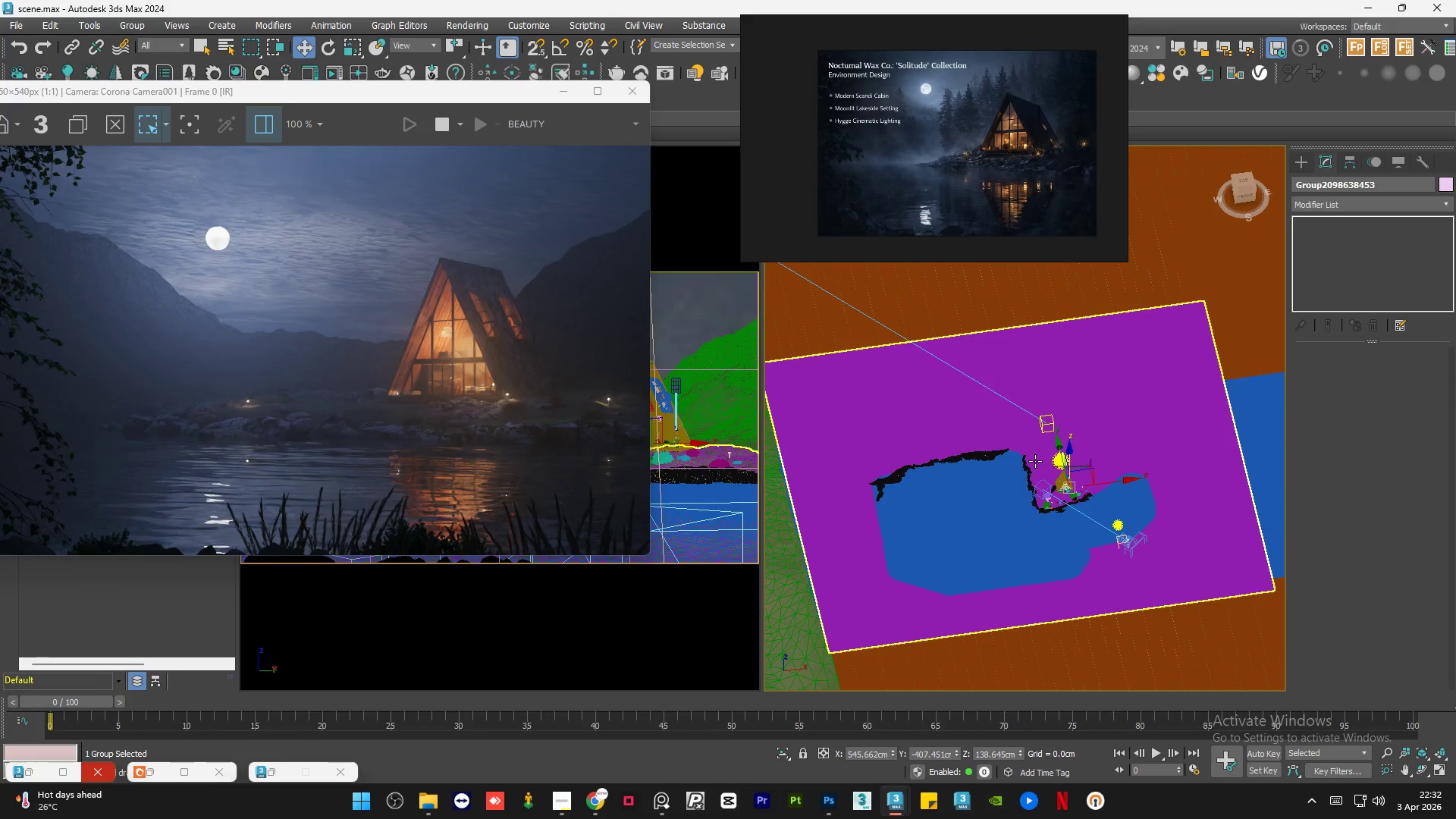 
hold_key(key=AltLeft, duration=1.5)
 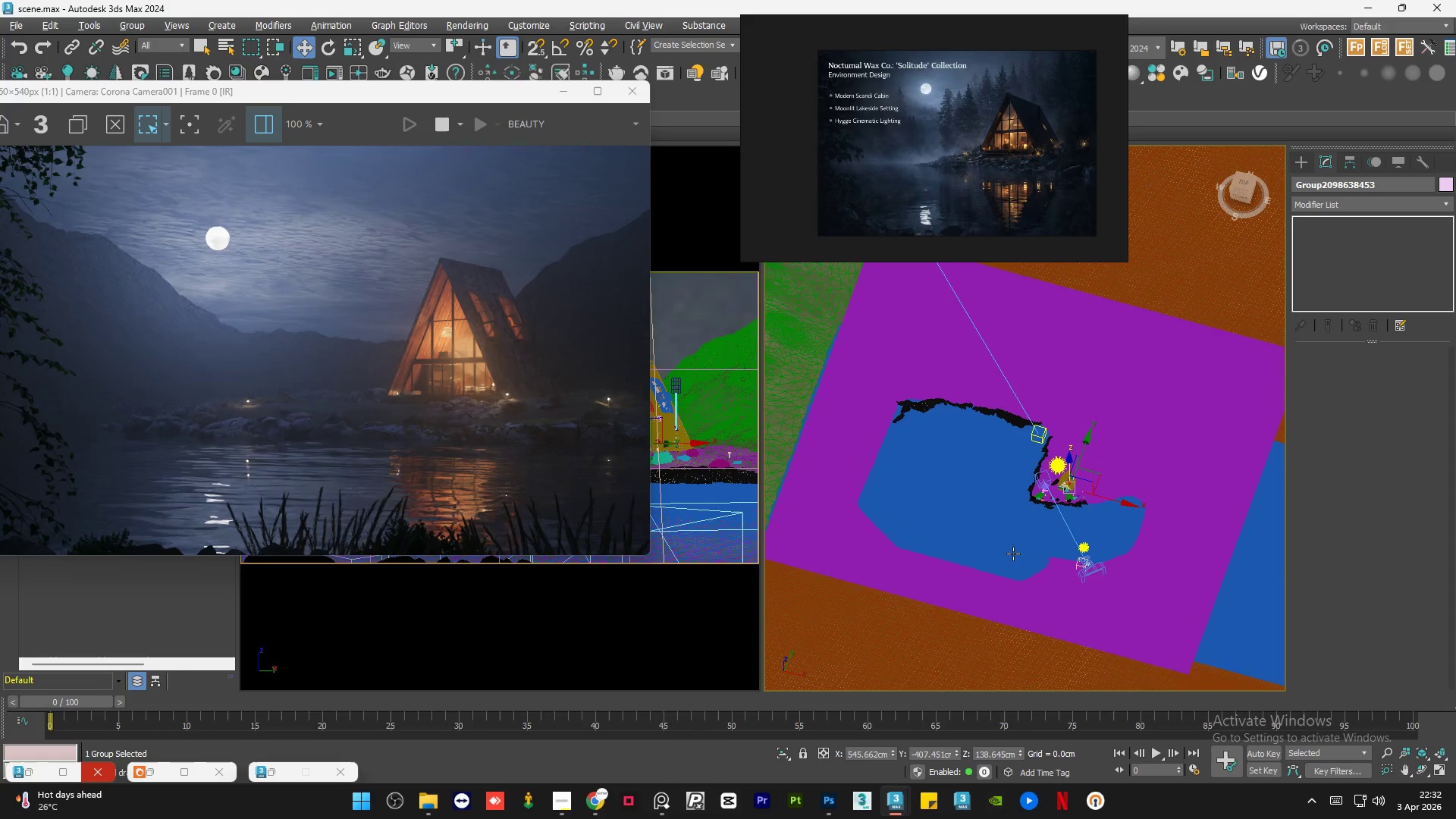 
key(Alt+AltLeft)
 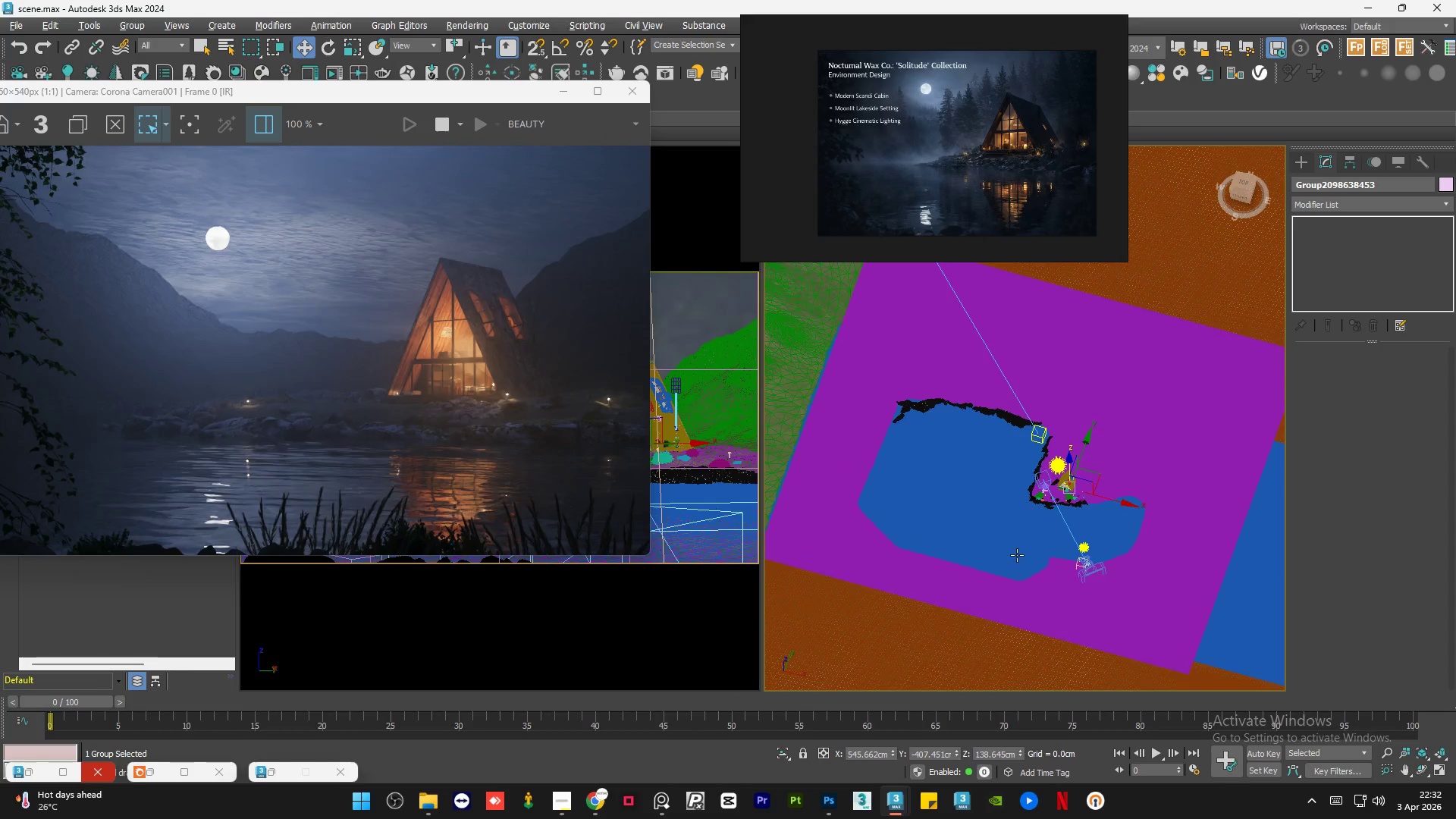 
key(Alt+AltLeft)
 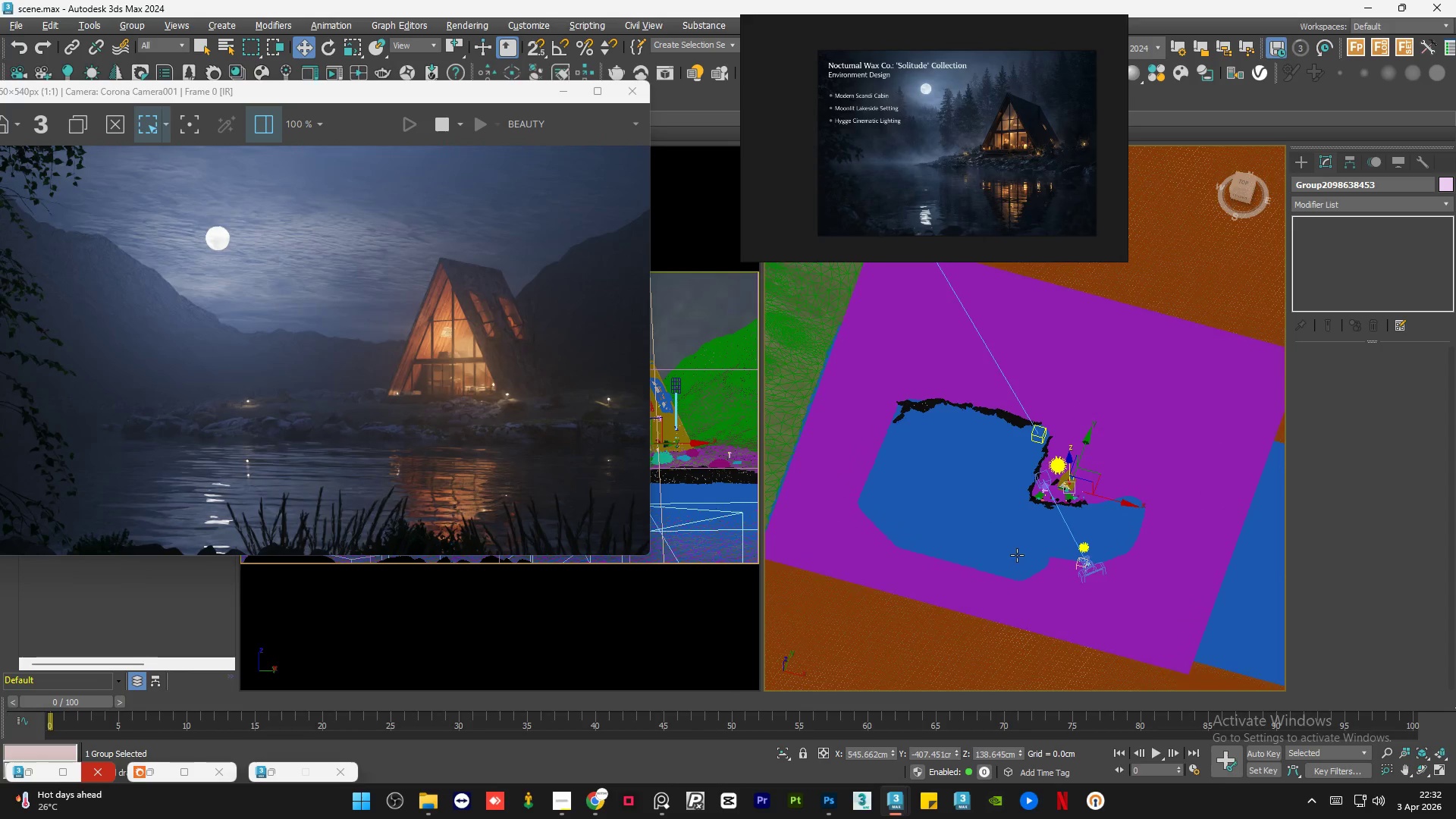 
key(Alt+AltLeft)
 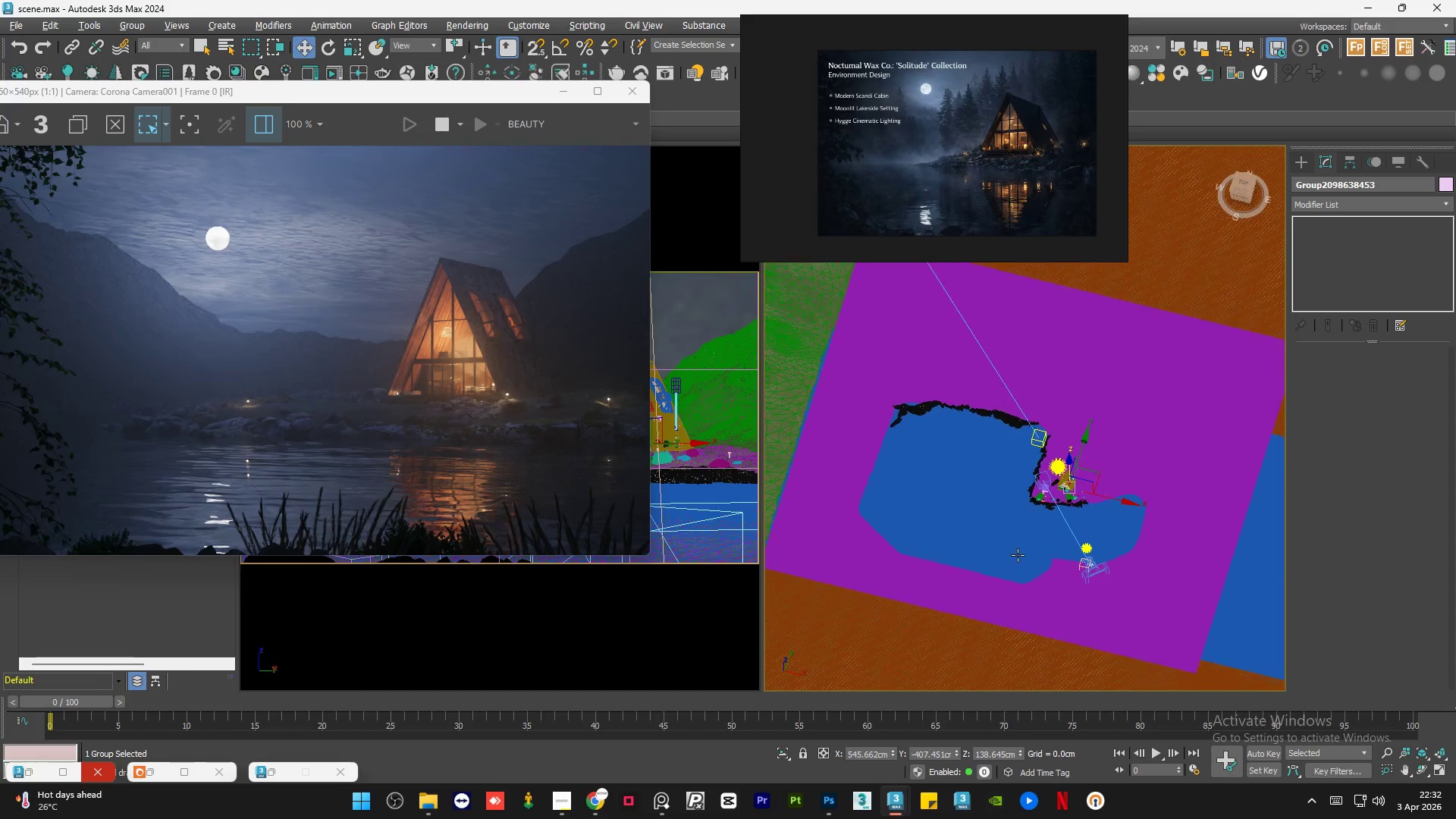 
key(Alt+AltLeft)
 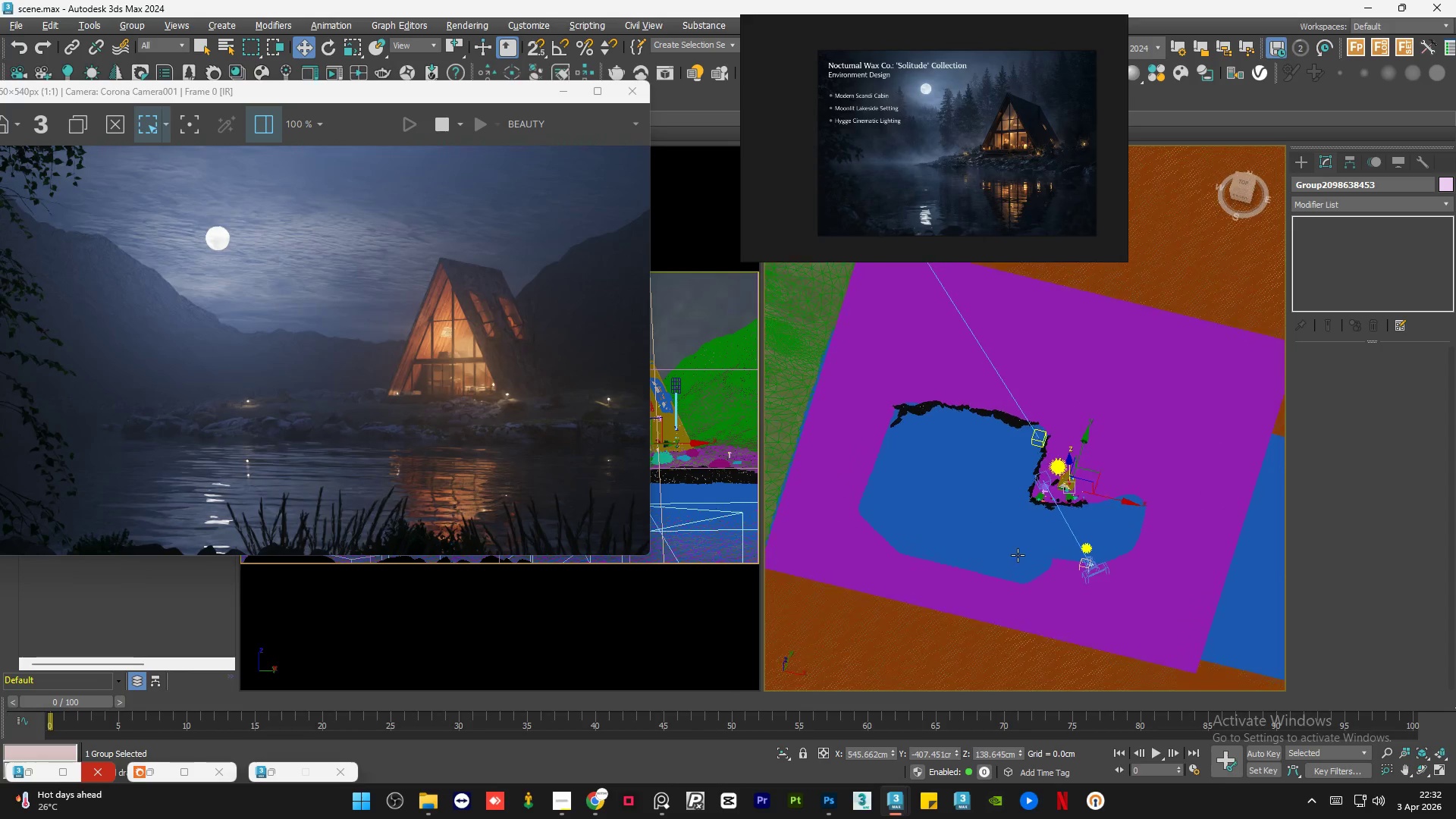 
key(Alt+AltLeft)
 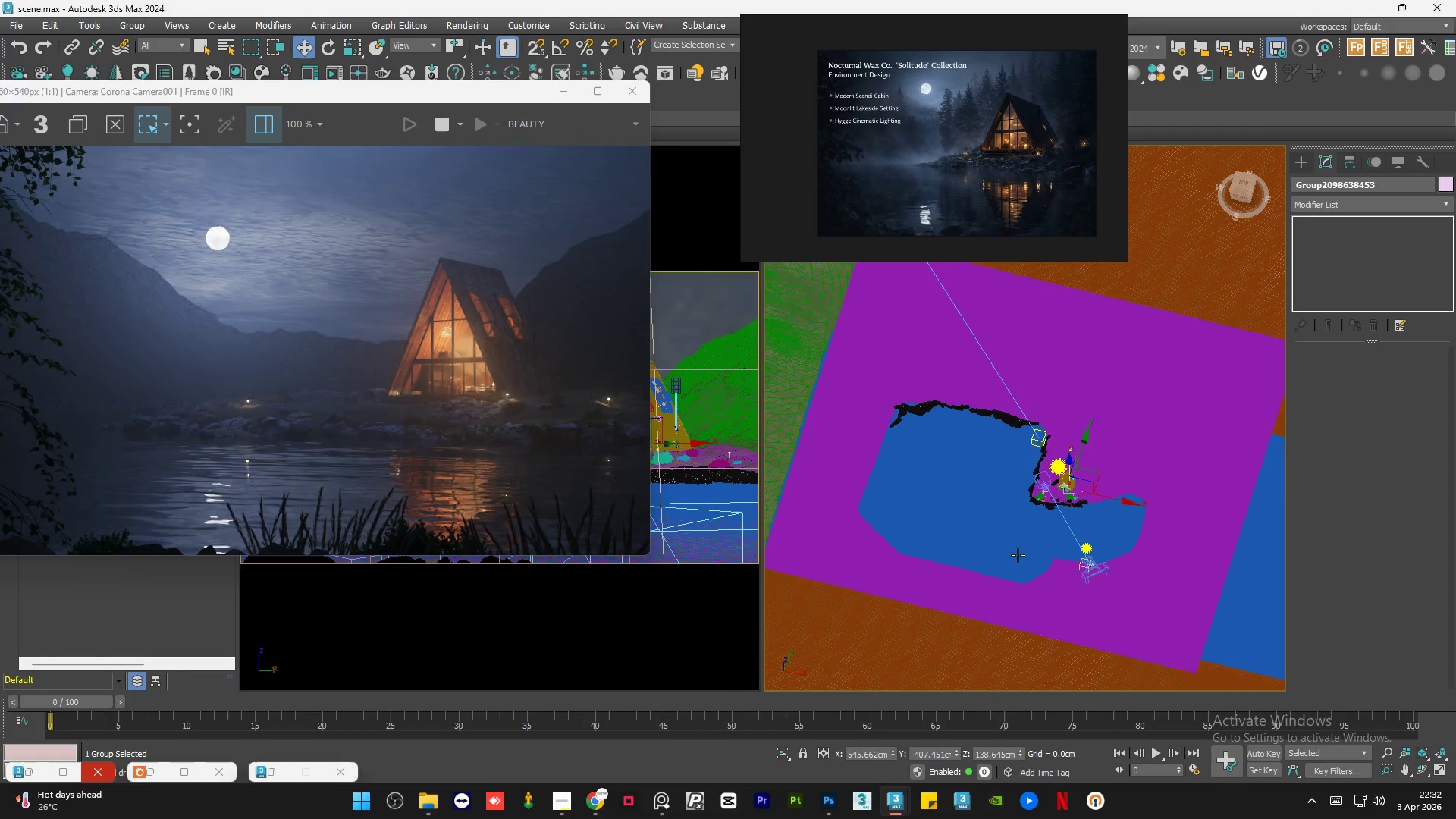 
key(Alt+AltLeft)
 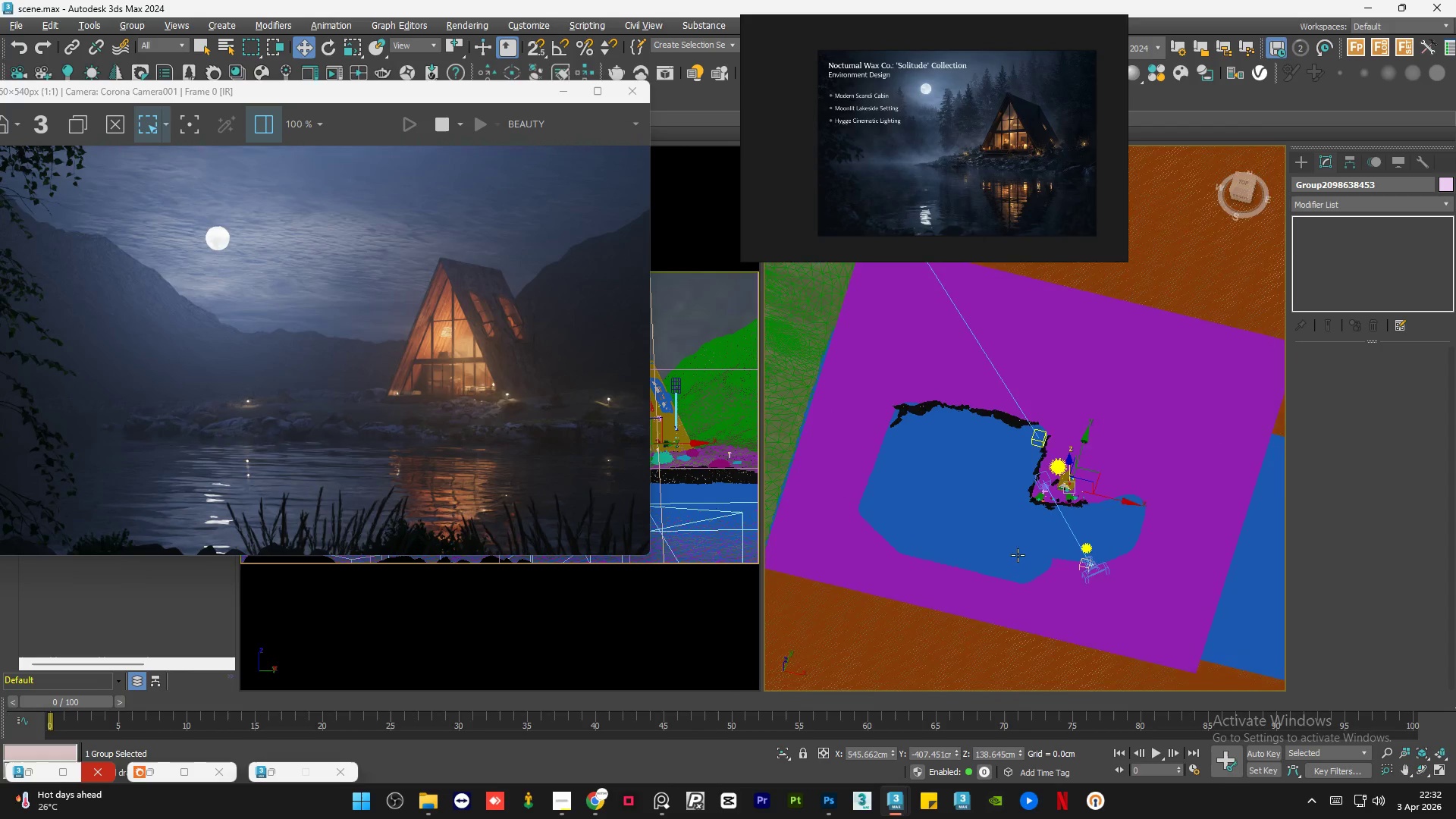 
left_click([602, 804])
 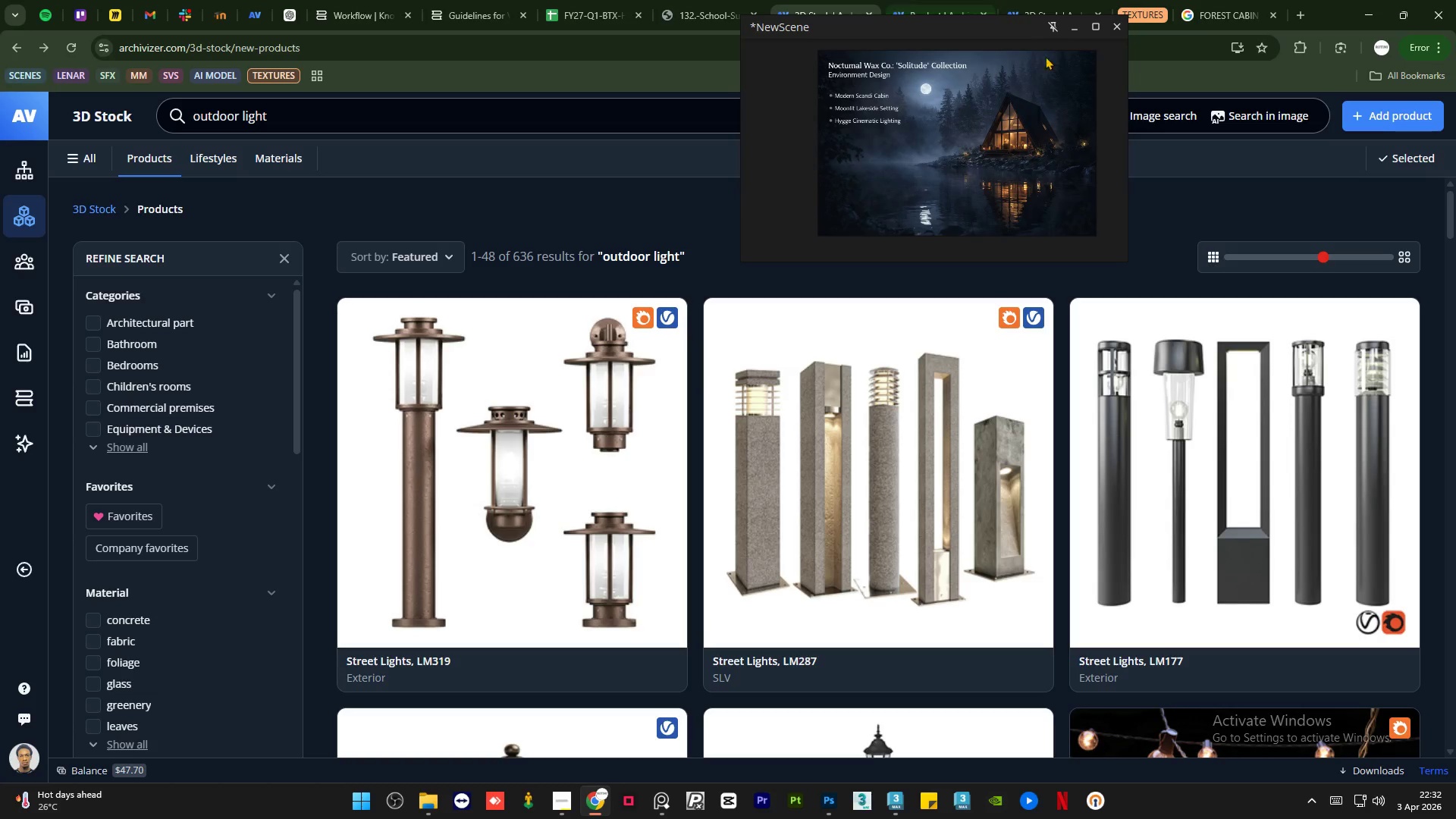 
left_click([1078, 27])
 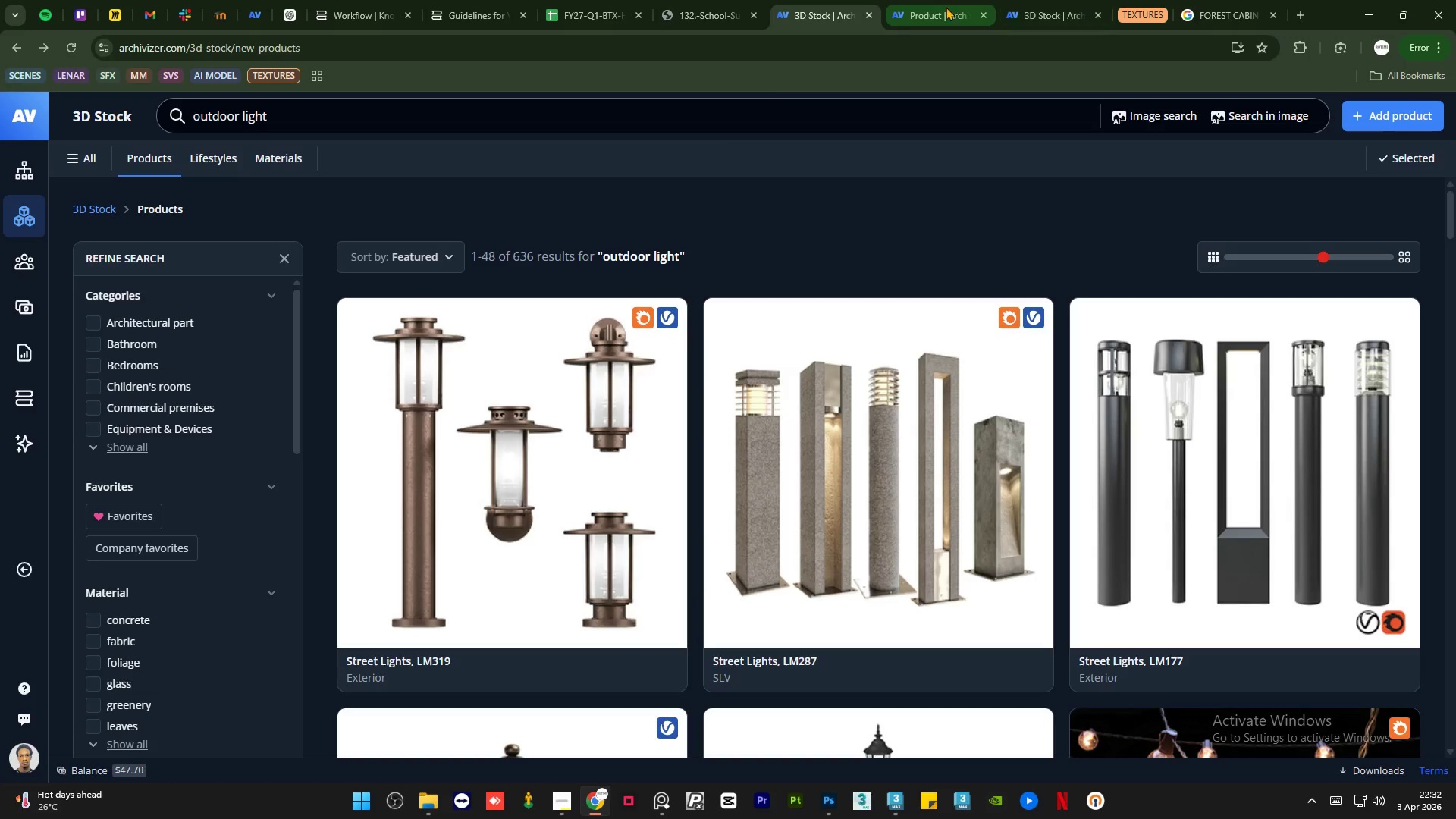 
left_click([943, 7])
 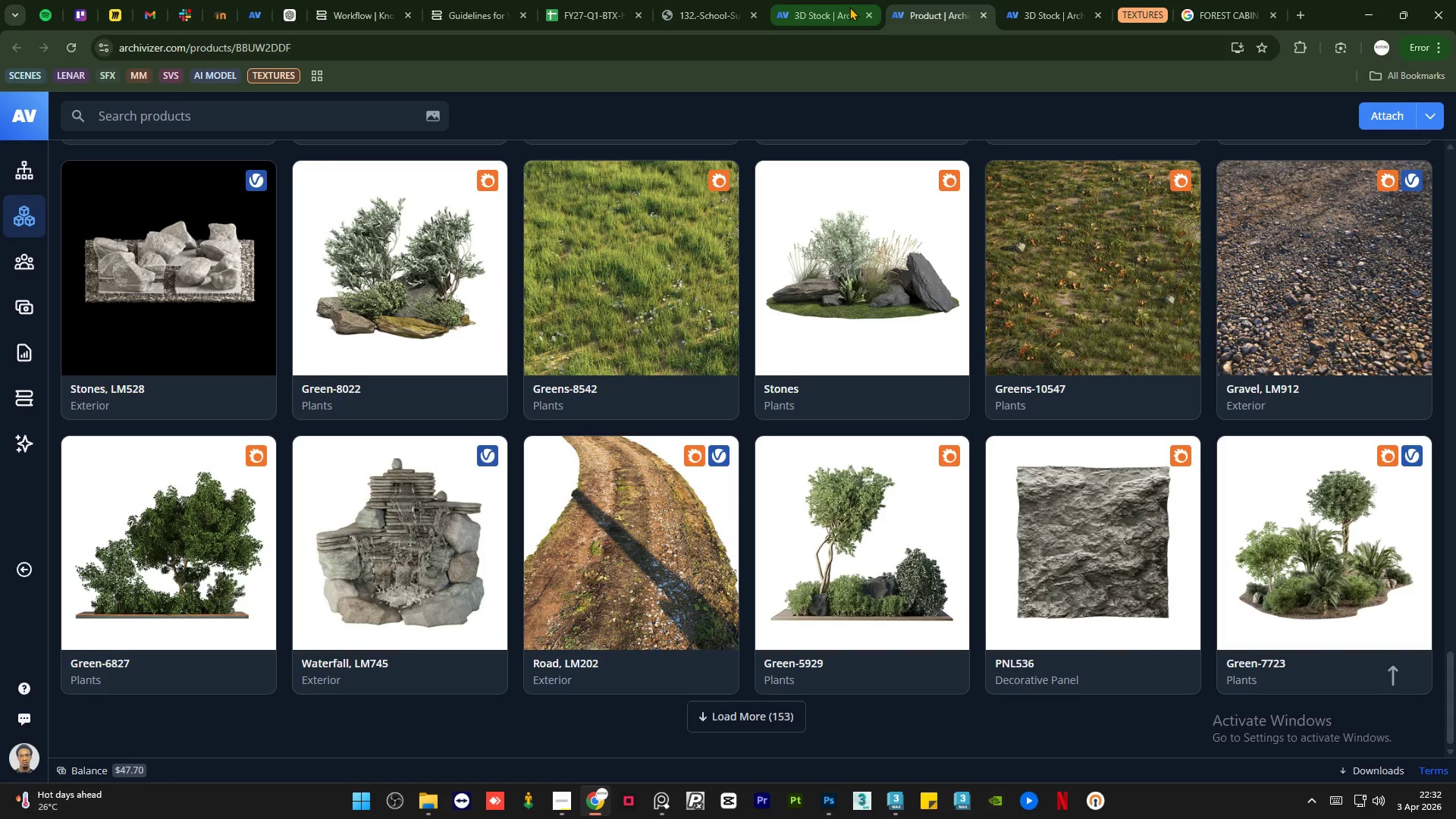 
left_click([849, 6])
 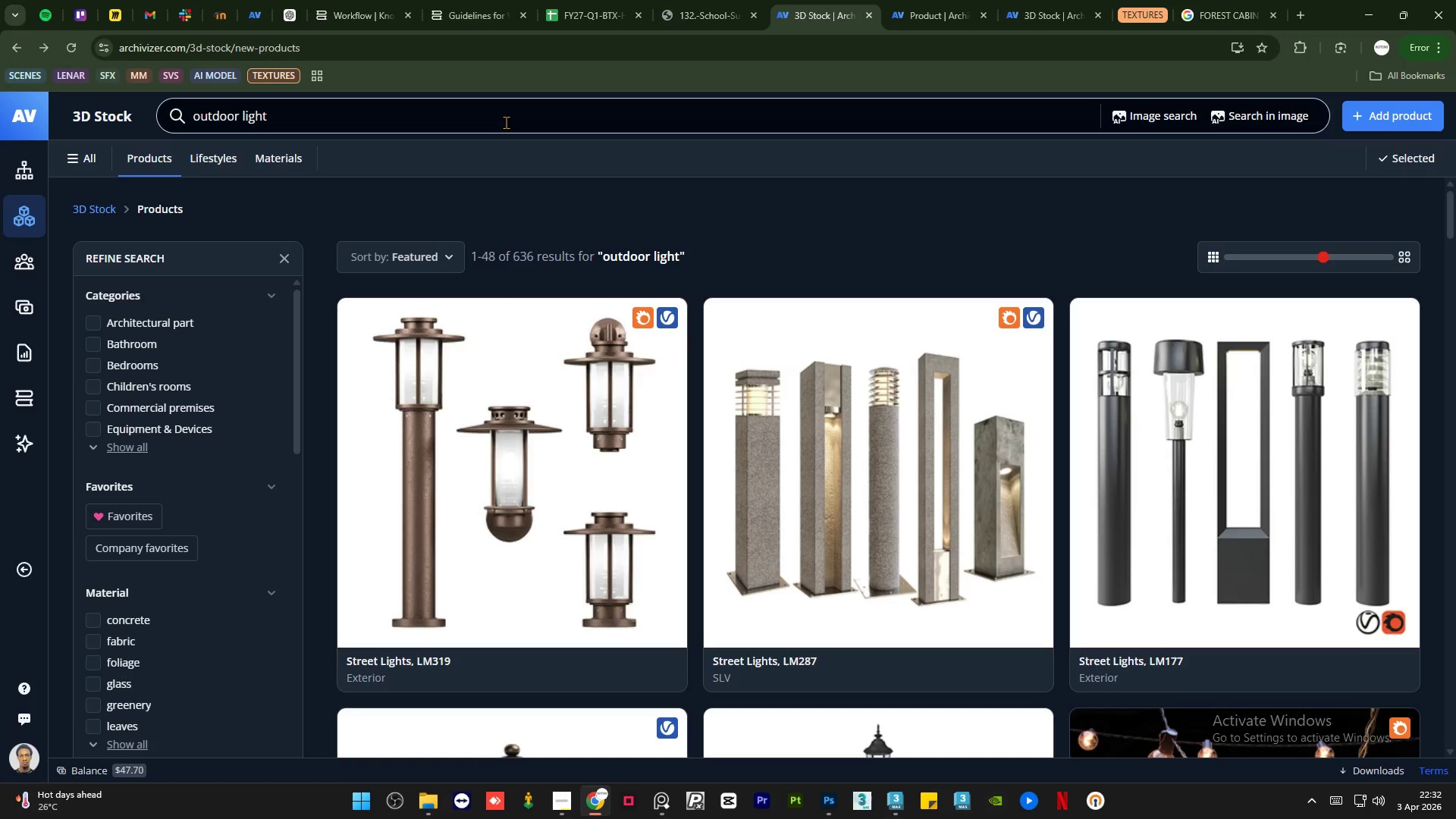 
double_click([506, 122])
 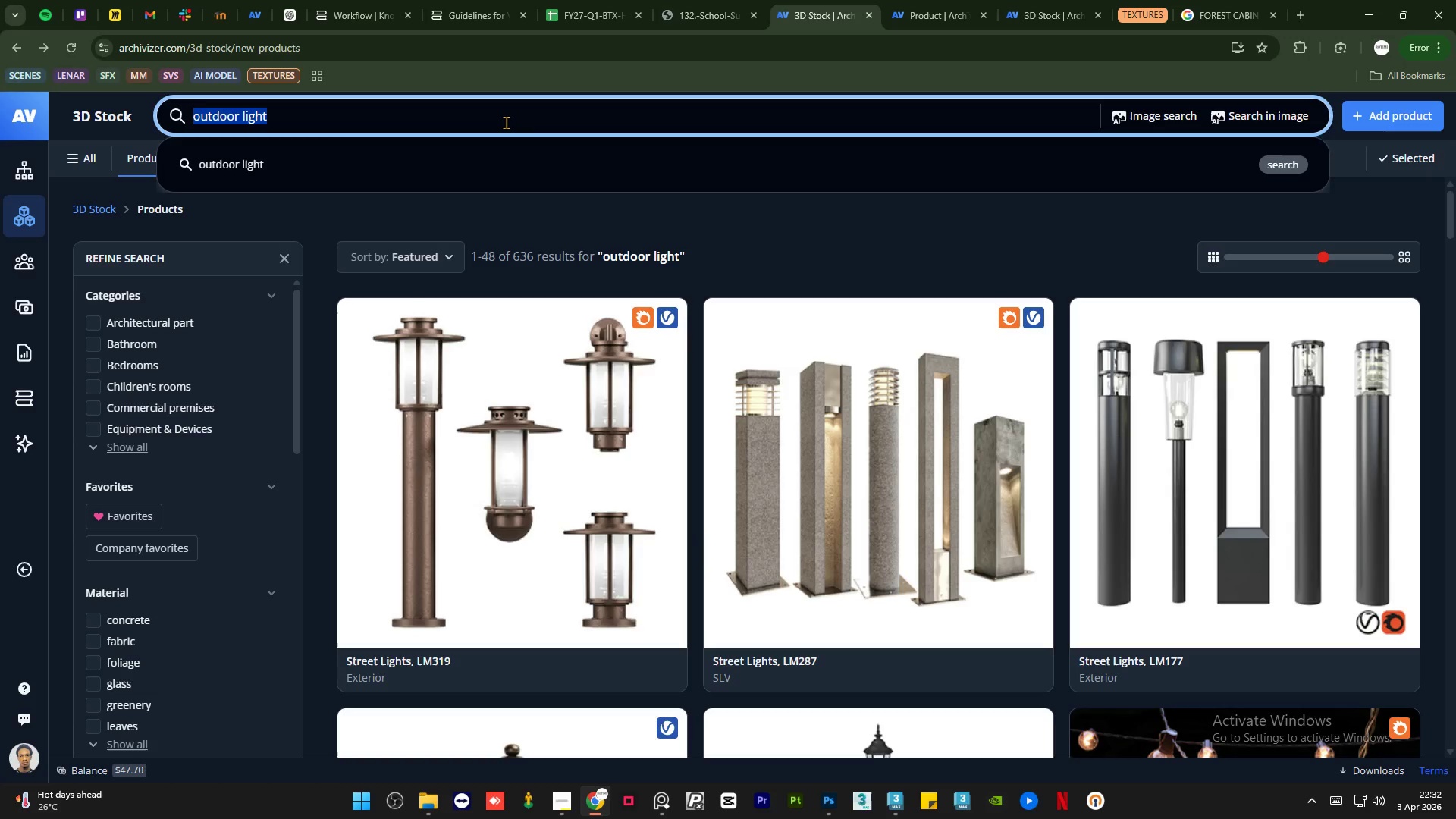 
triple_click([506, 122])
 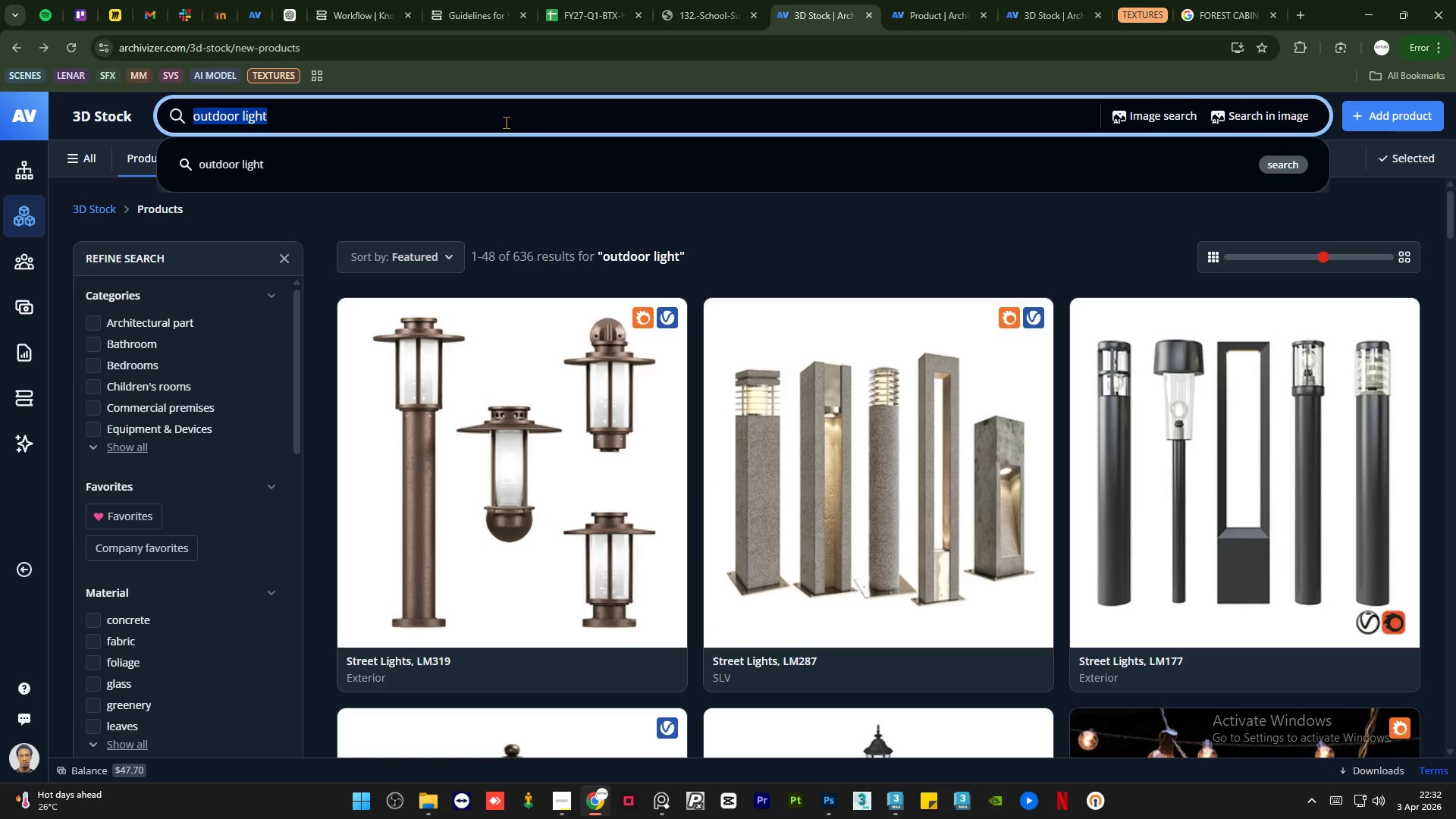 
type(ttr==)
key(Backspace)
key(Backspace)
key(Backspace)
key(Backspace)
type(ree cluster)
 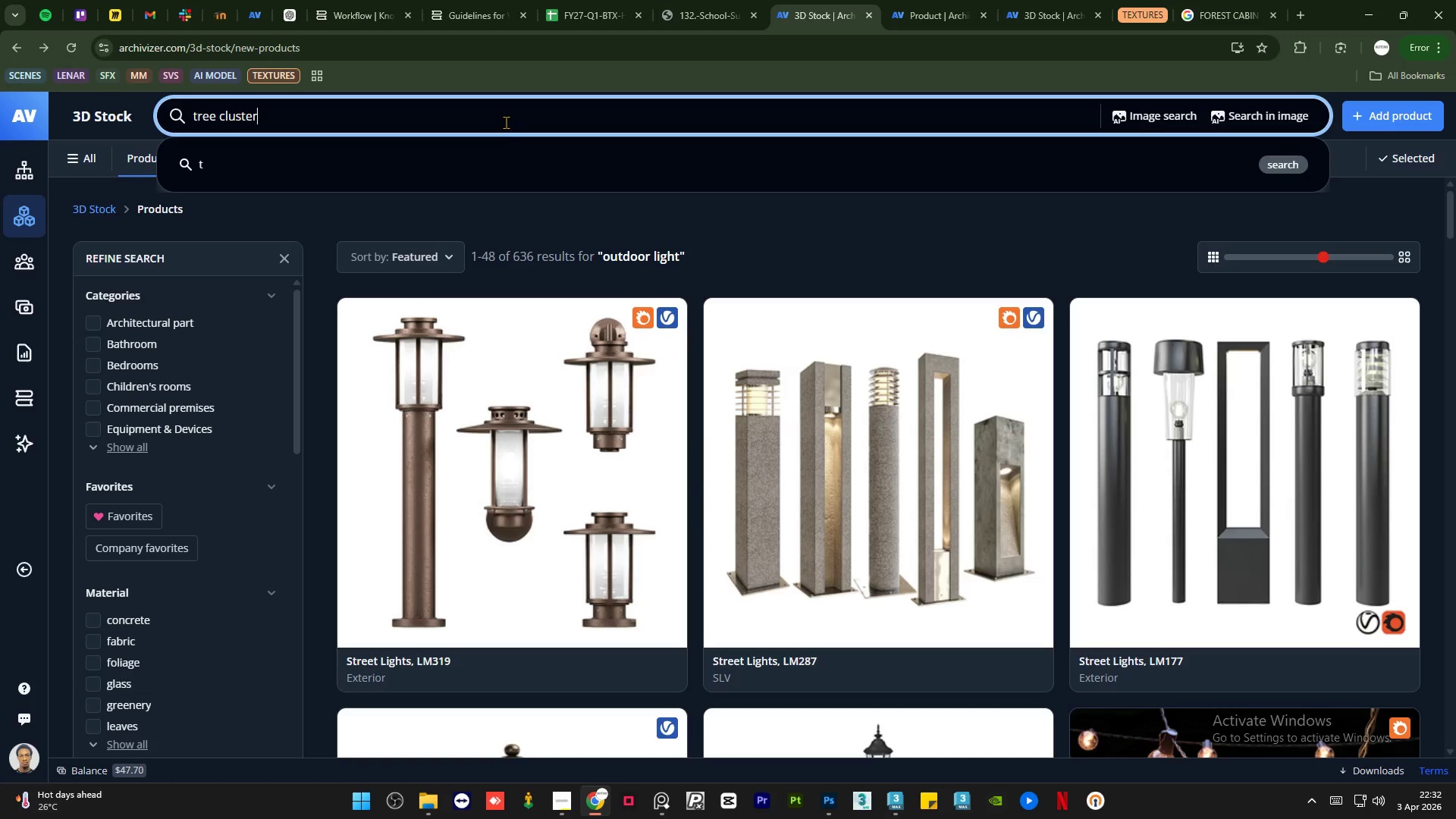 
key(Enter)
 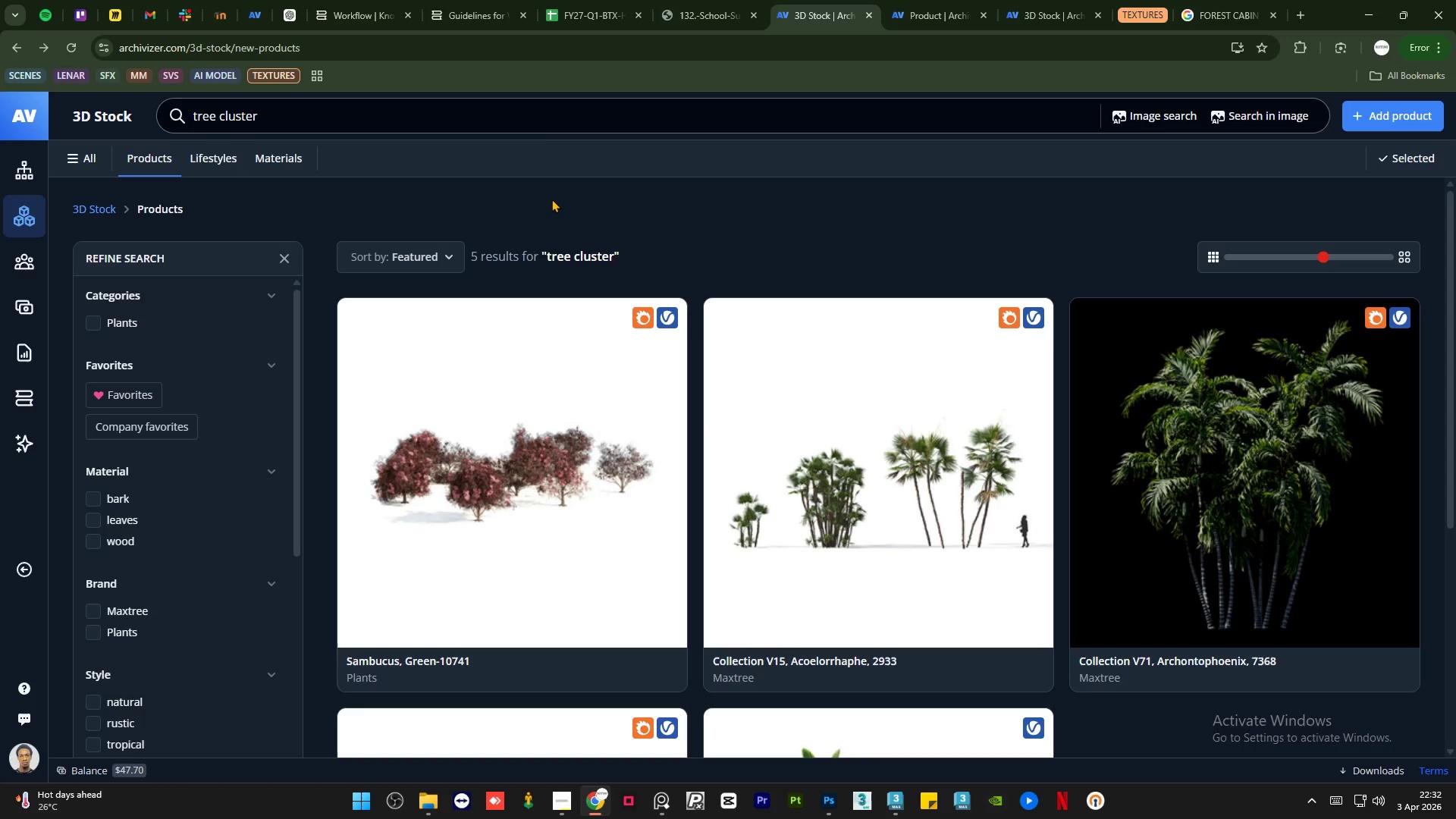 
scroll: coordinate [551, 199], scroll_direction: down, amount: 4.0
 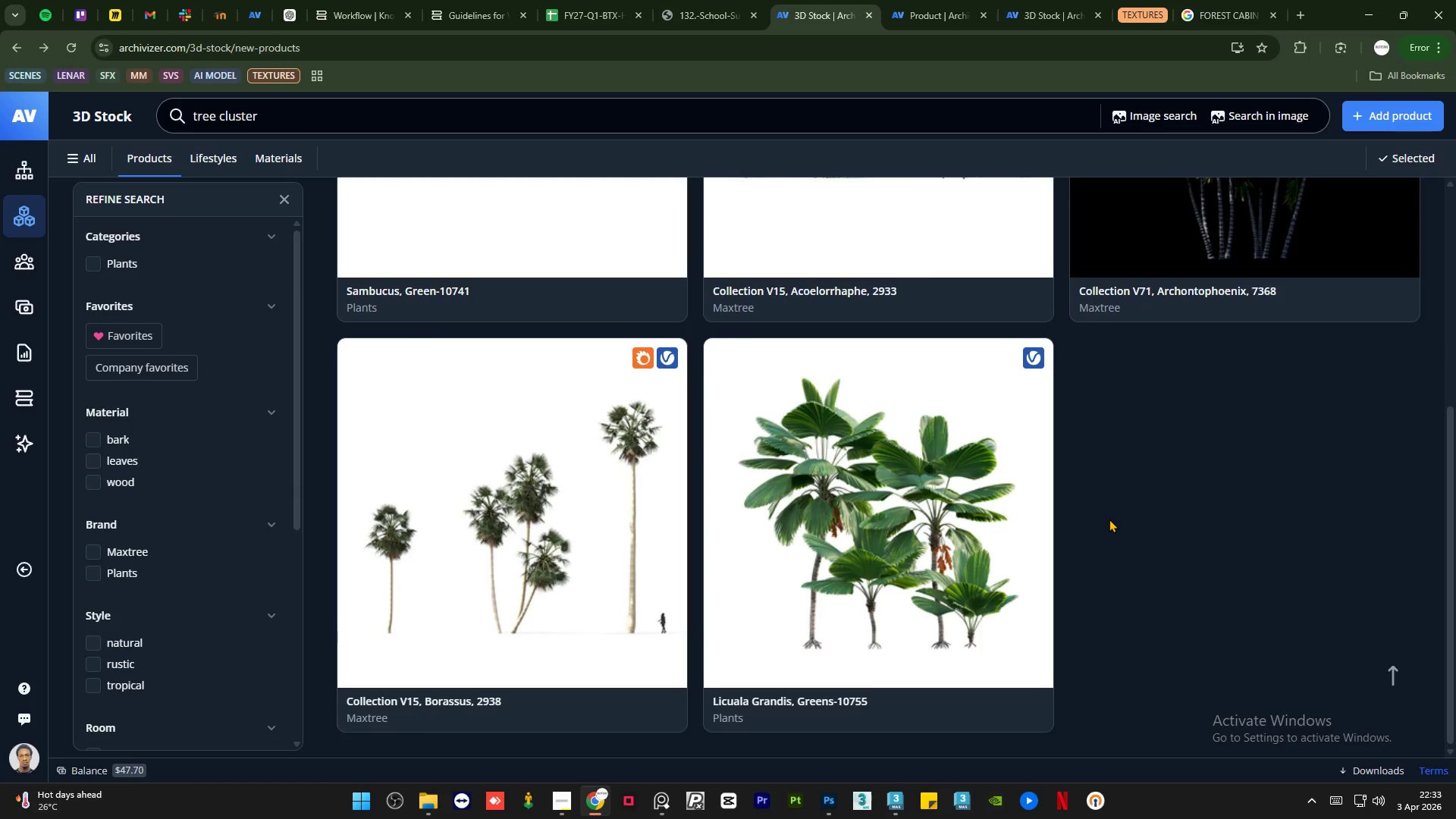 
scroll: coordinate [1067, 522], scroll_direction: up, amount: 6.0
 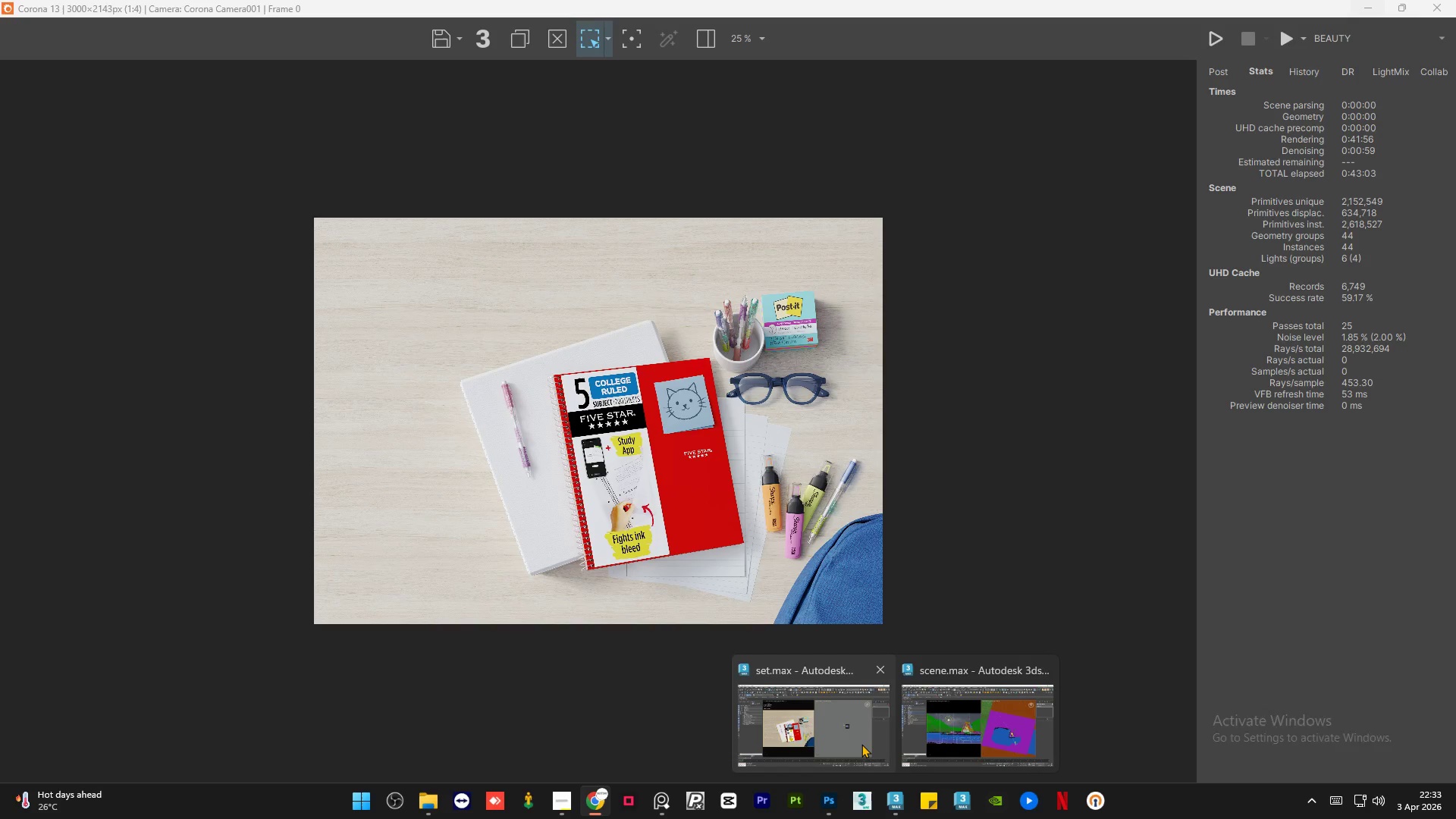 
left_click([919, 730])
 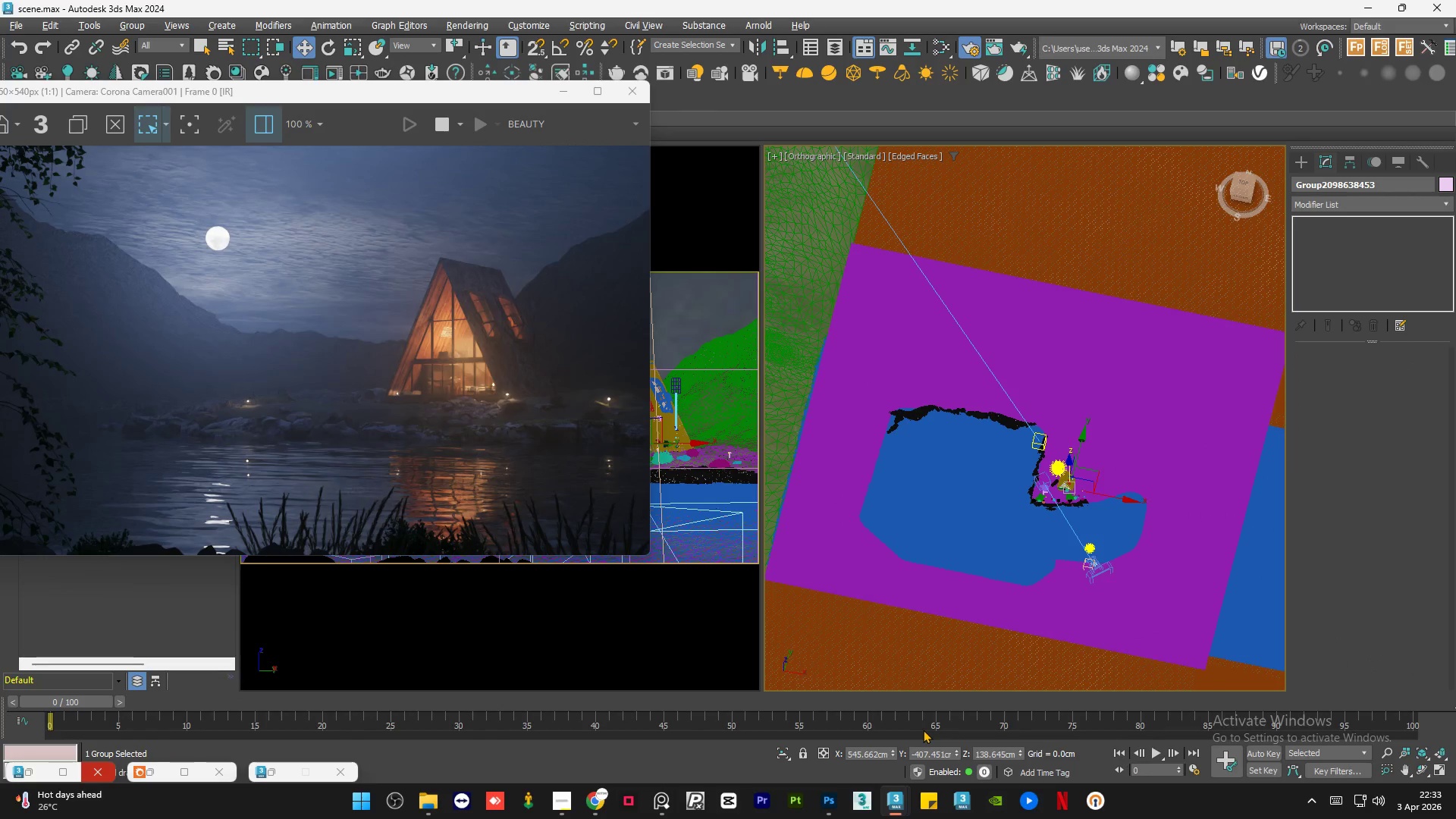 
wait(9.52)
 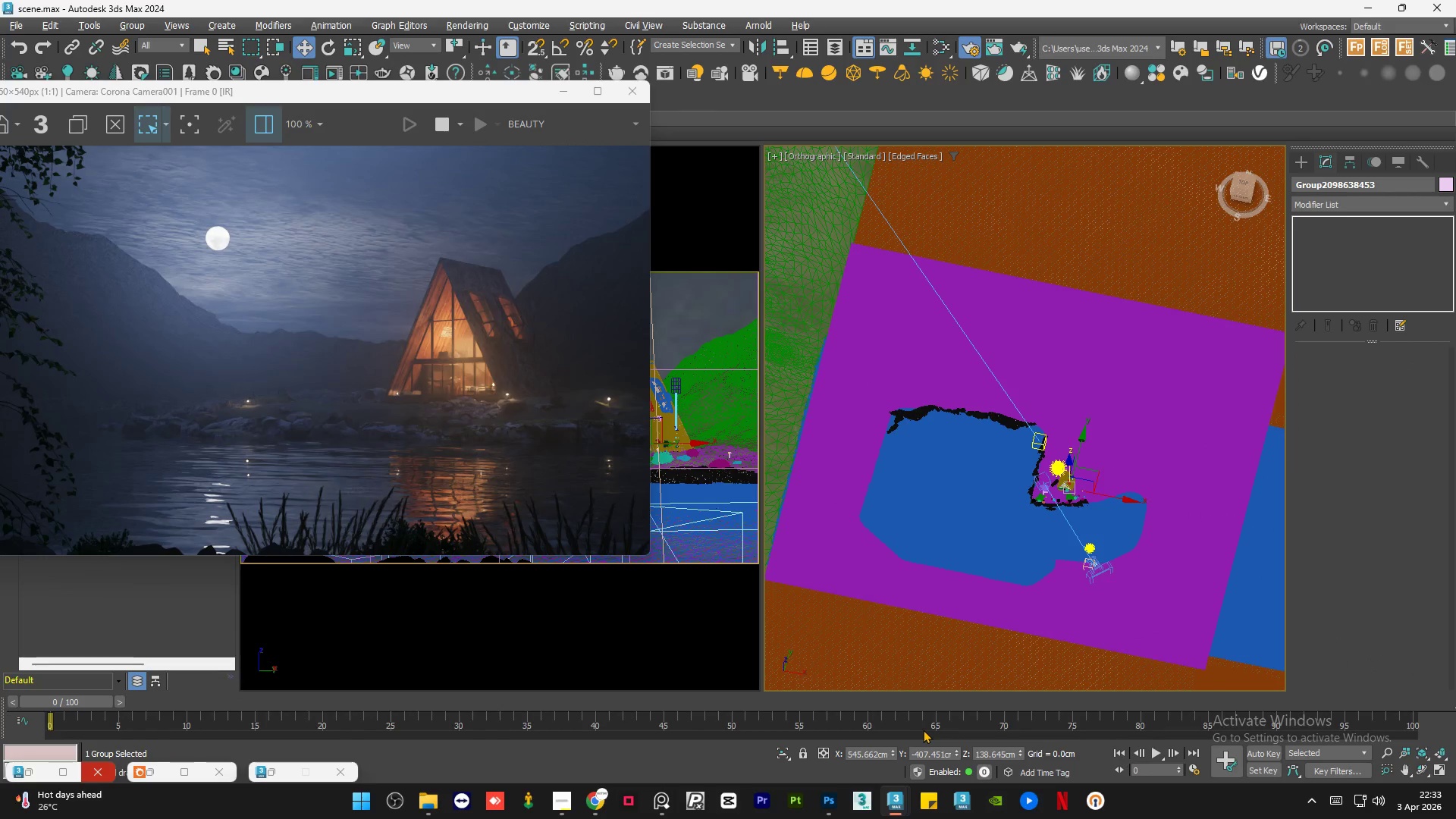 
scroll: coordinate [356, 351], scroll_direction: down, amount: 2.0
 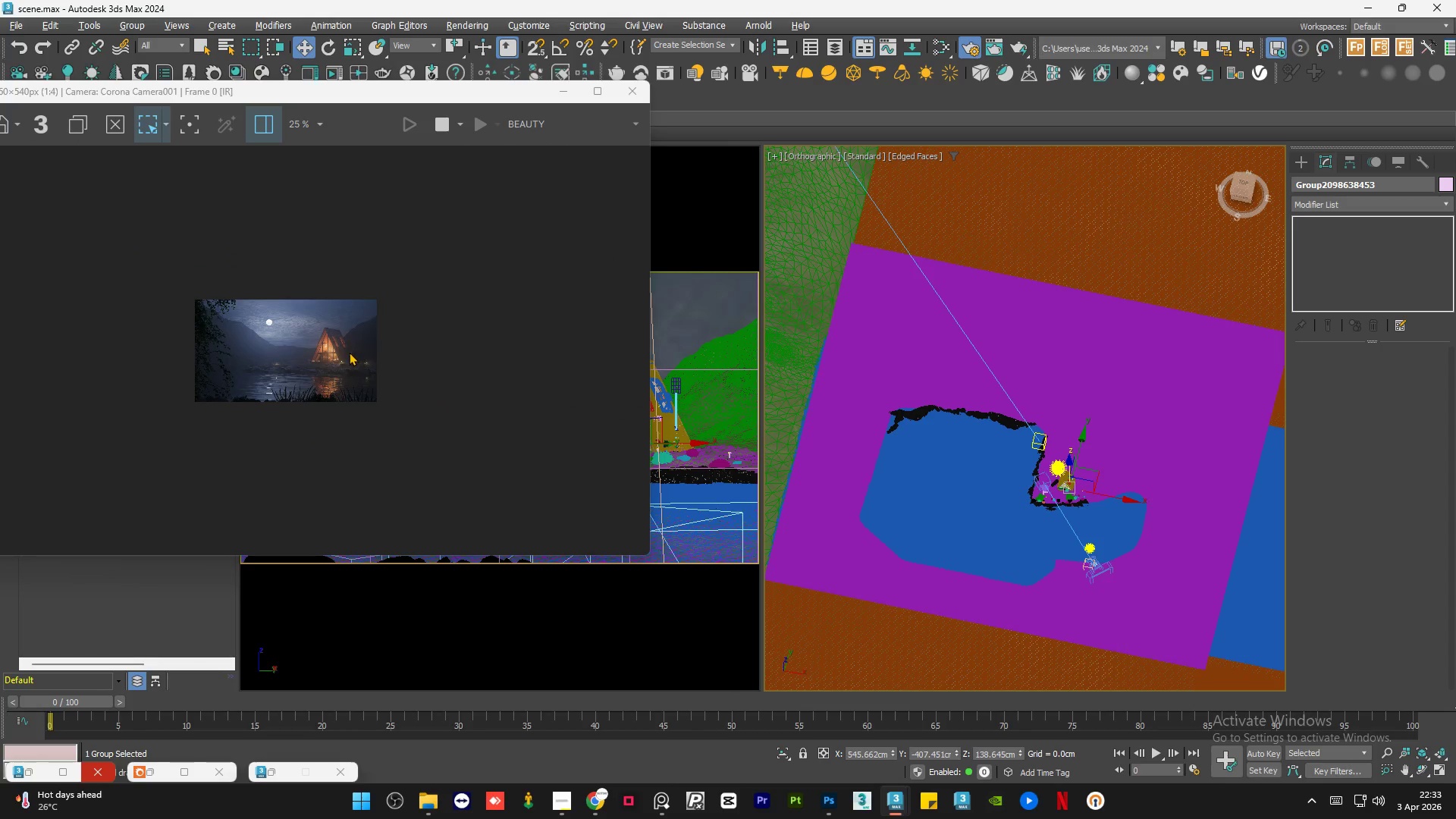 
scroll: coordinate [228, 231], scroll_direction: up, amount: 3.0
 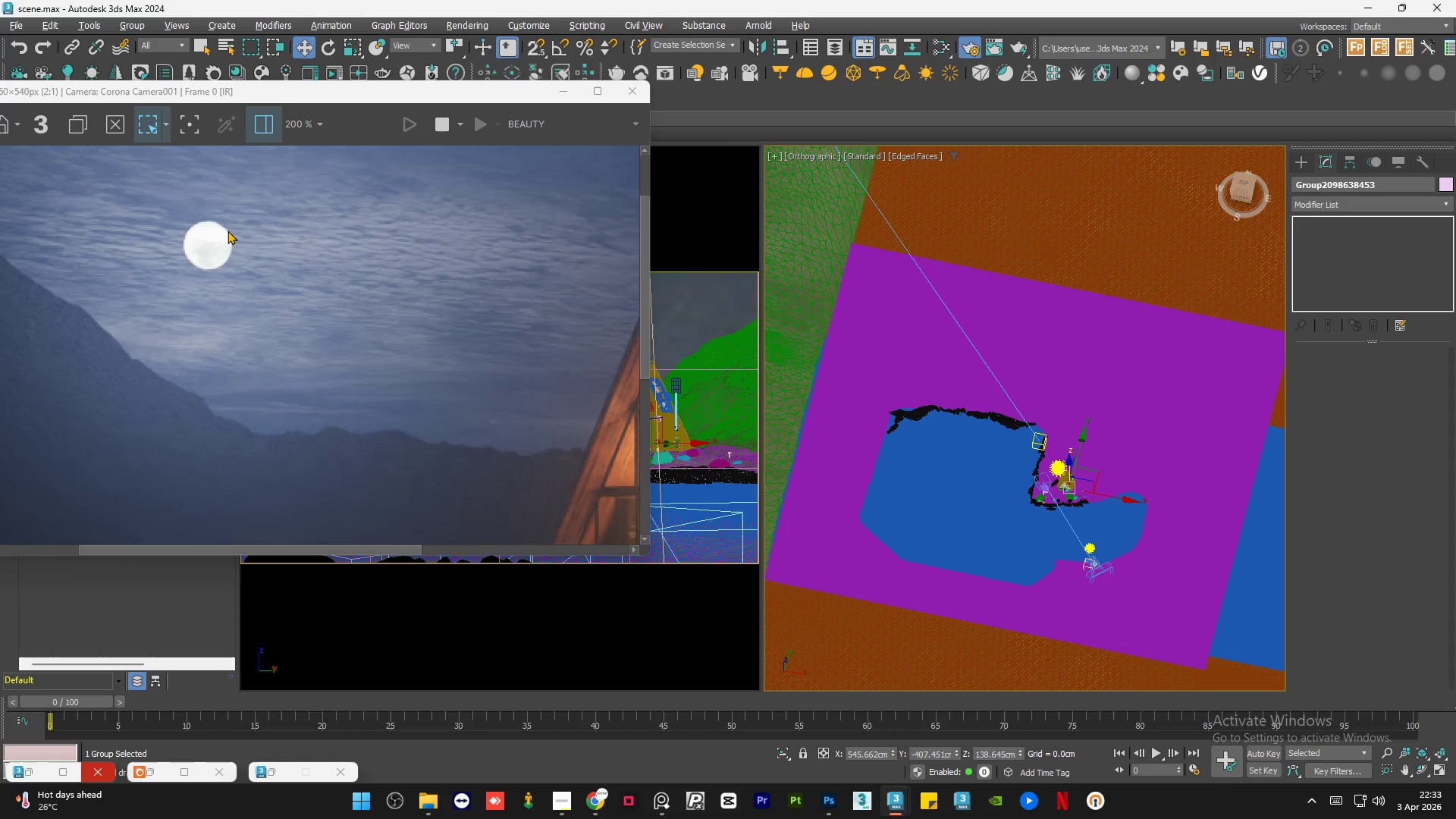 
wait(16.55)
 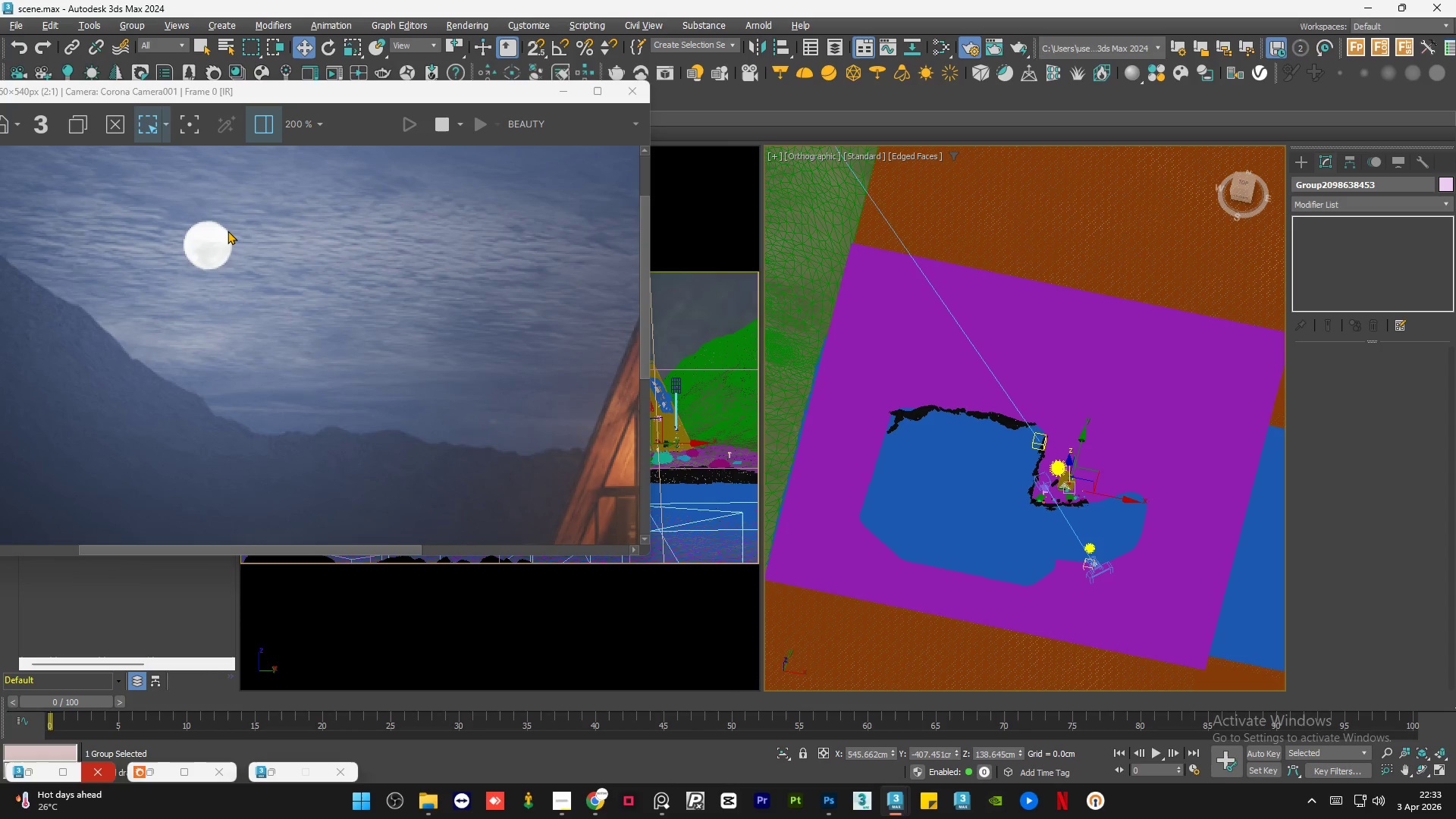 
scroll: coordinate [205, 238], scroll_direction: up, amount: 2.0
 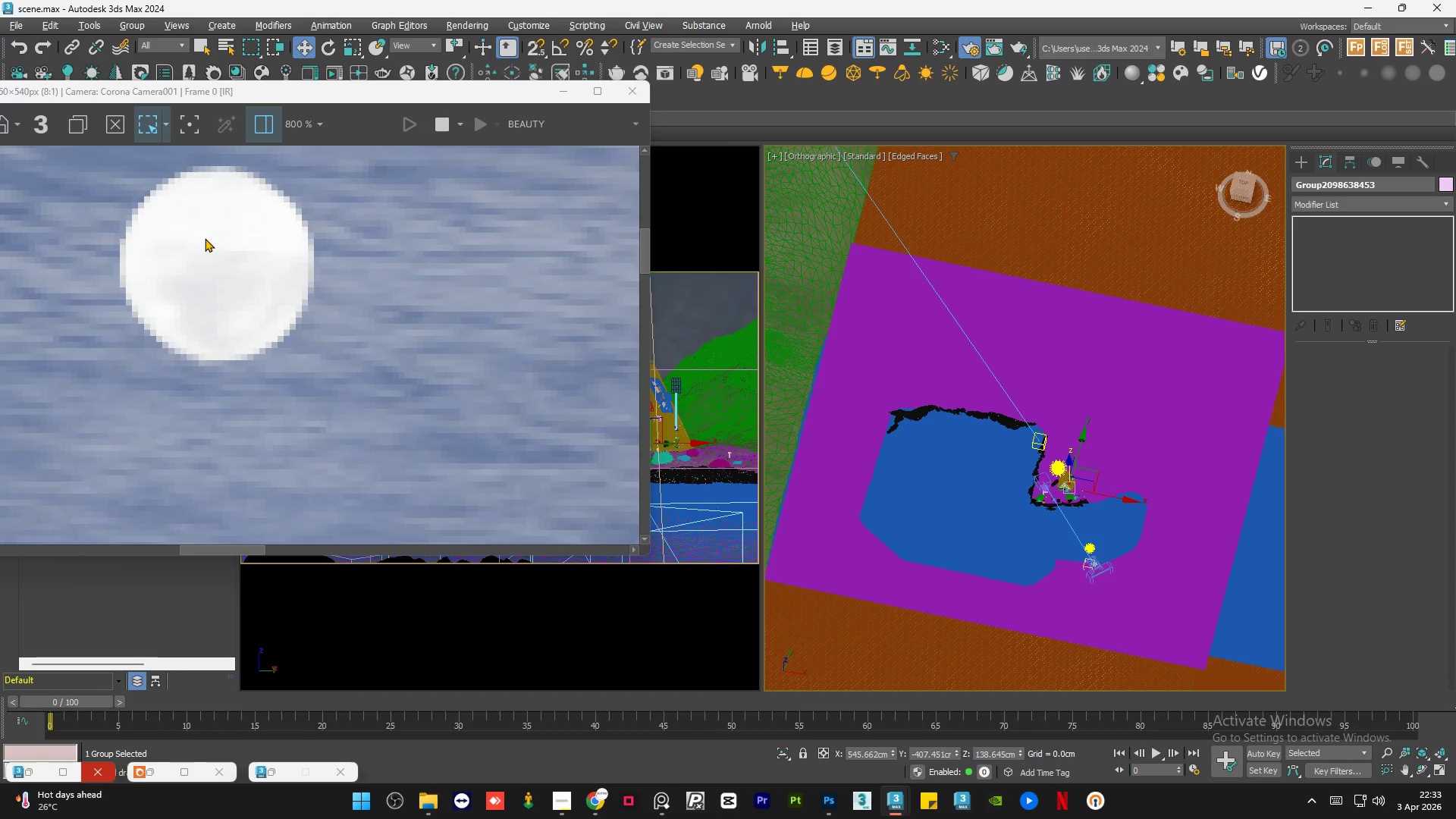 
scroll: coordinate [205, 238], scroll_direction: down, amount: 3.0
 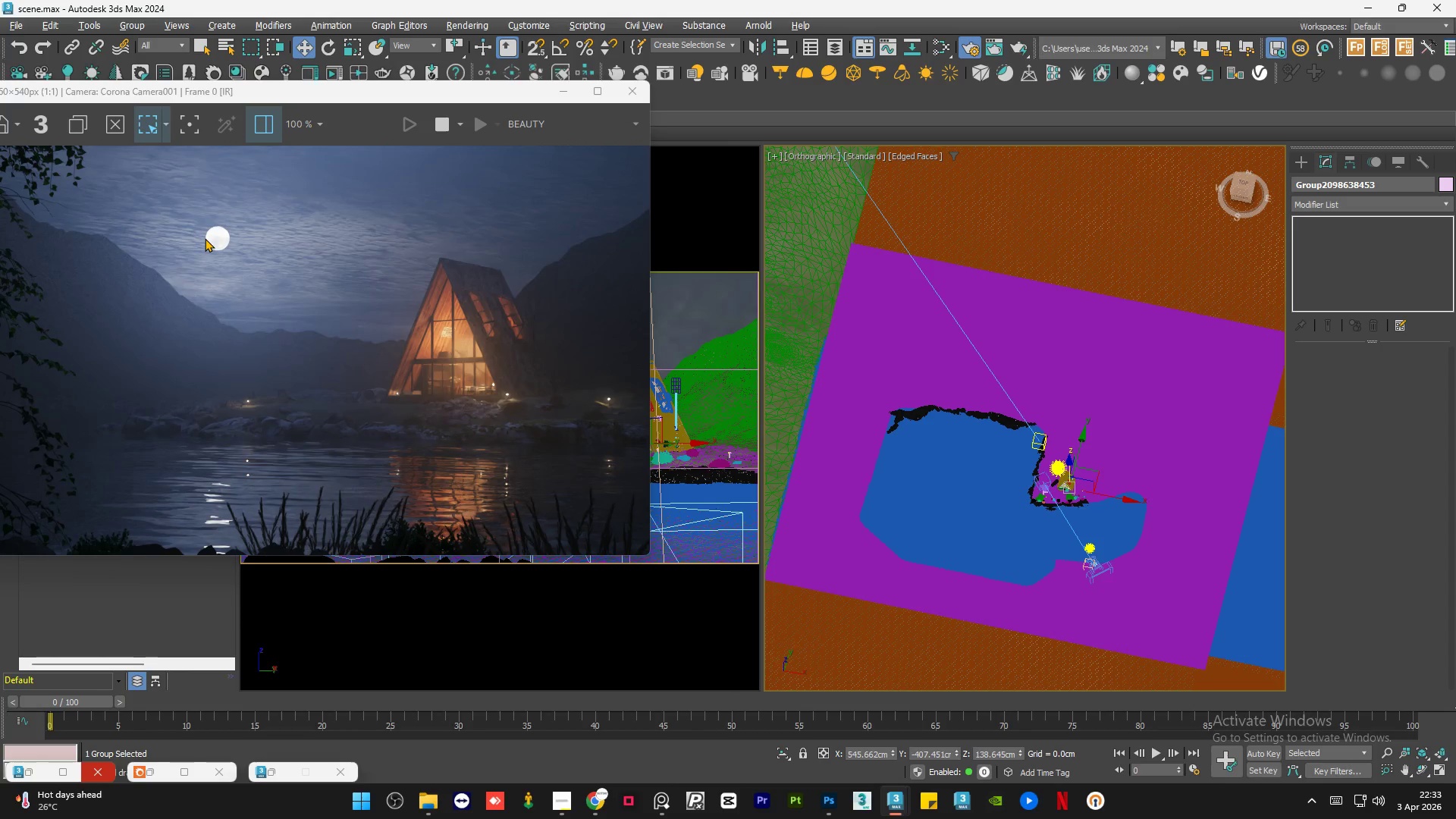 
wait(5.69)
 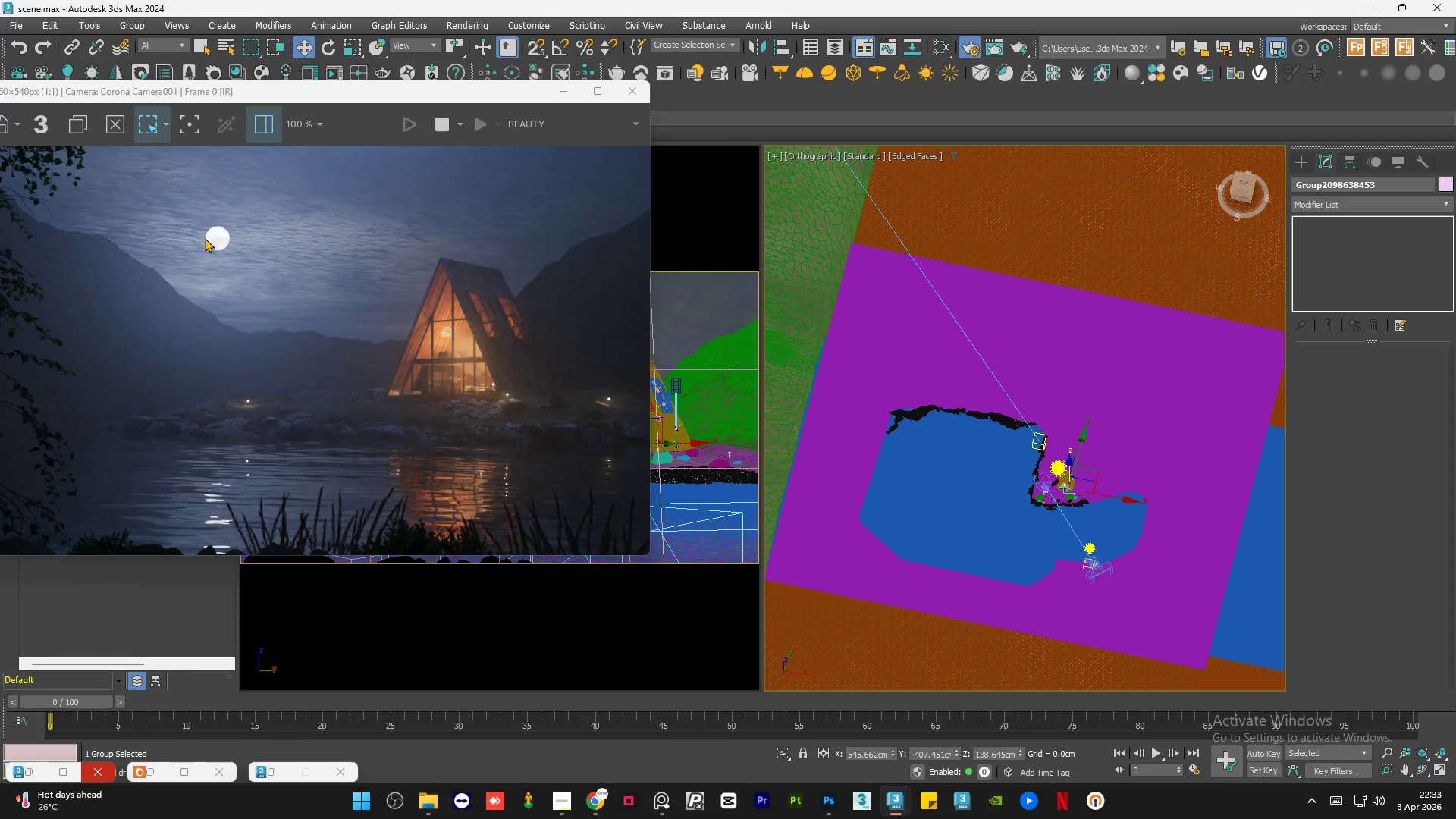 
scroll: coordinate [290, 281], scroll_direction: down, amount: 1.0
 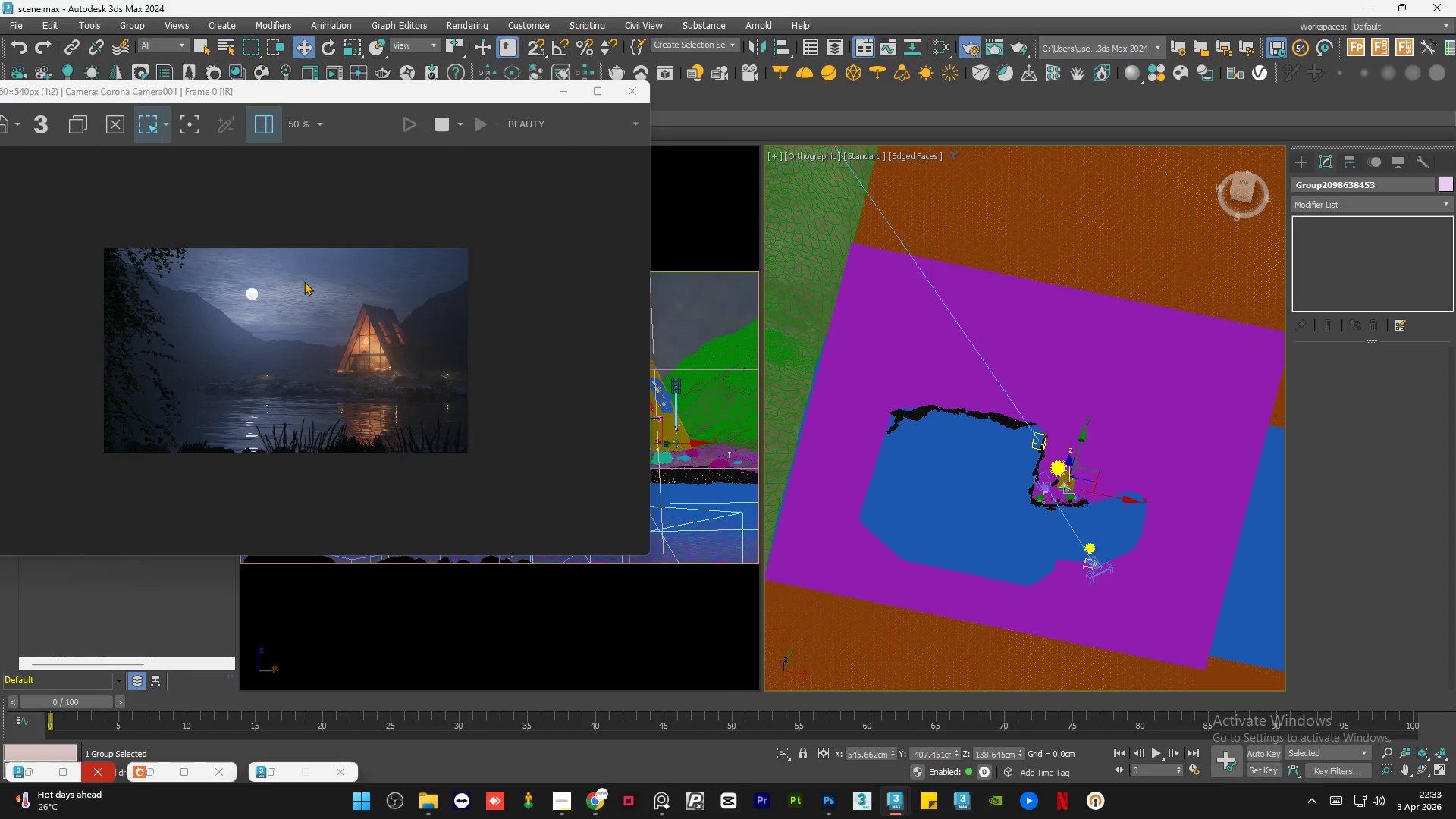 
scroll: coordinate [602, 362], scroll_direction: up, amount: 3.0
 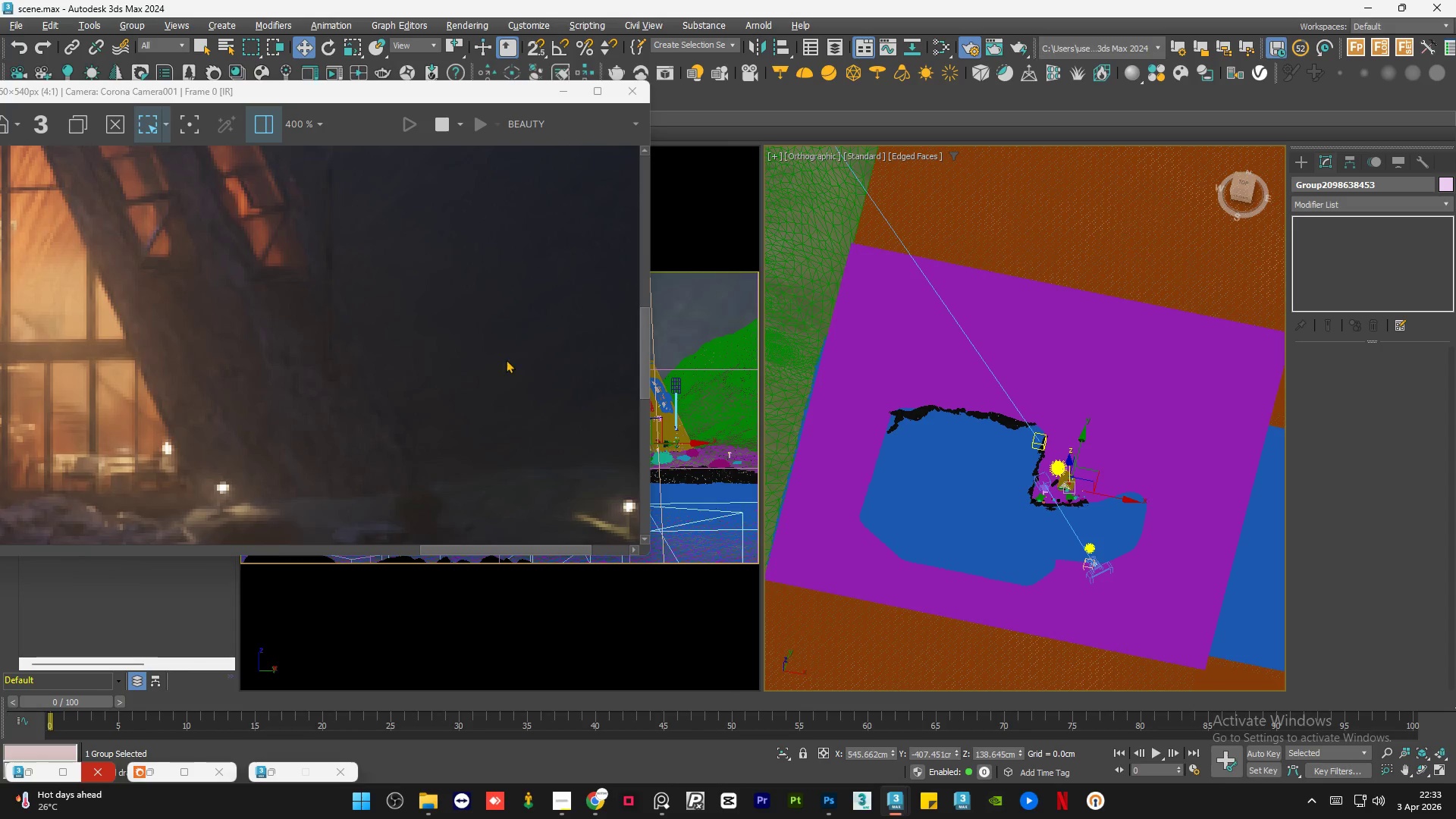 
scroll: coordinate [500, 359], scroll_direction: down, amount: 2.0
 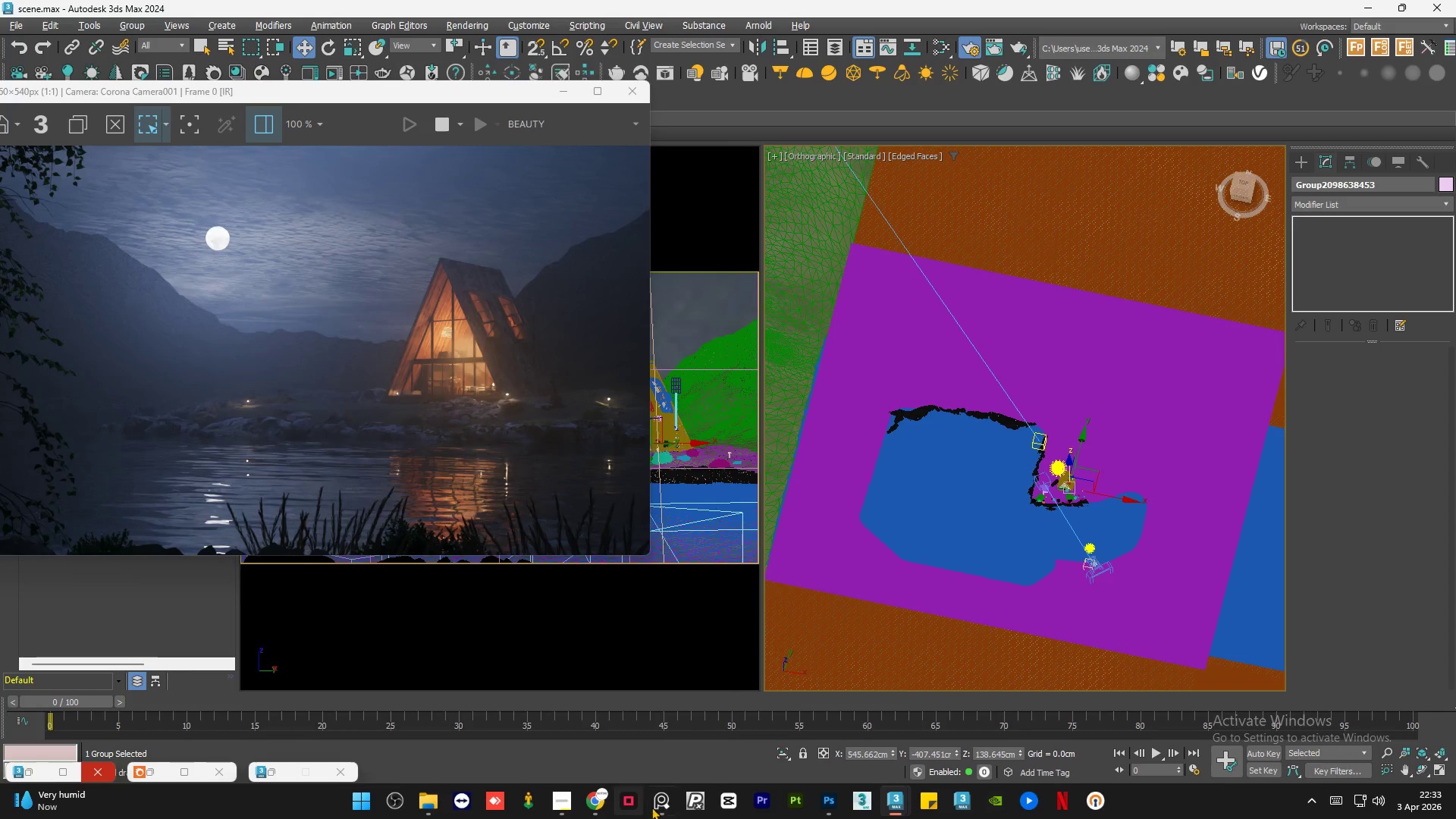 
left_click([658, 808])
 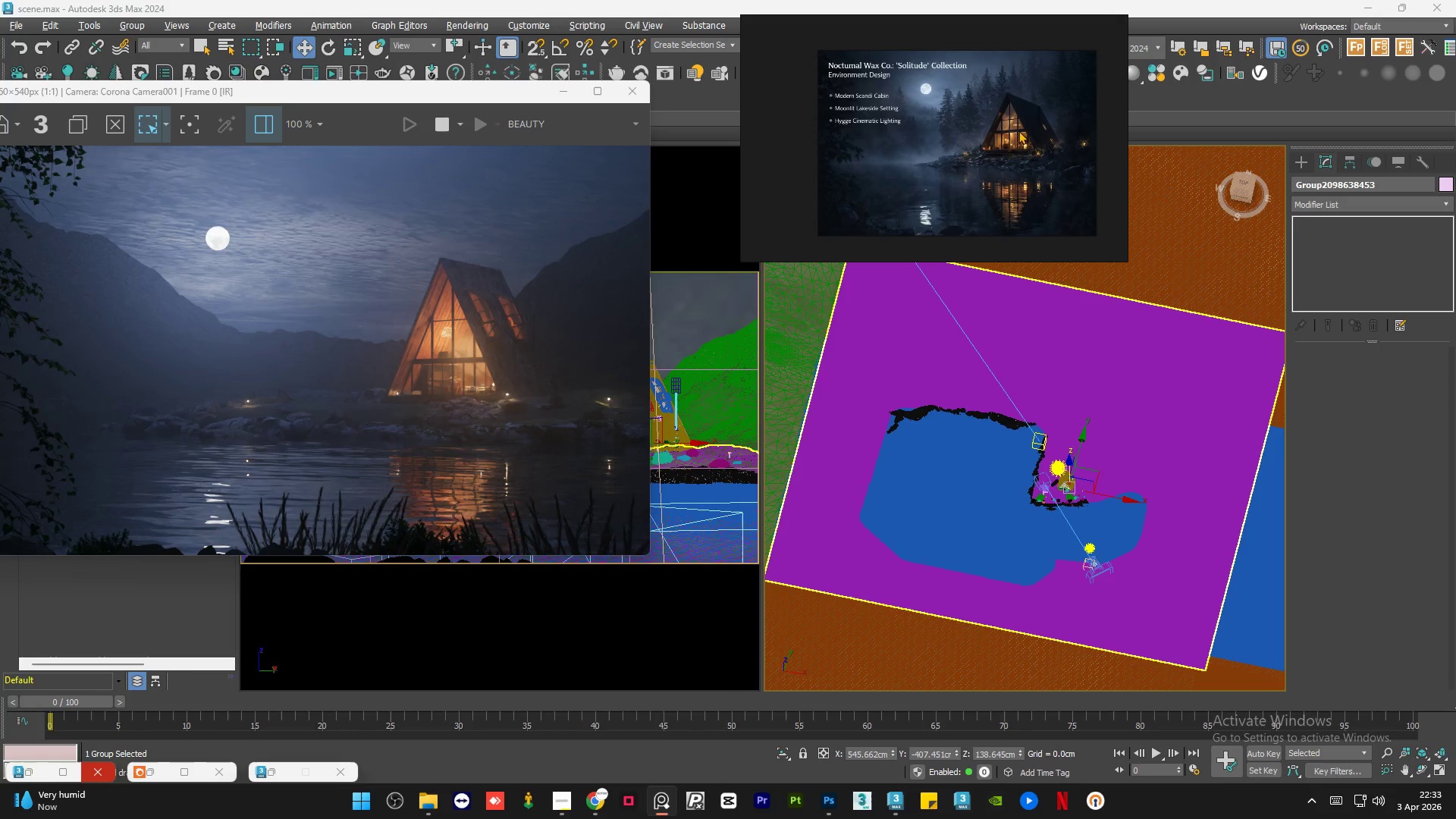 
scroll: coordinate [1077, 124], scroll_direction: up, amount: 6.0
 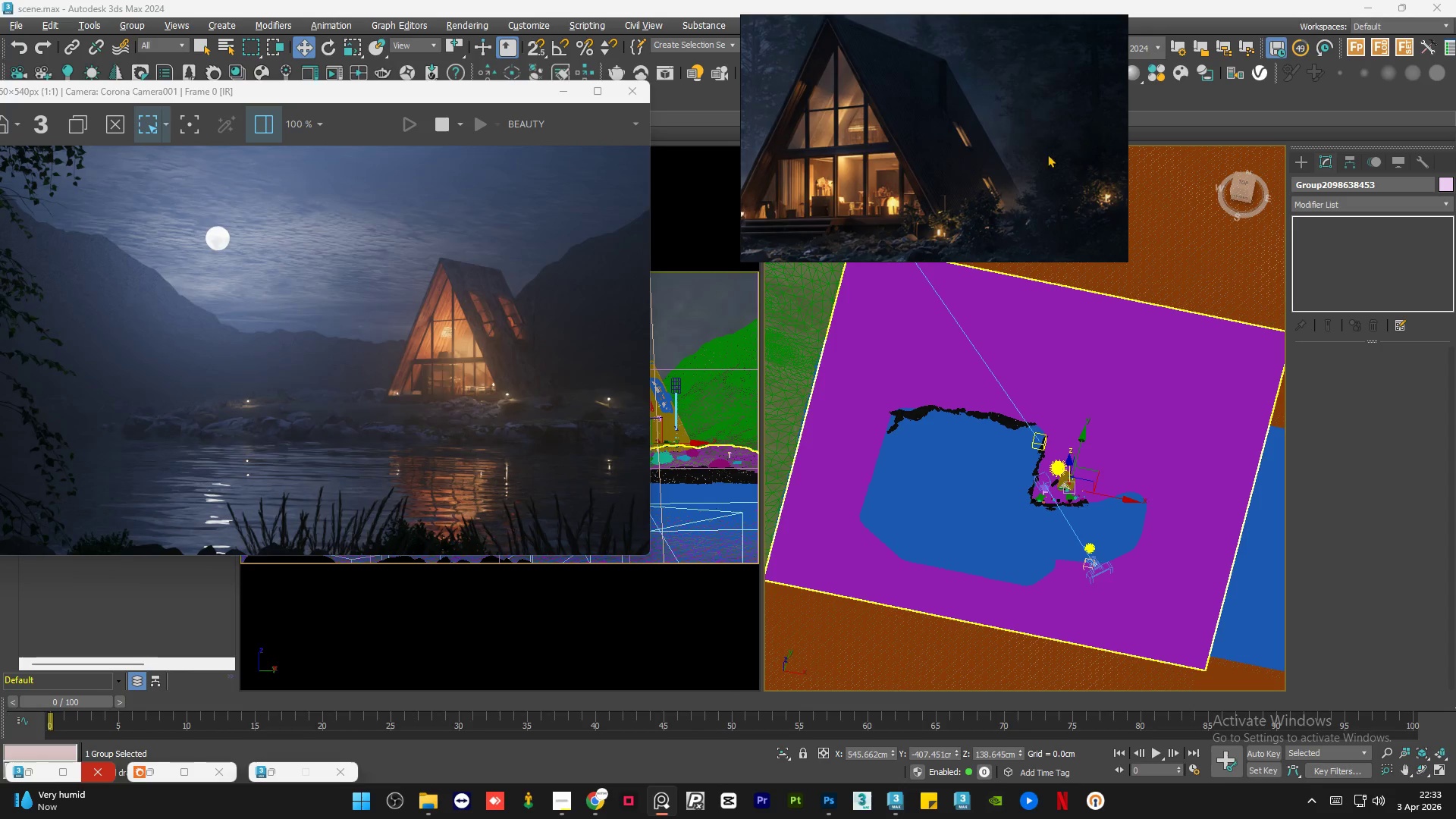 
scroll: coordinate [955, 96], scroll_direction: none, amount: 0.0
 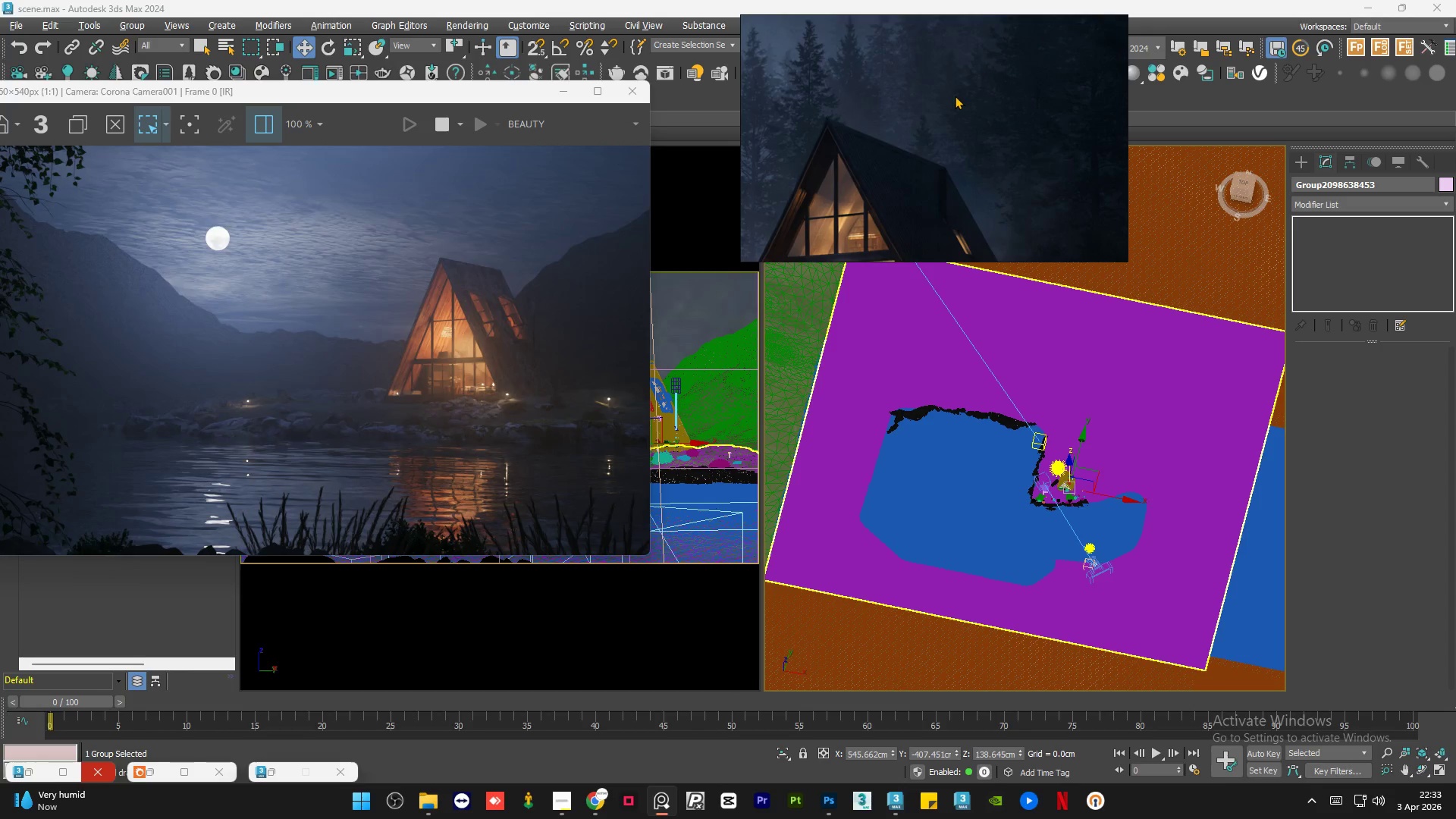 
scroll: coordinate [955, 96], scroll_direction: down, amount: 2.0
 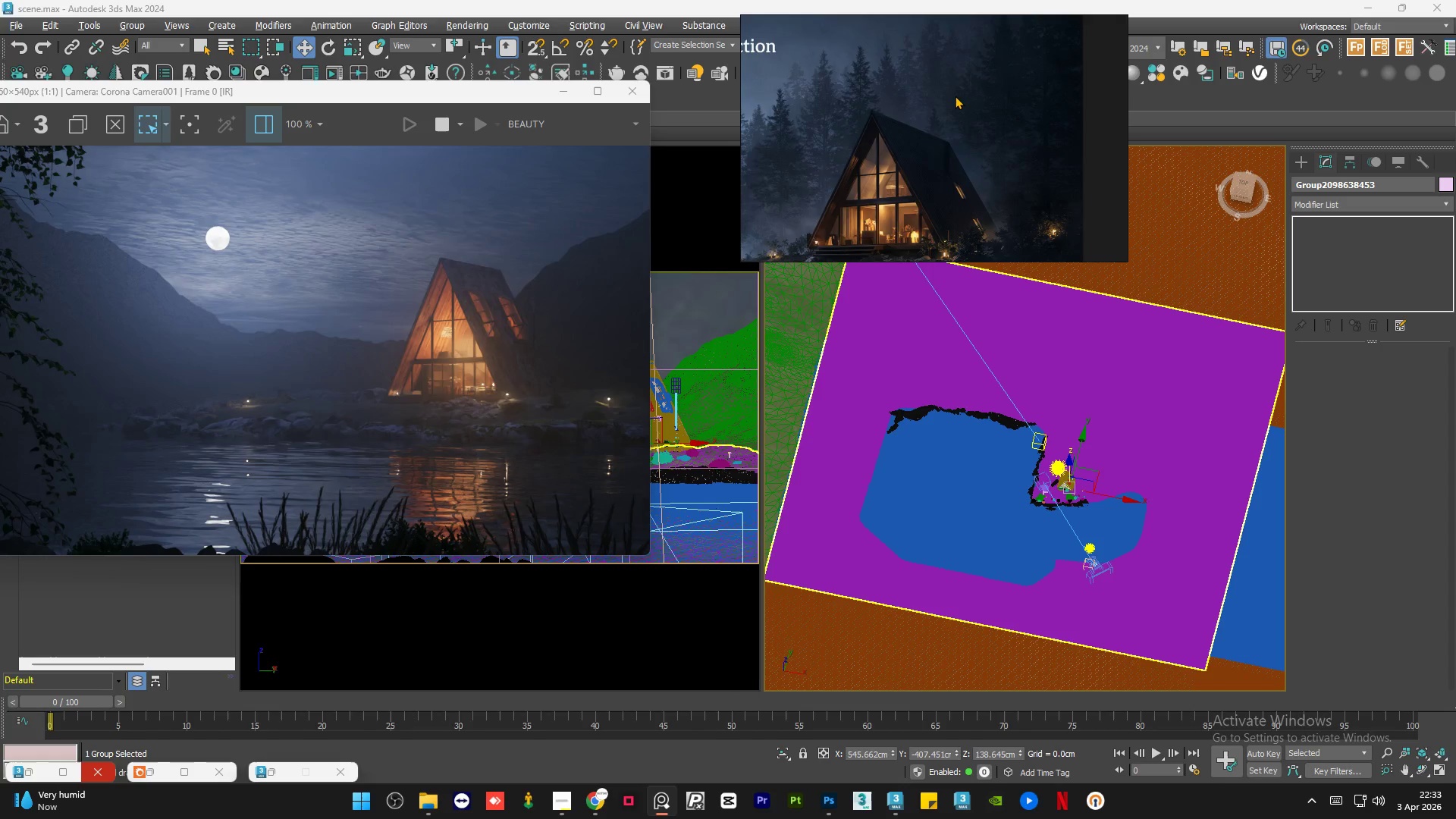 
scroll: coordinate [999, 210], scroll_direction: up, amount: 5.0
 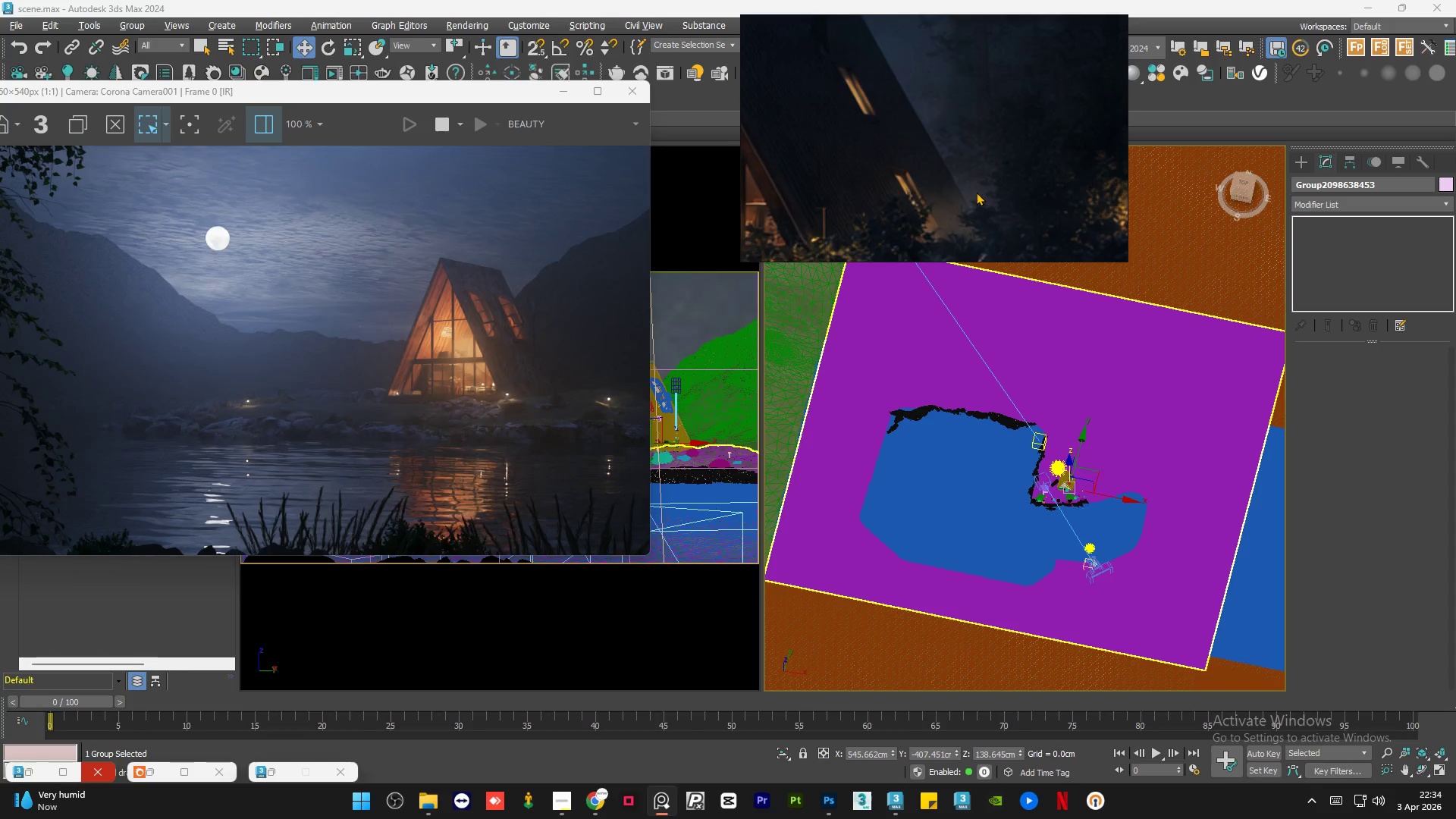 
scroll: coordinate [946, 130], scroll_direction: none, amount: 0.0
 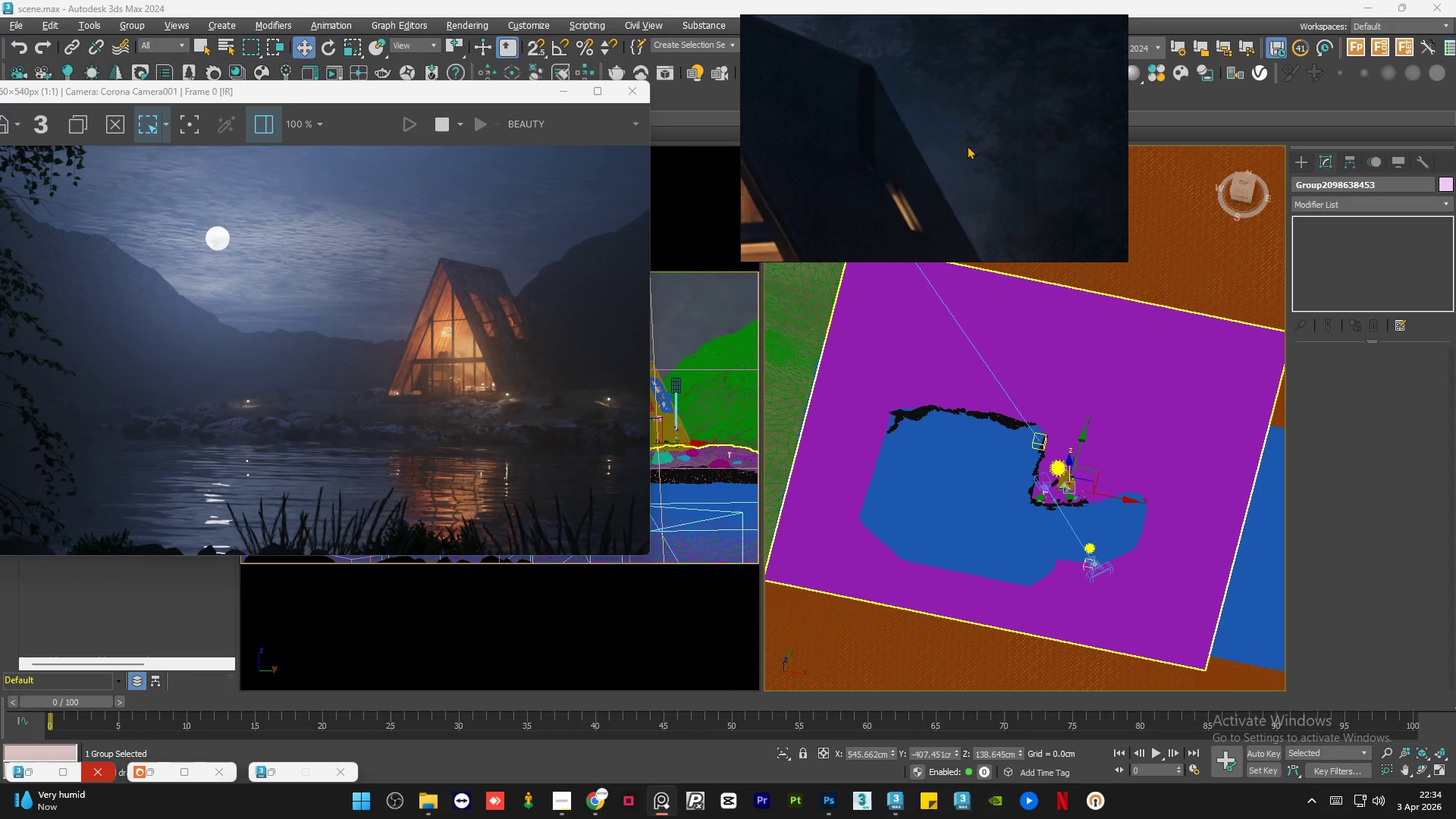 
scroll: coordinate [902, 90], scroll_direction: up, amount: 4.0
 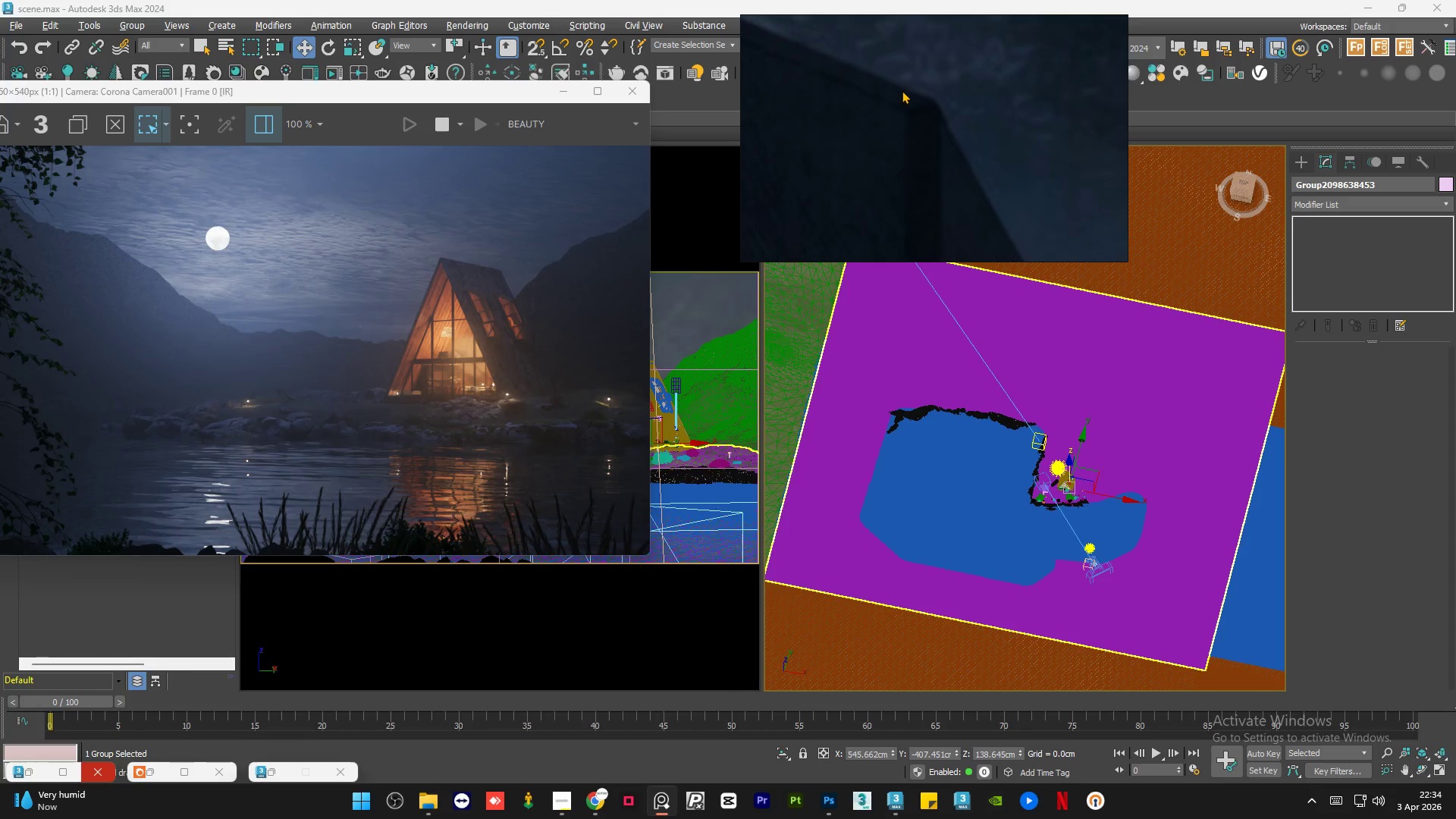 
scroll: coordinate [1071, 115], scroll_direction: down, amount: 13.0
 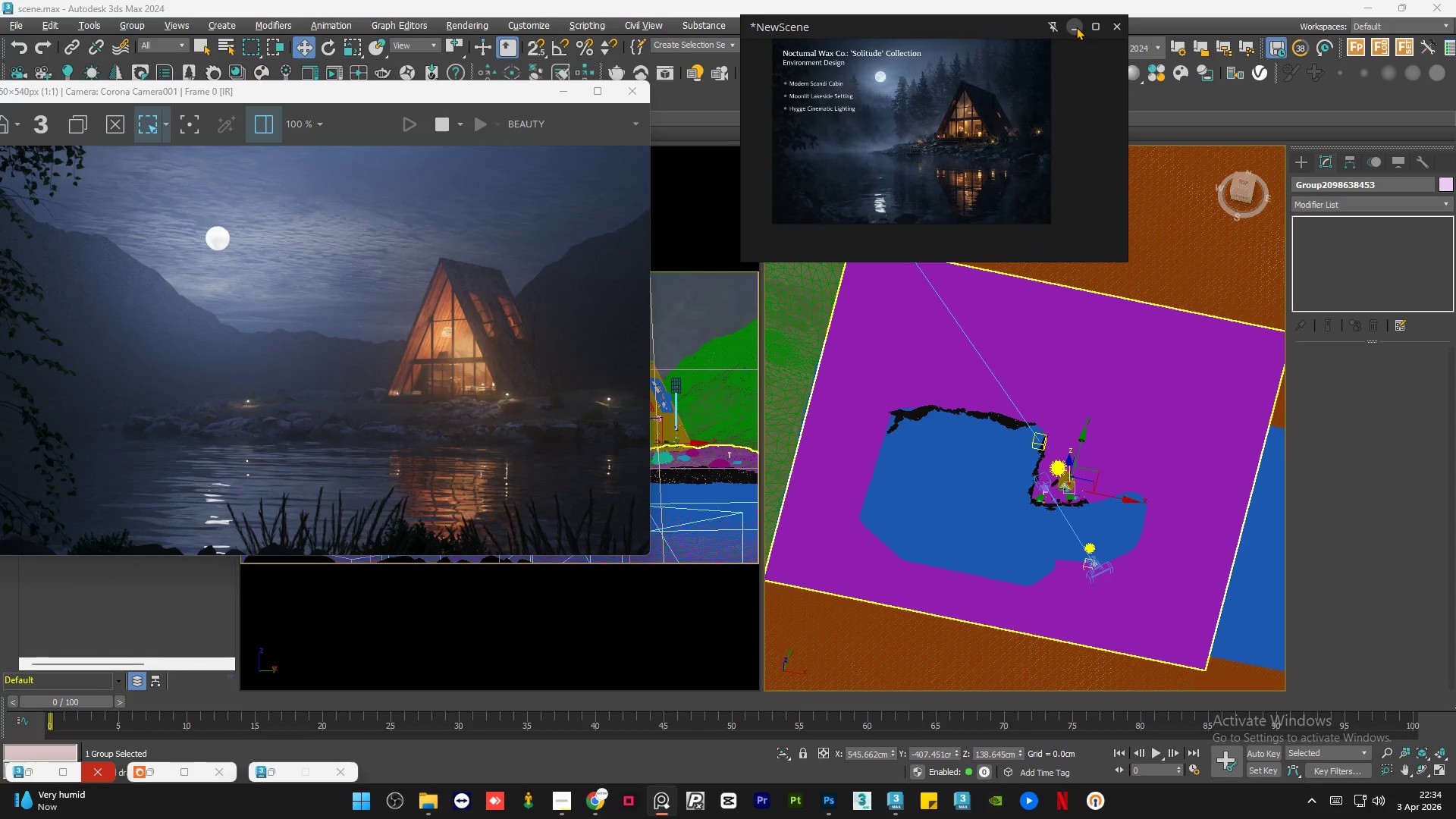 
left_click([1076, 27])
 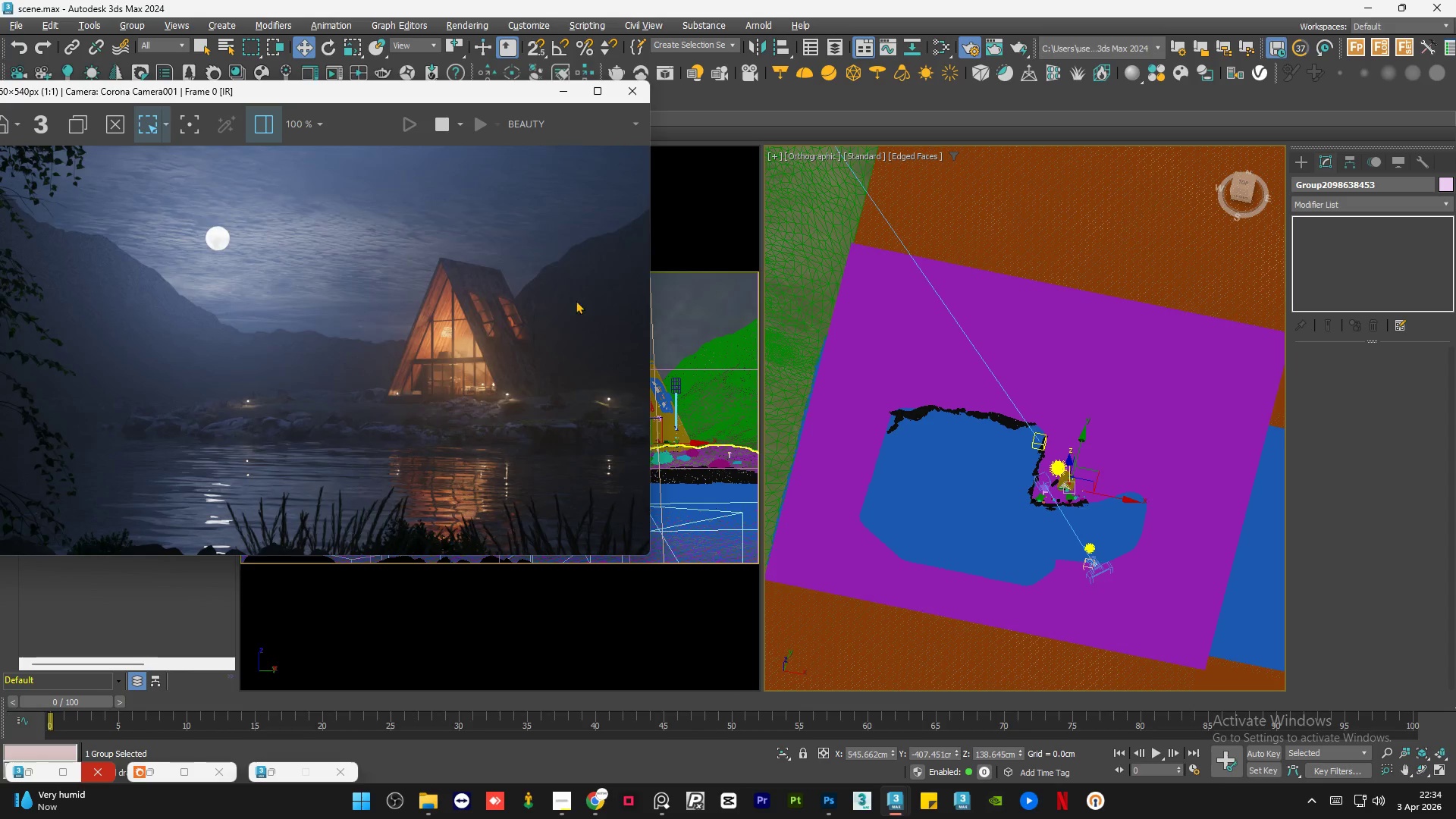 
scroll: coordinate [477, 303], scroll_direction: up, amount: 4.0
 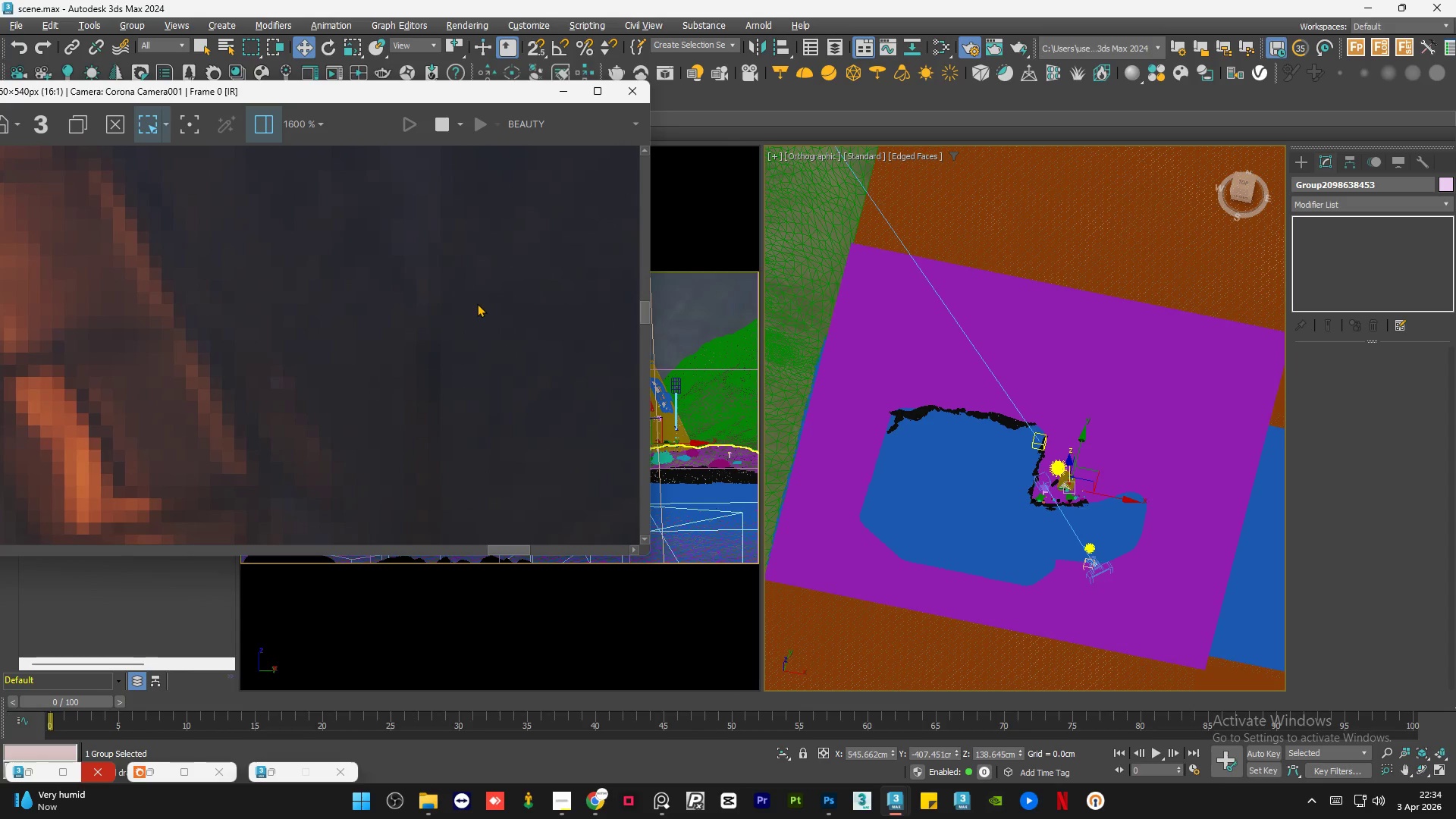 
scroll: coordinate [477, 303], scroll_direction: down, amount: 2.0
 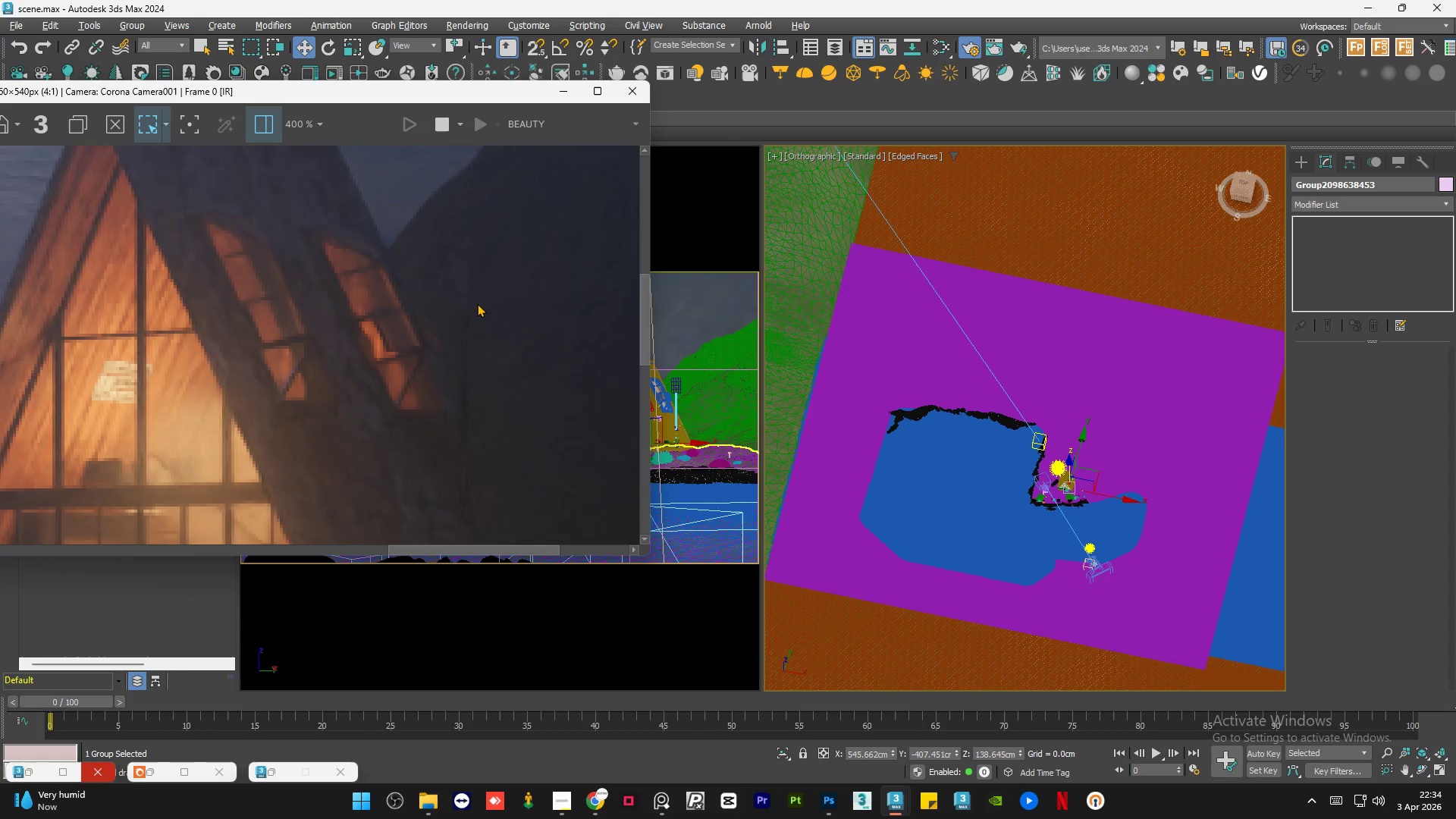 
scroll: coordinate [459, 256], scroll_direction: none, amount: 0.0
 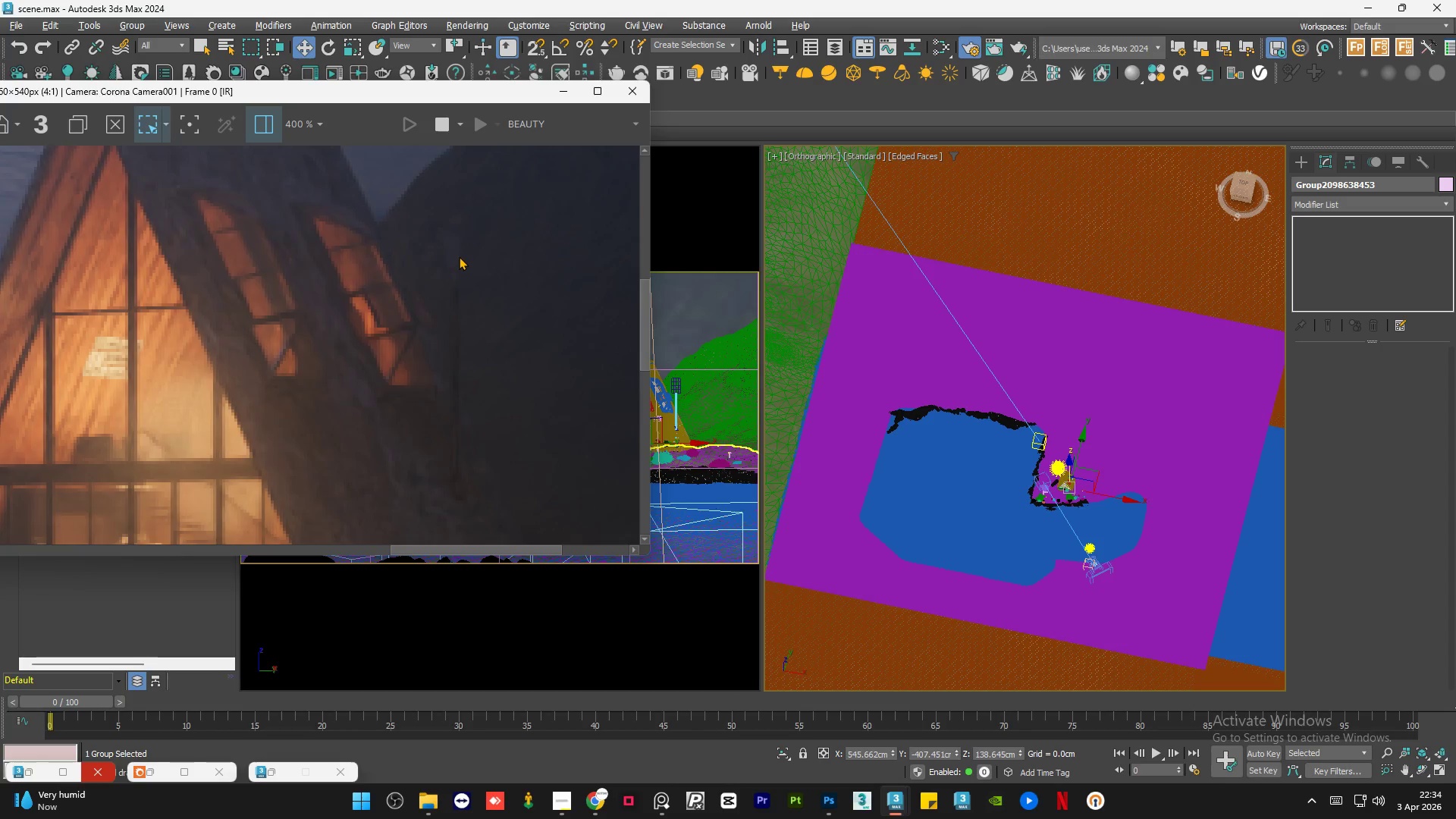 
scroll: coordinate [459, 256], scroll_direction: down, amount: 1.0
 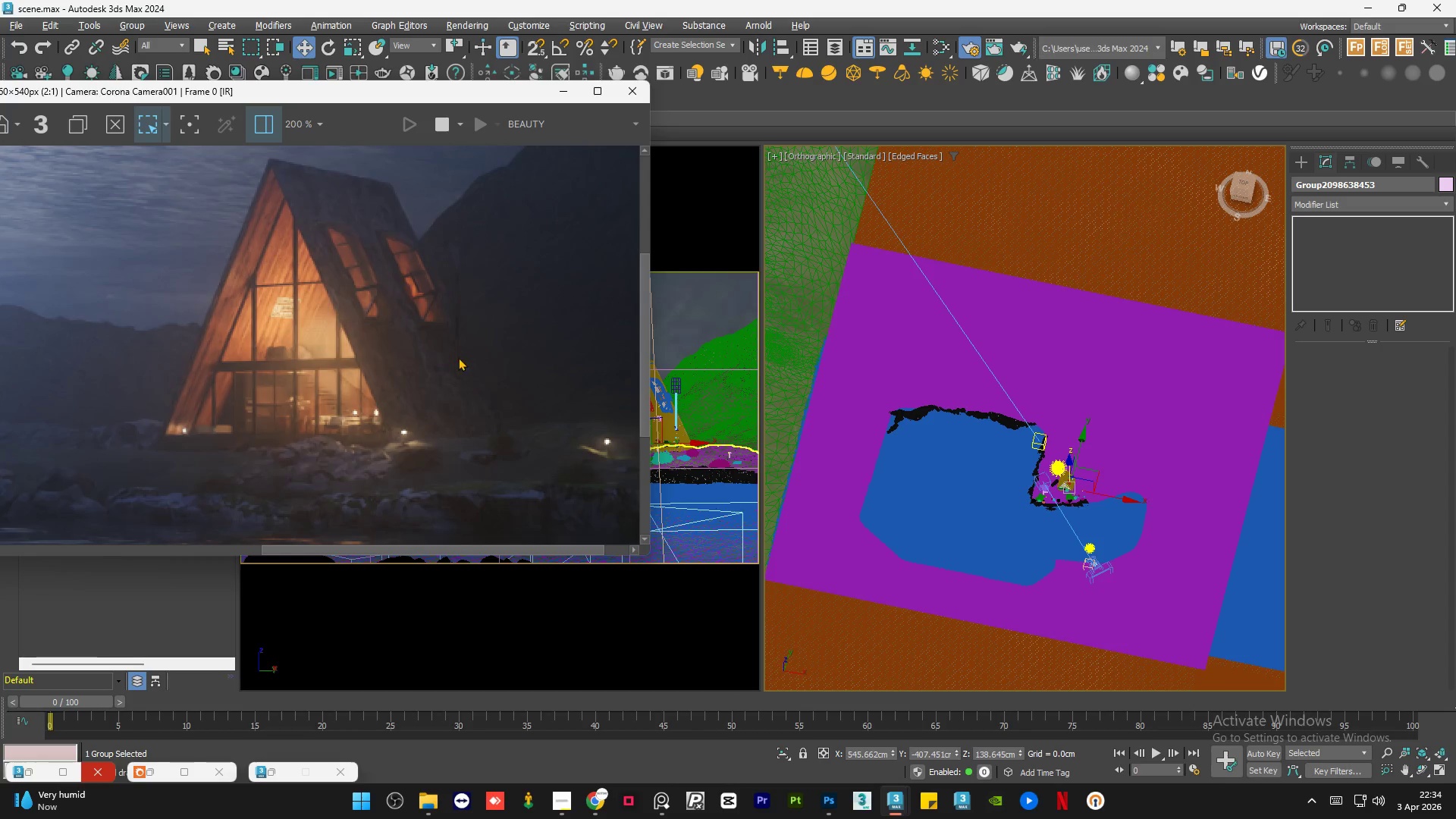 
scroll: coordinate [428, 386], scroll_direction: up, amount: 3.0
 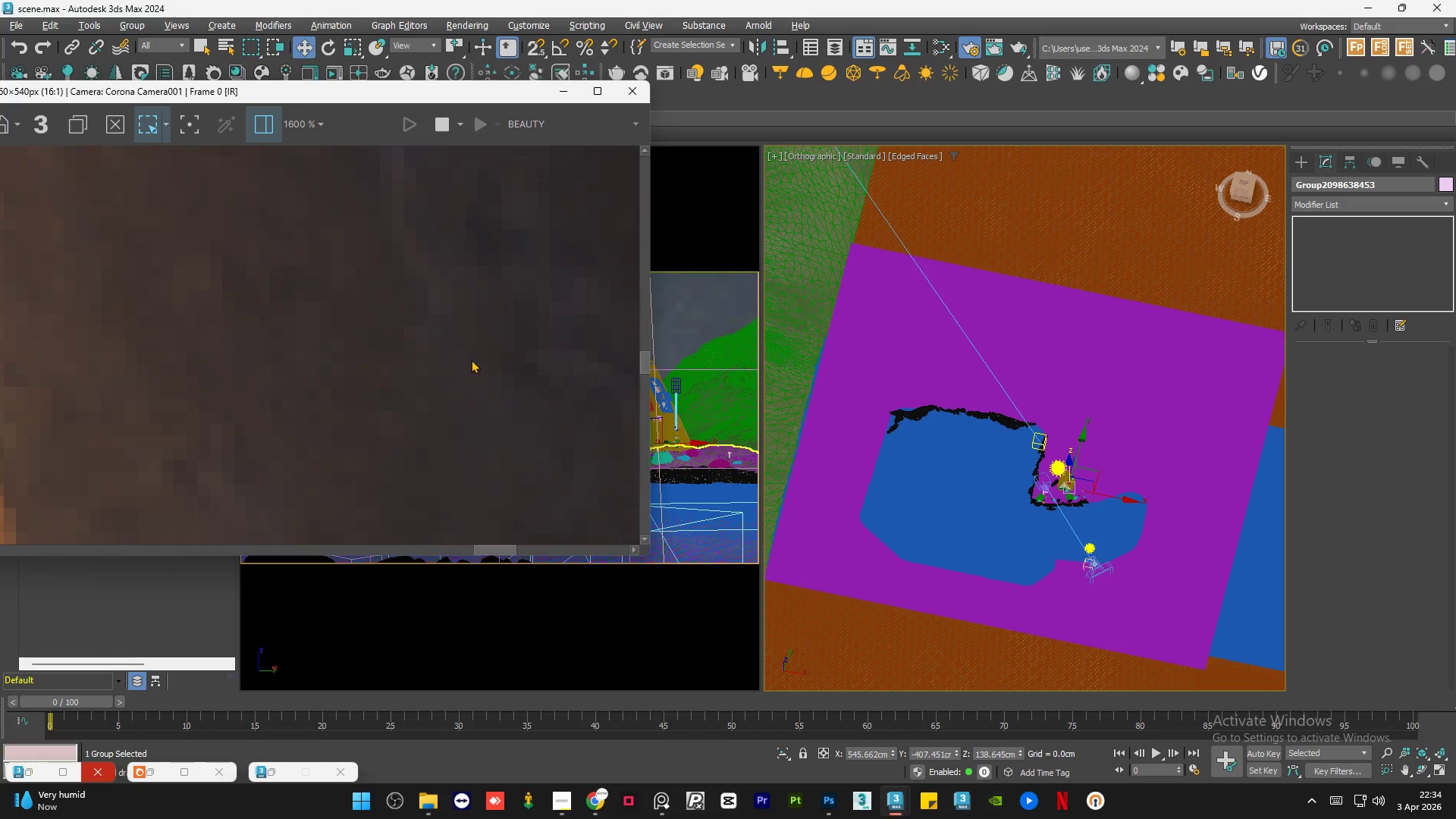 
scroll: coordinate [469, 356], scroll_direction: down, amount: 4.0
 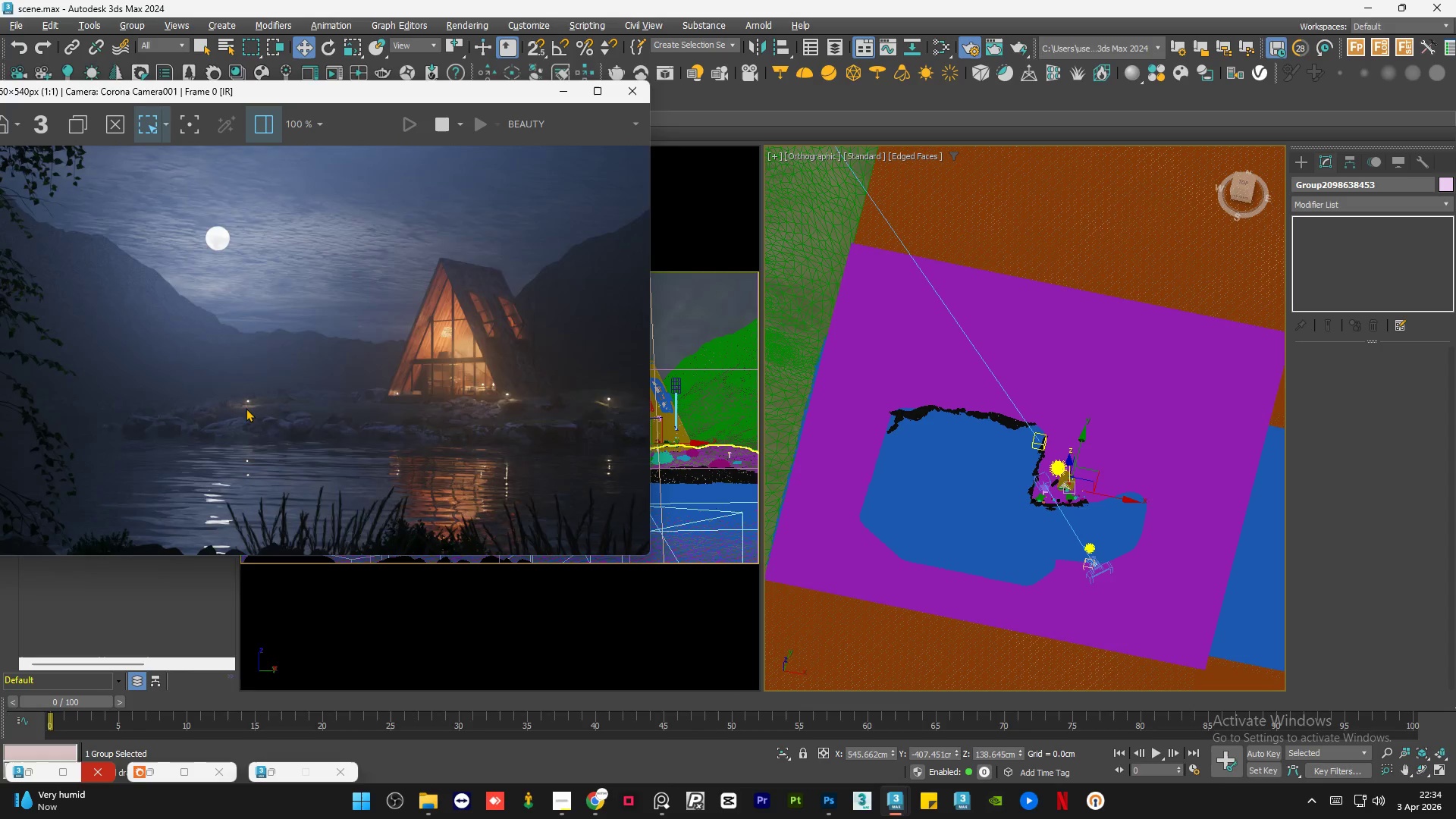 
scroll: coordinate [217, 417], scroll_direction: up, amount: 2.0
 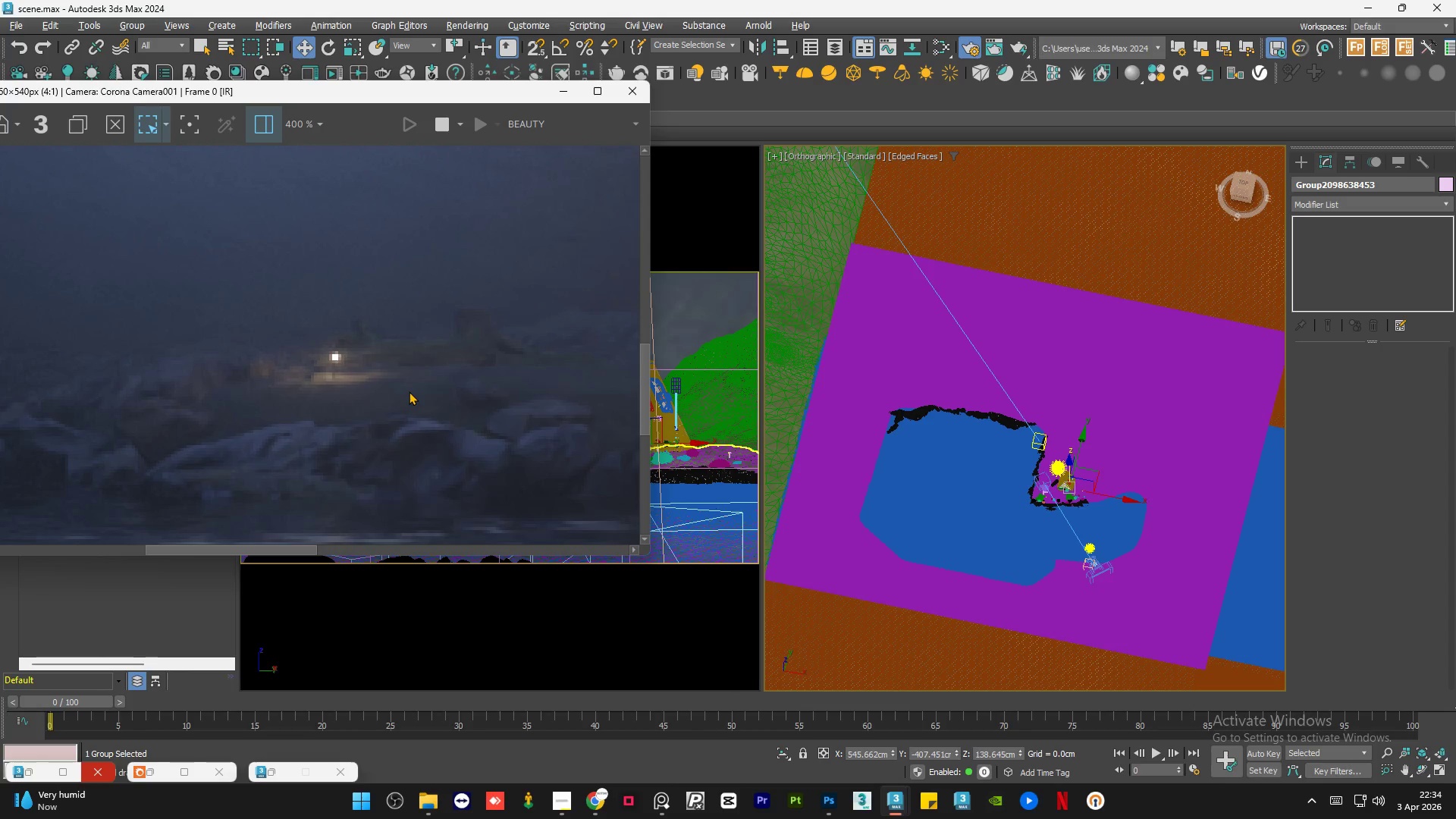 
scroll: coordinate [409, 391], scroll_direction: down, amount: 1.0
 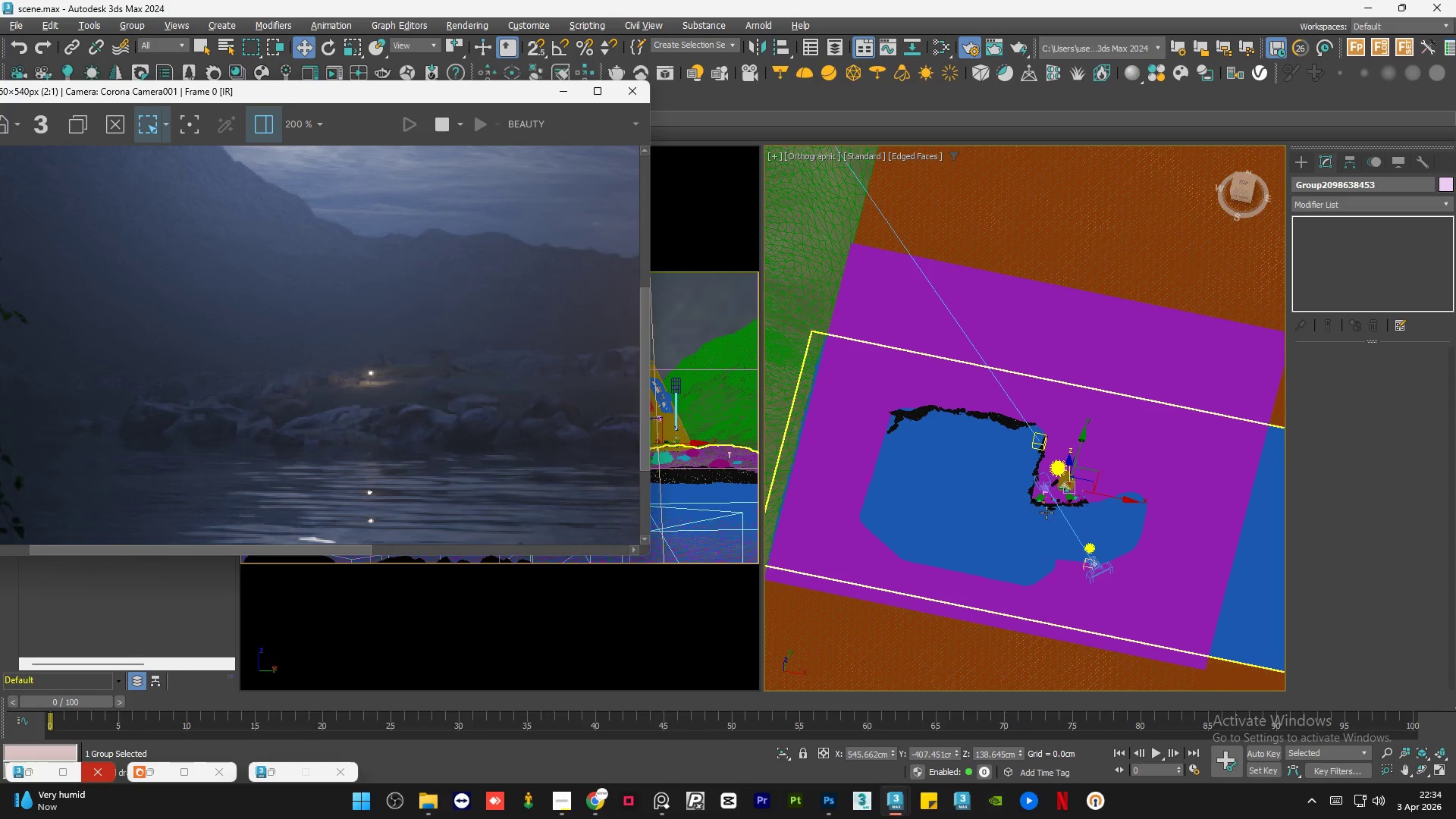 
scroll: coordinate [890, 515], scroll_direction: up, amount: 7.0
 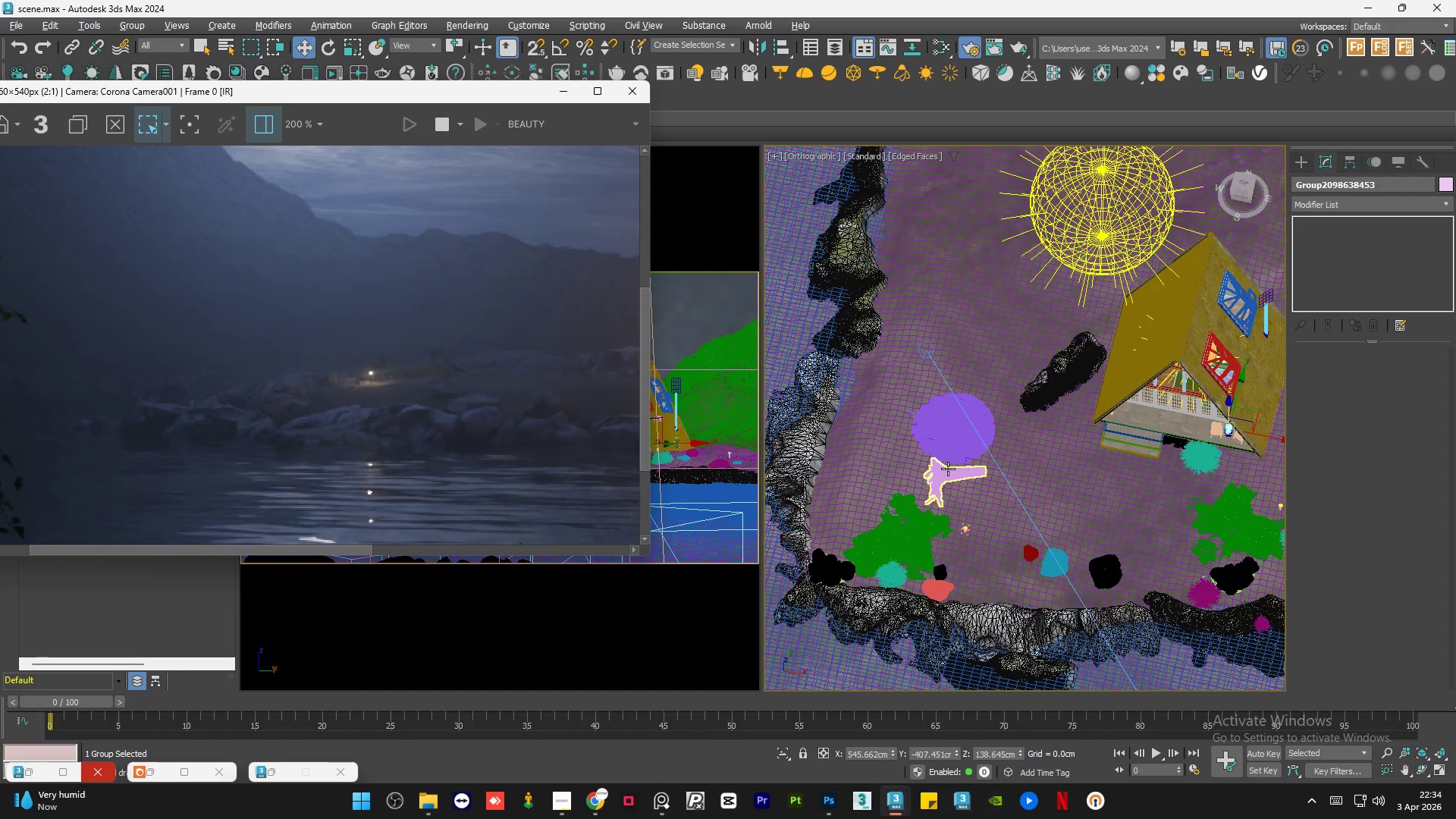 
scroll: coordinate [411, 451], scroll_direction: down, amount: 16.0
 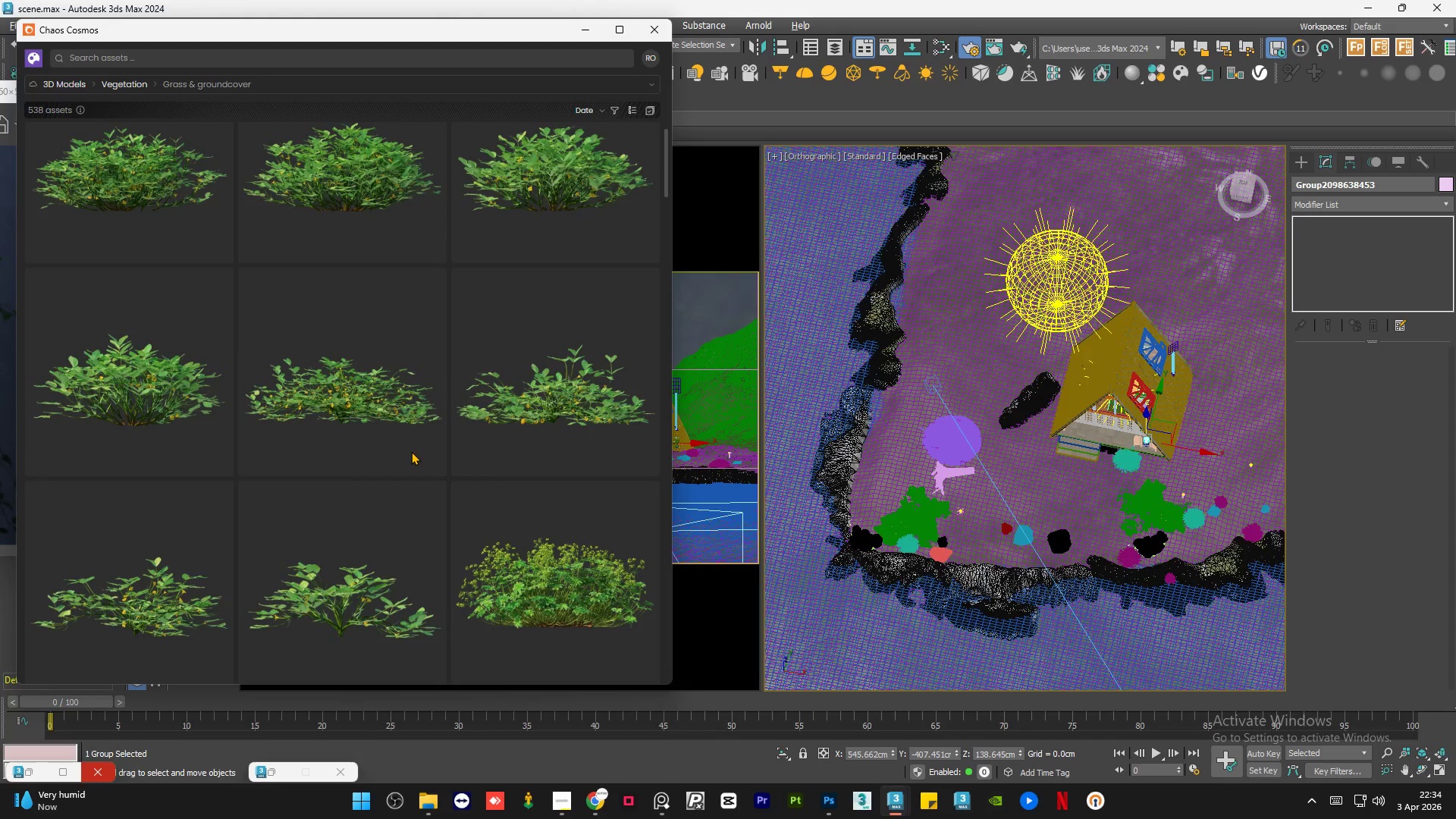 
scroll: coordinate [411, 451], scroll_direction: up, amount: 7.0
 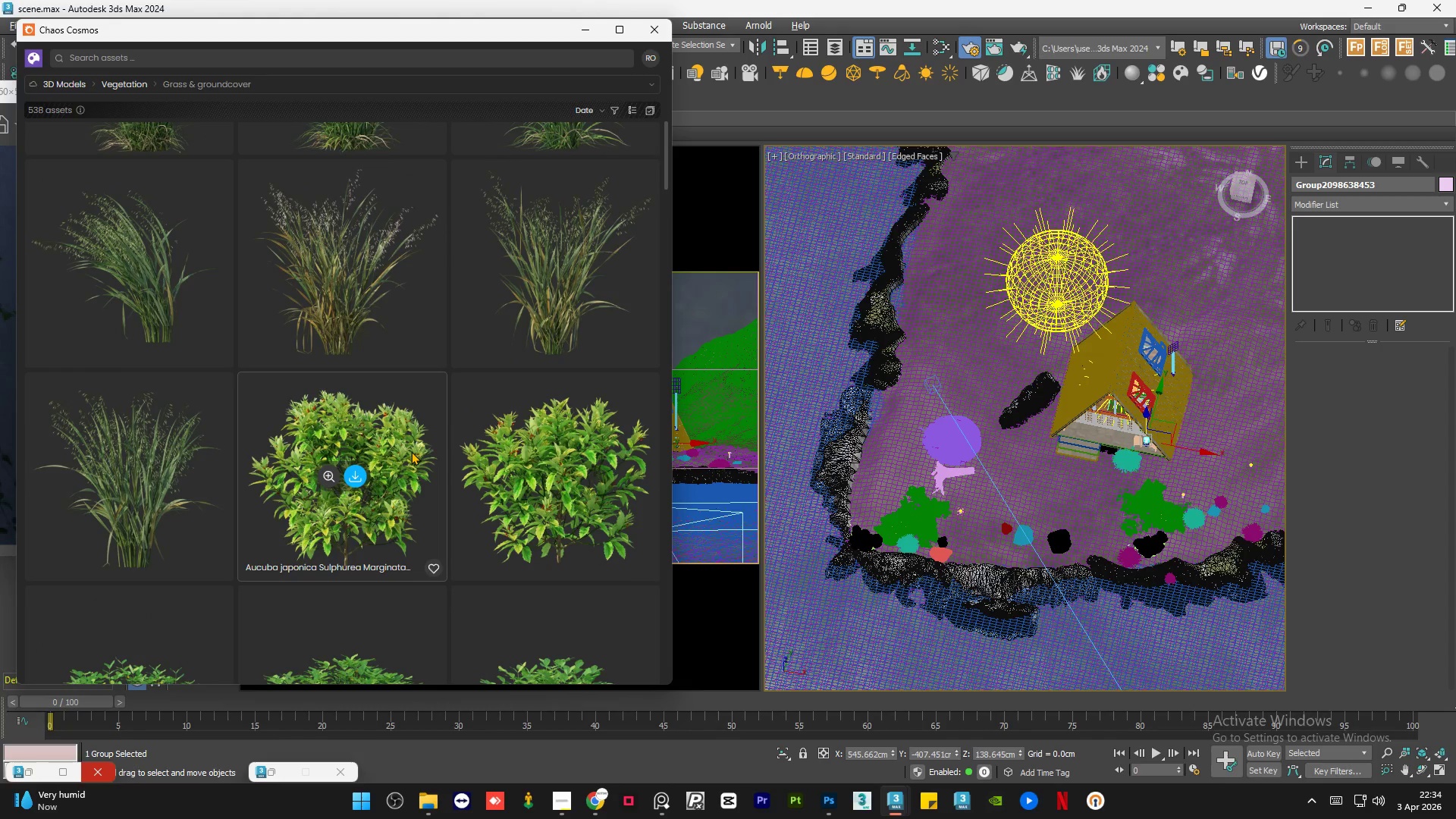 
scroll: coordinate [411, 451], scroll_direction: down, amount: 19.0
 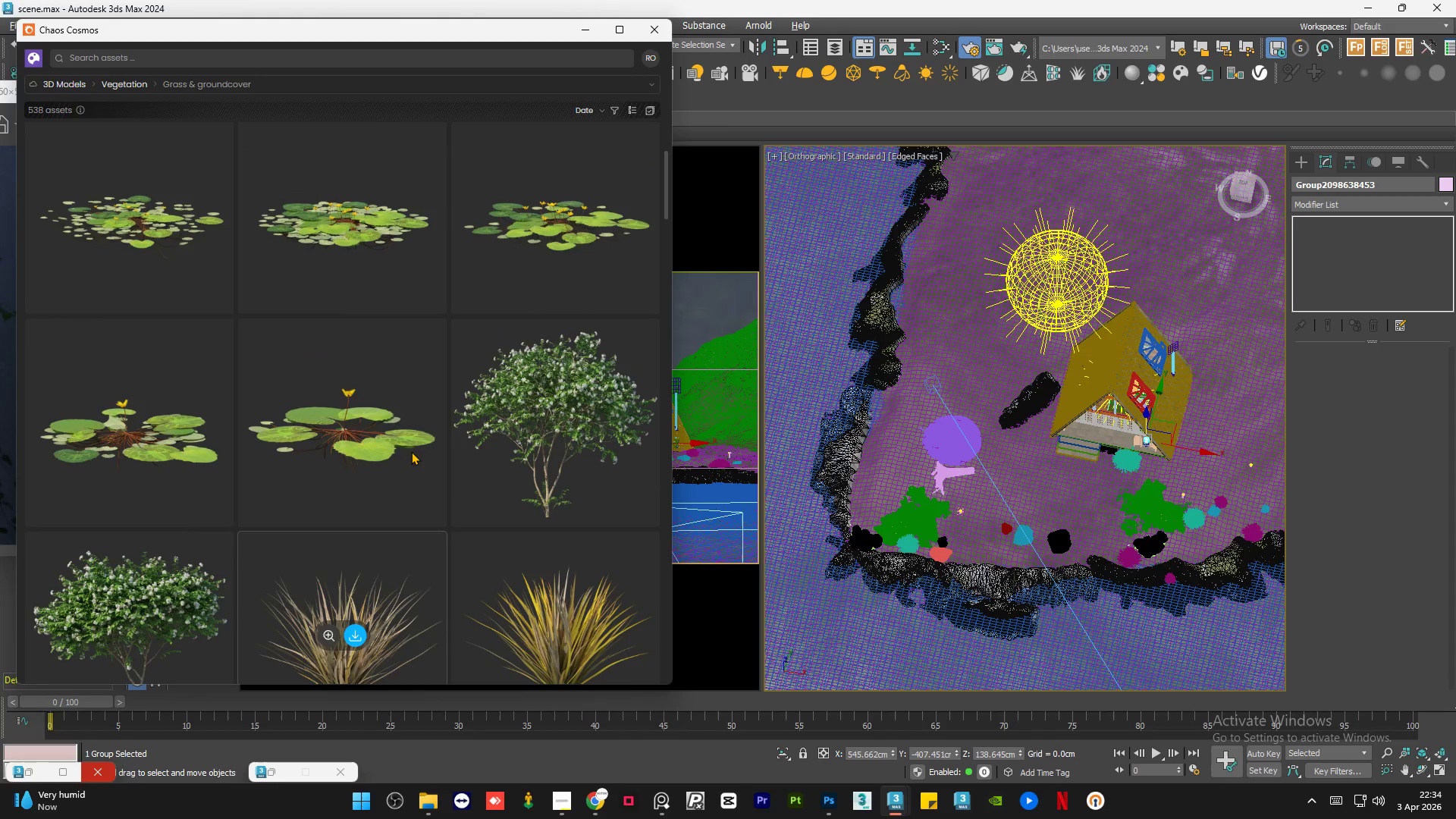 
left_click([663, 807])
 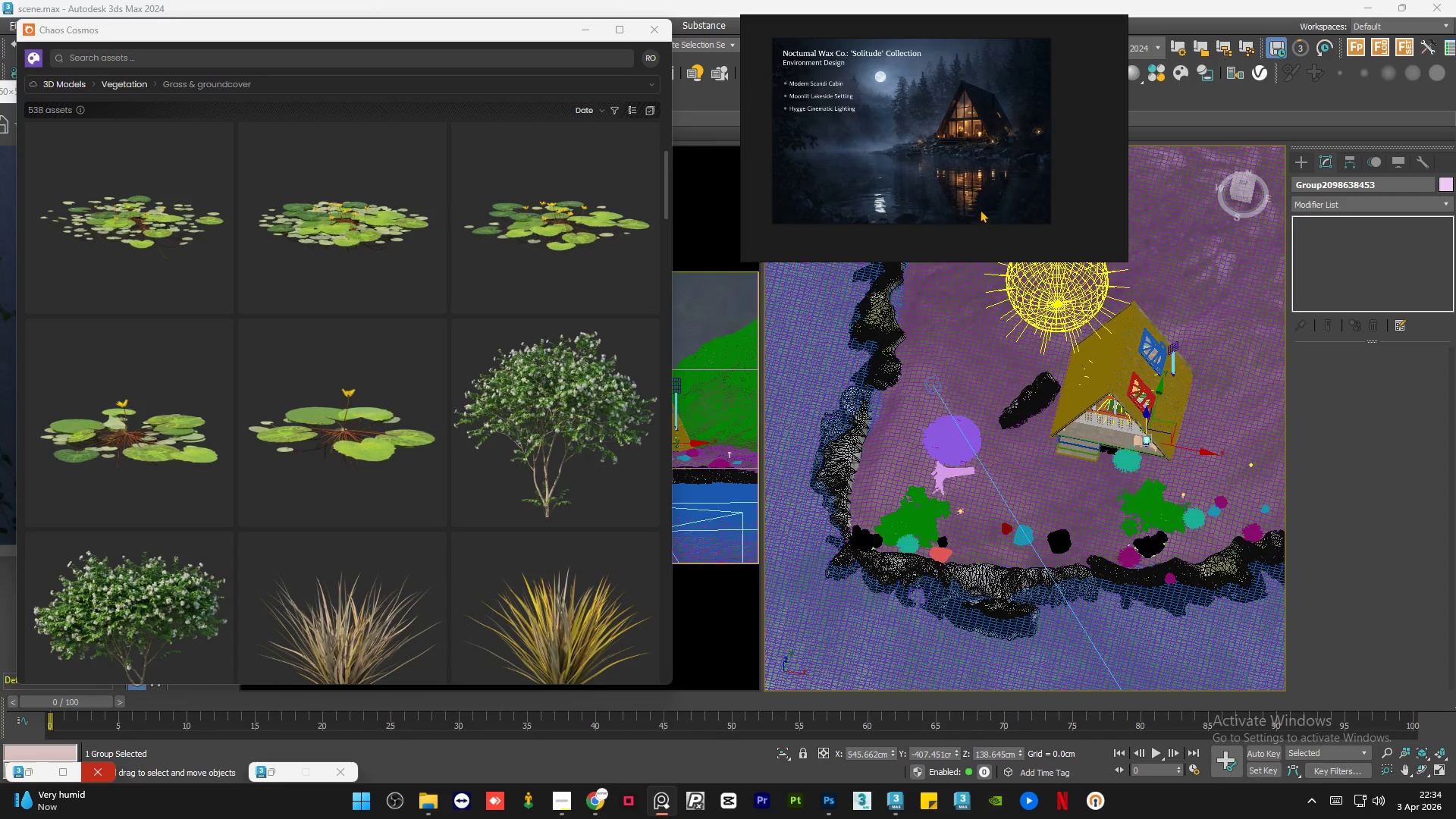 
scroll: coordinate [1038, 136], scroll_direction: up, amount: 10.0
 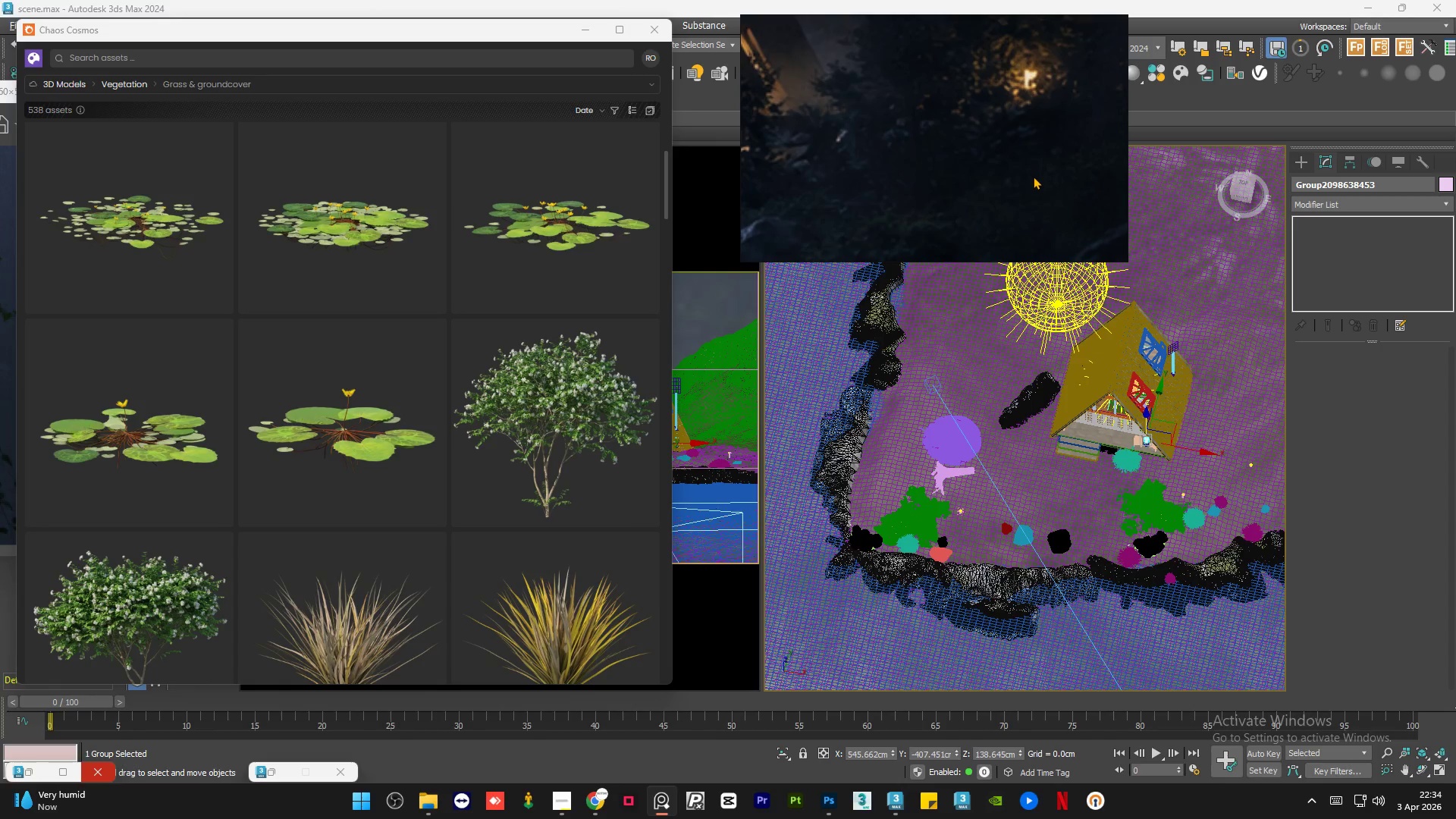 
scroll: coordinate [469, 410], scroll_direction: down, amount: 18.0
 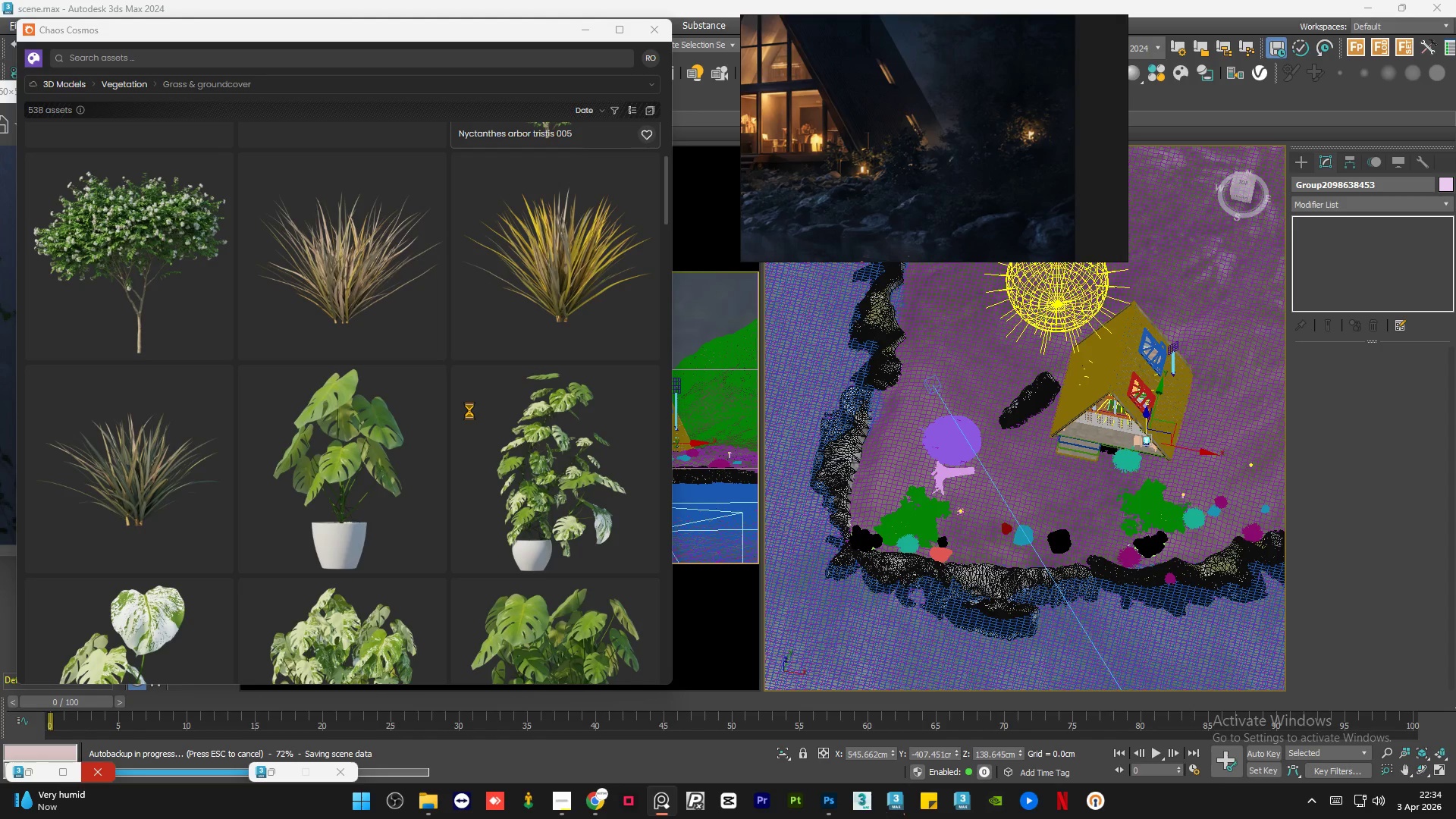 
wait(5.73)
 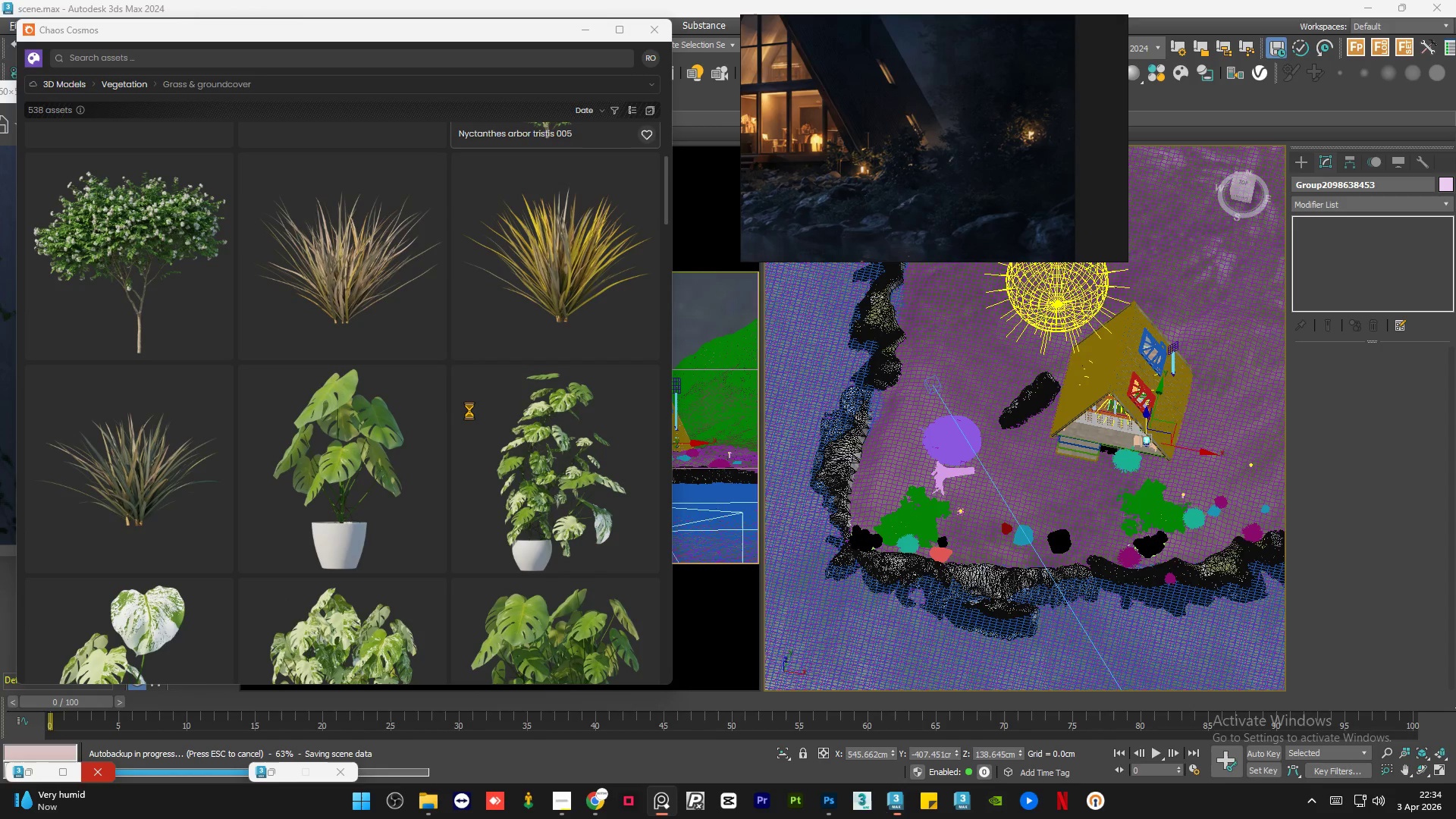 
scroll: coordinate [457, 416], scroll_direction: up, amount: 2.0
 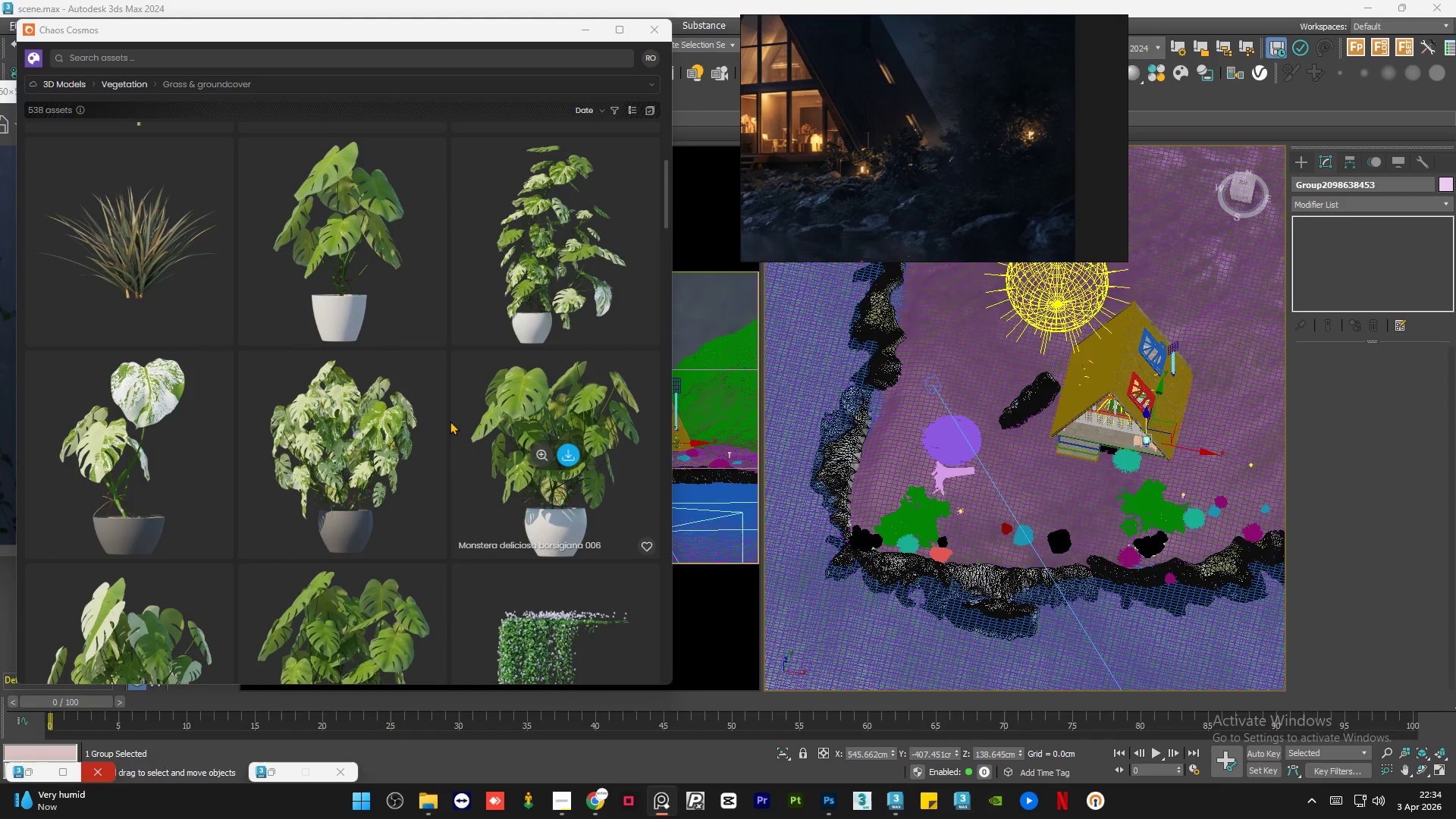 
scroll: coordinate [447, 447], scroll_direction: down, amount: 98.0
 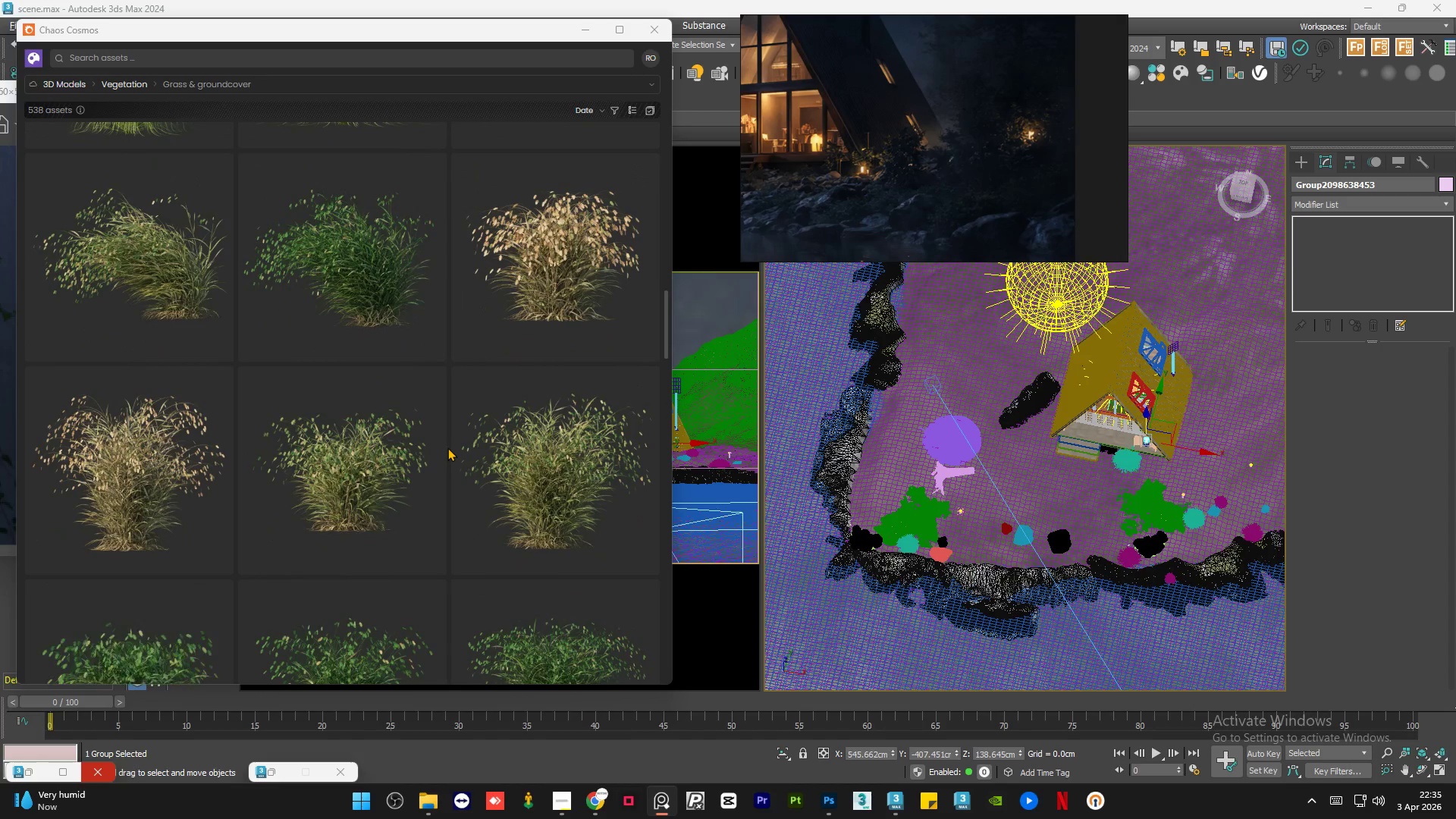 
mouse_move([403, 296])
 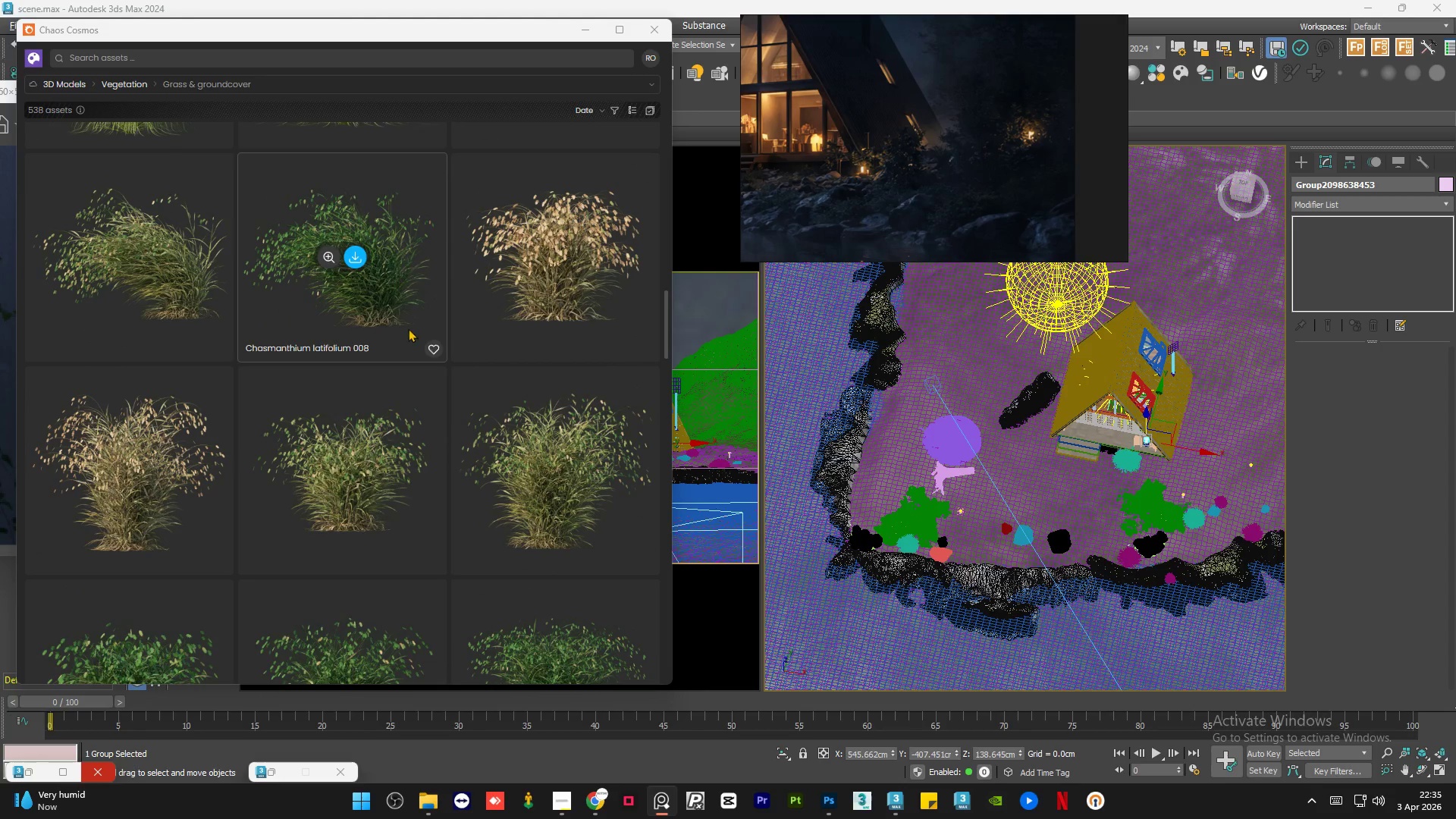 
scroll: coordinate [415, 416], scroll_direction: down, amount: 20.0
 